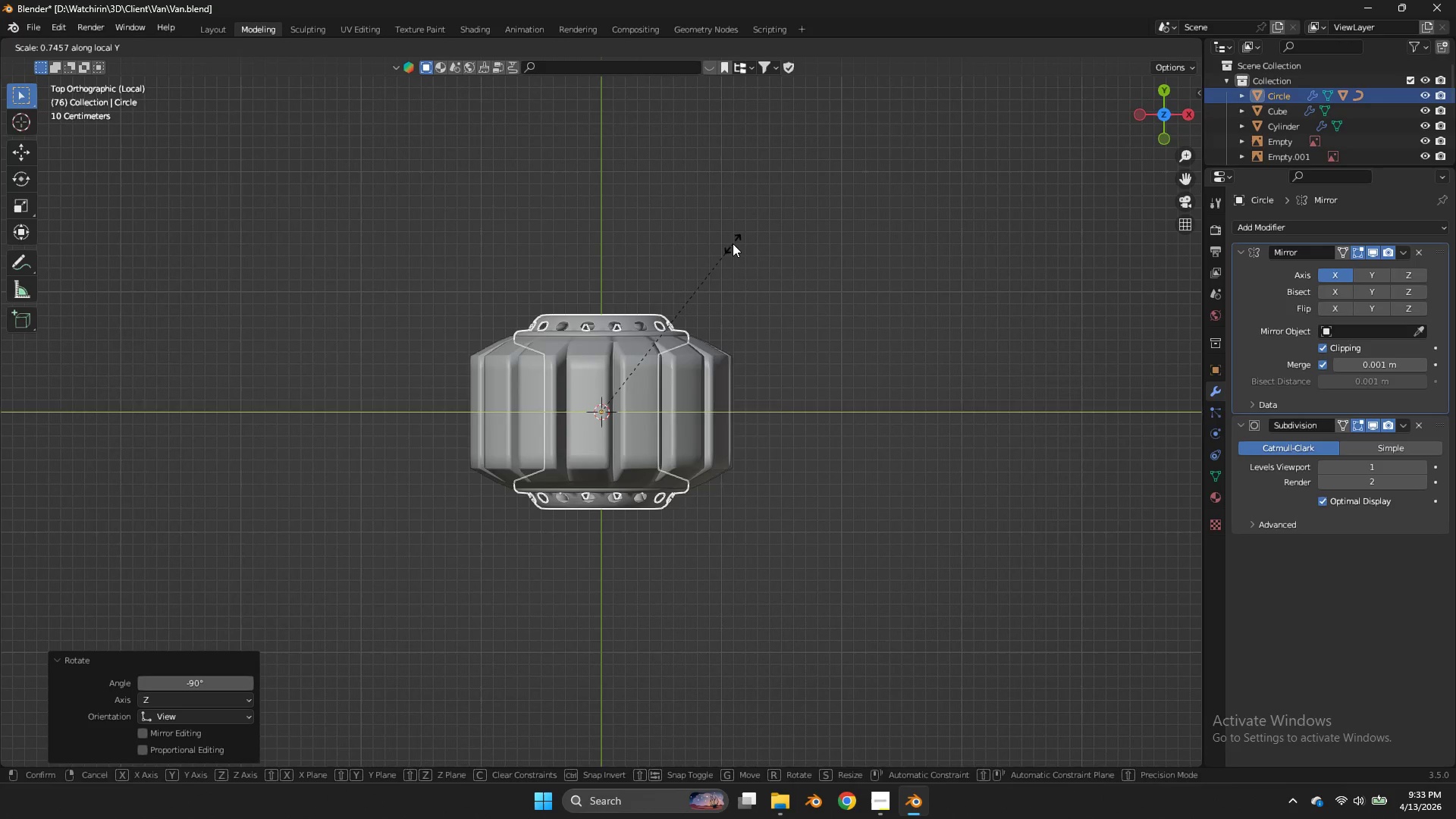 
right_click([733, 243])
 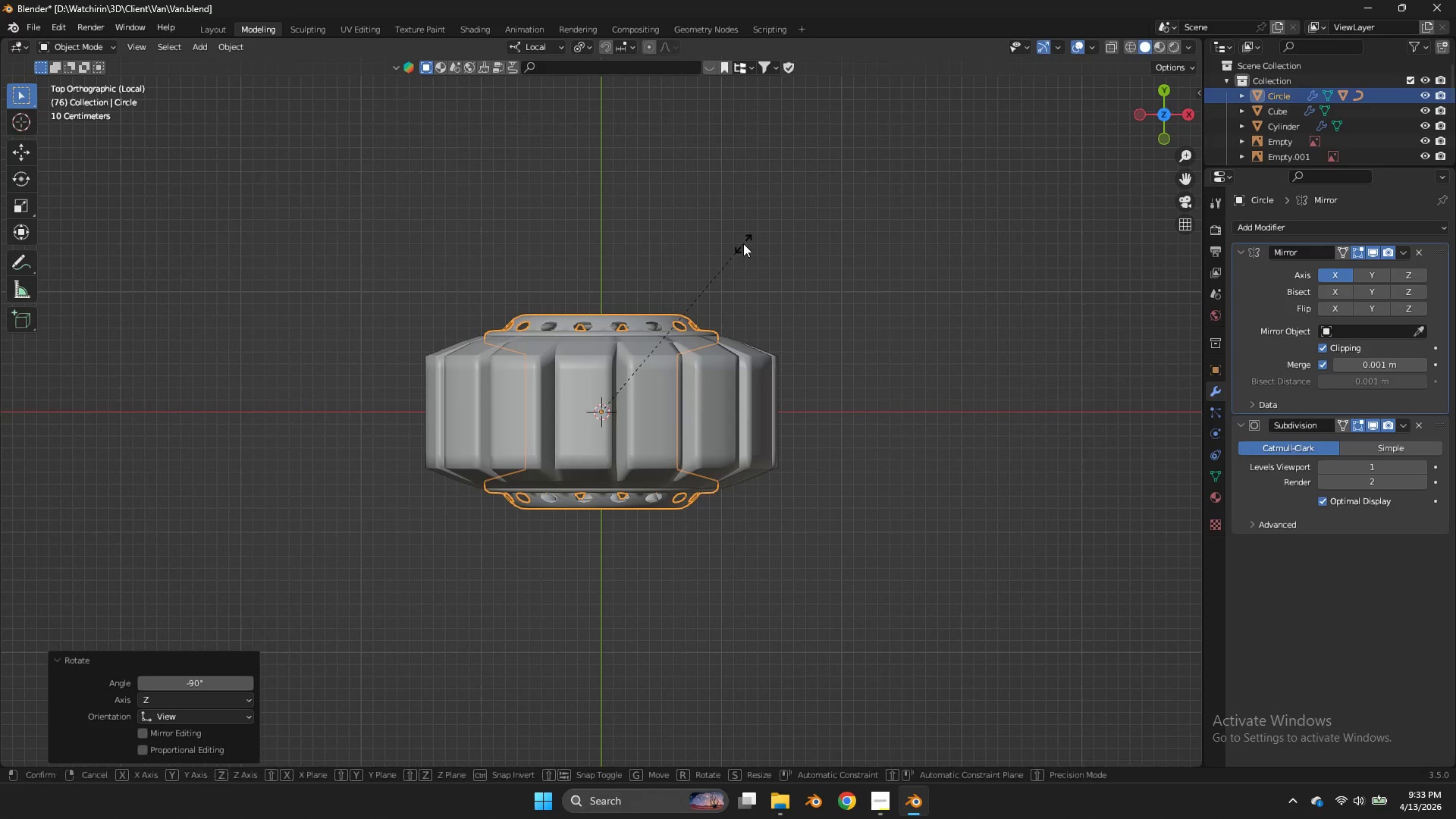 
type(sx)
 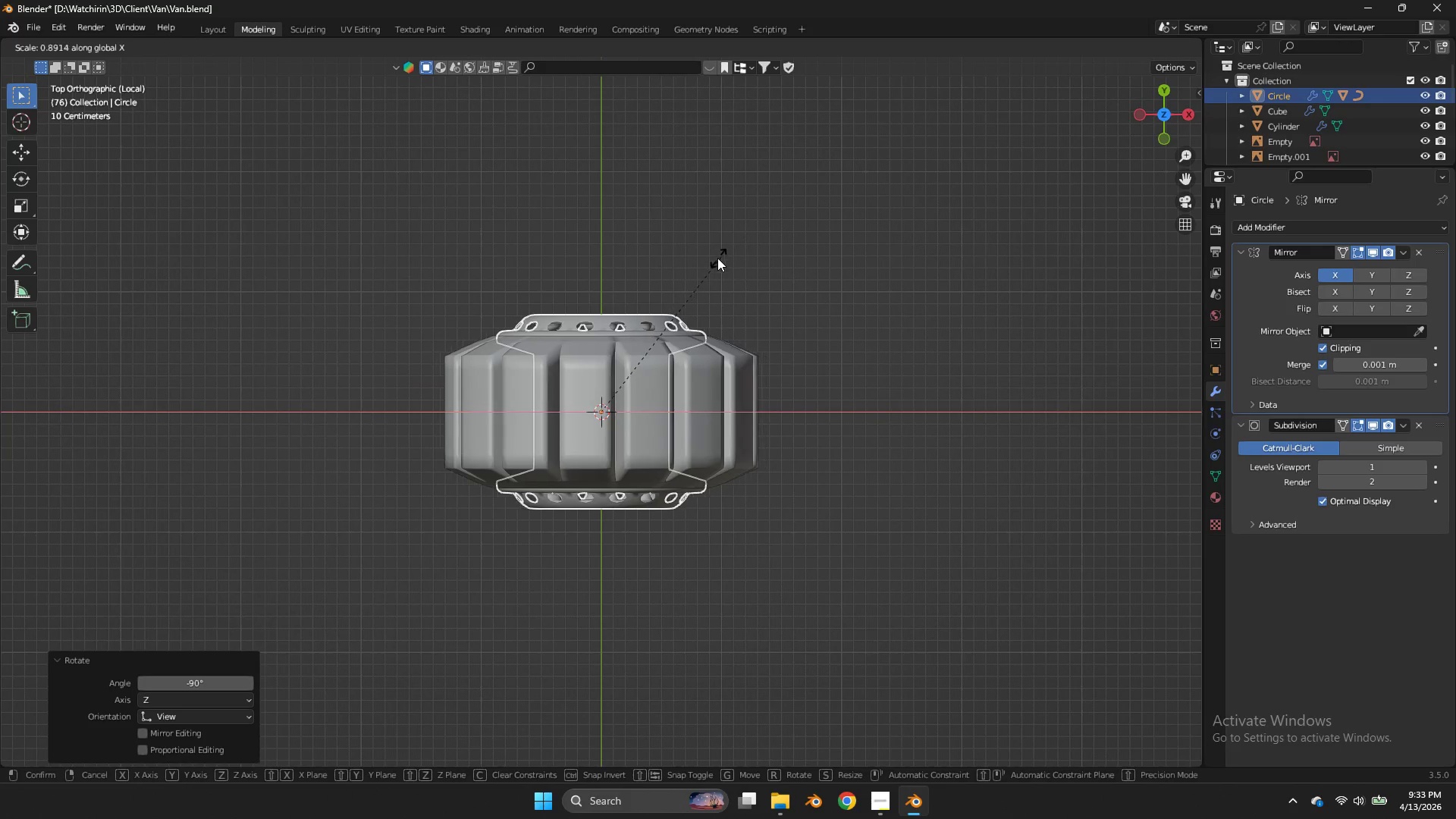 
key(X)
 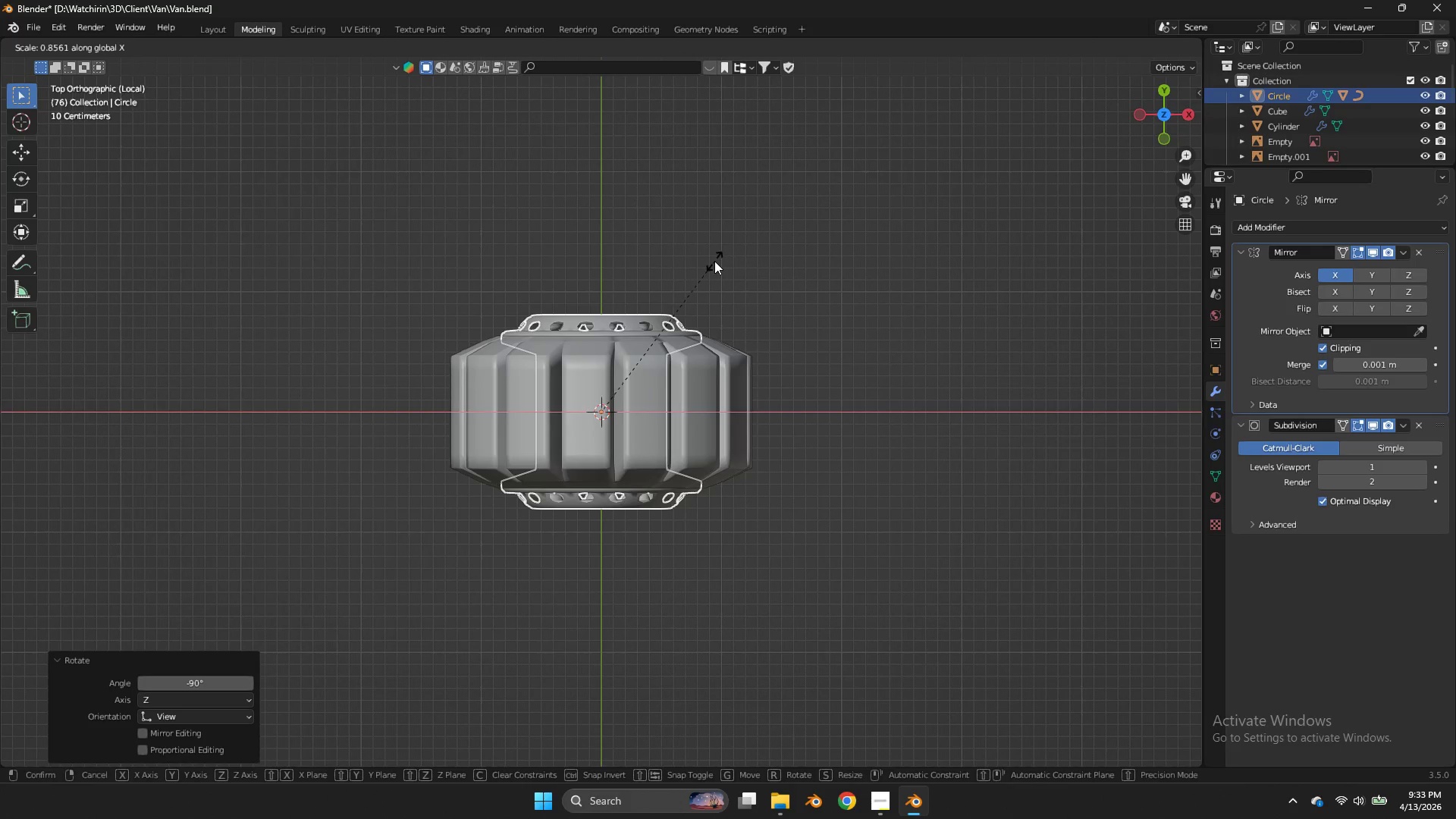 
right_click([714, 261])
 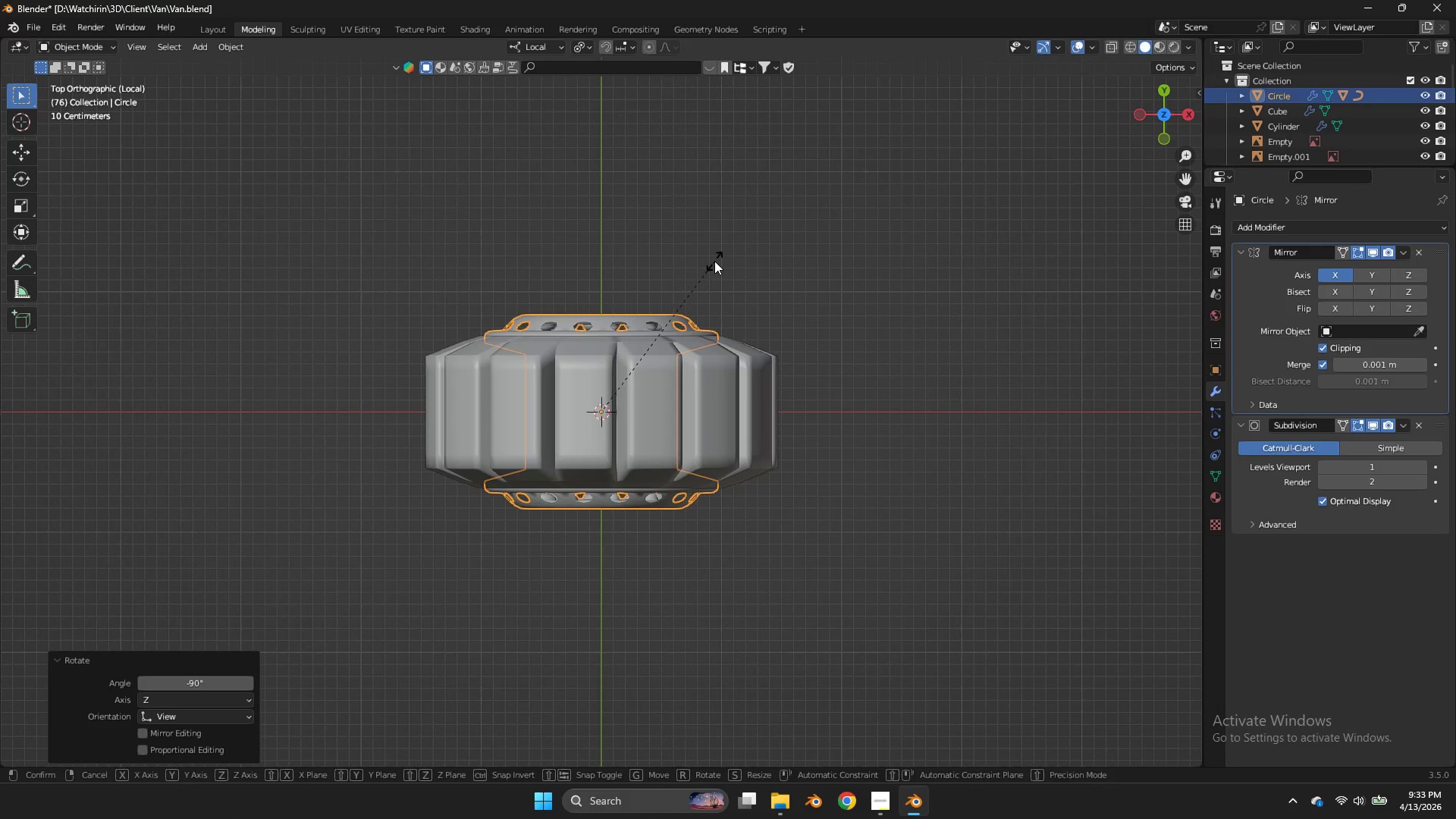 
type(sx)
 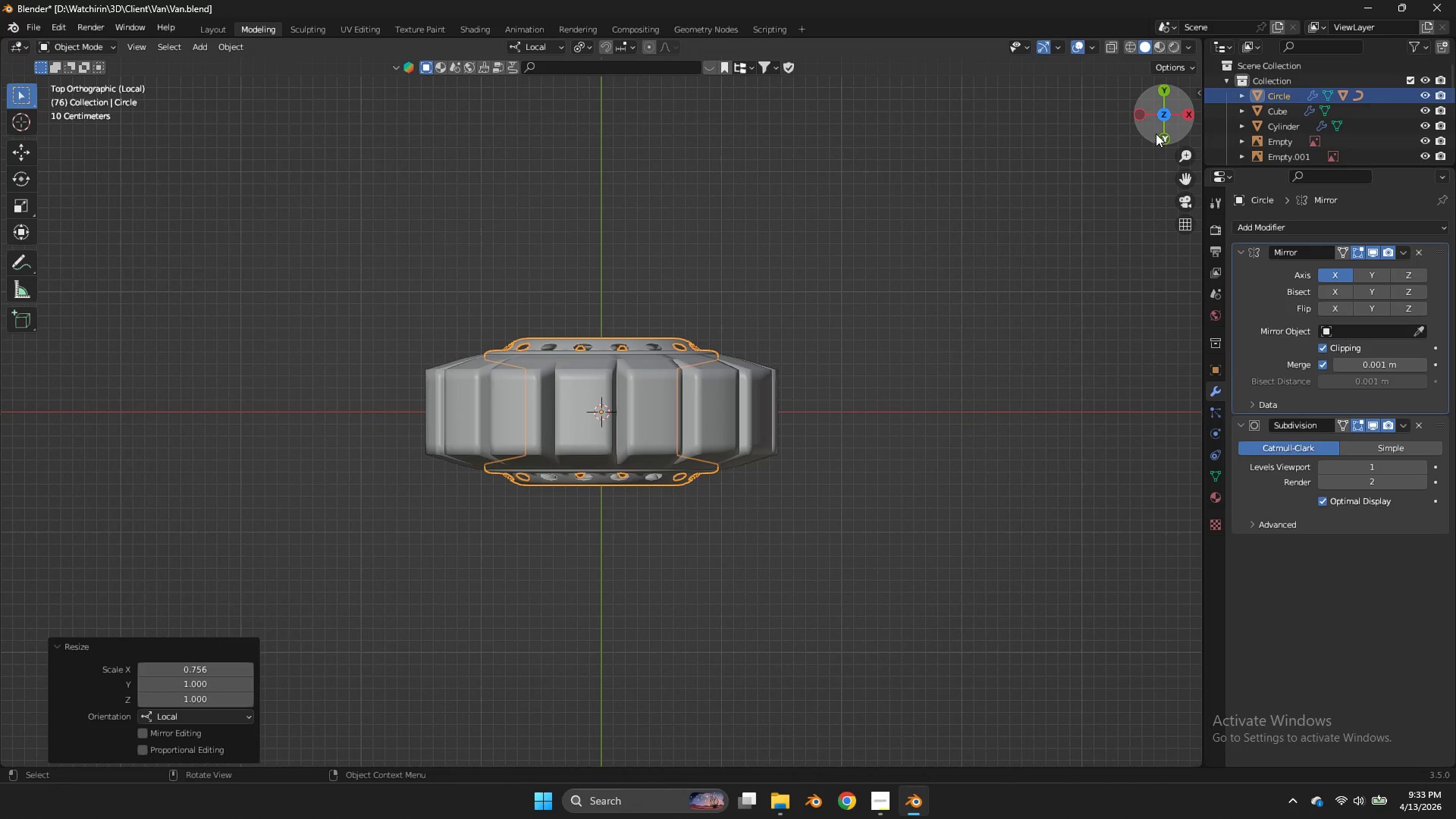 
left_click_drag(start_coordinate=[1156, 130], to_coordinate=[942, 712])
 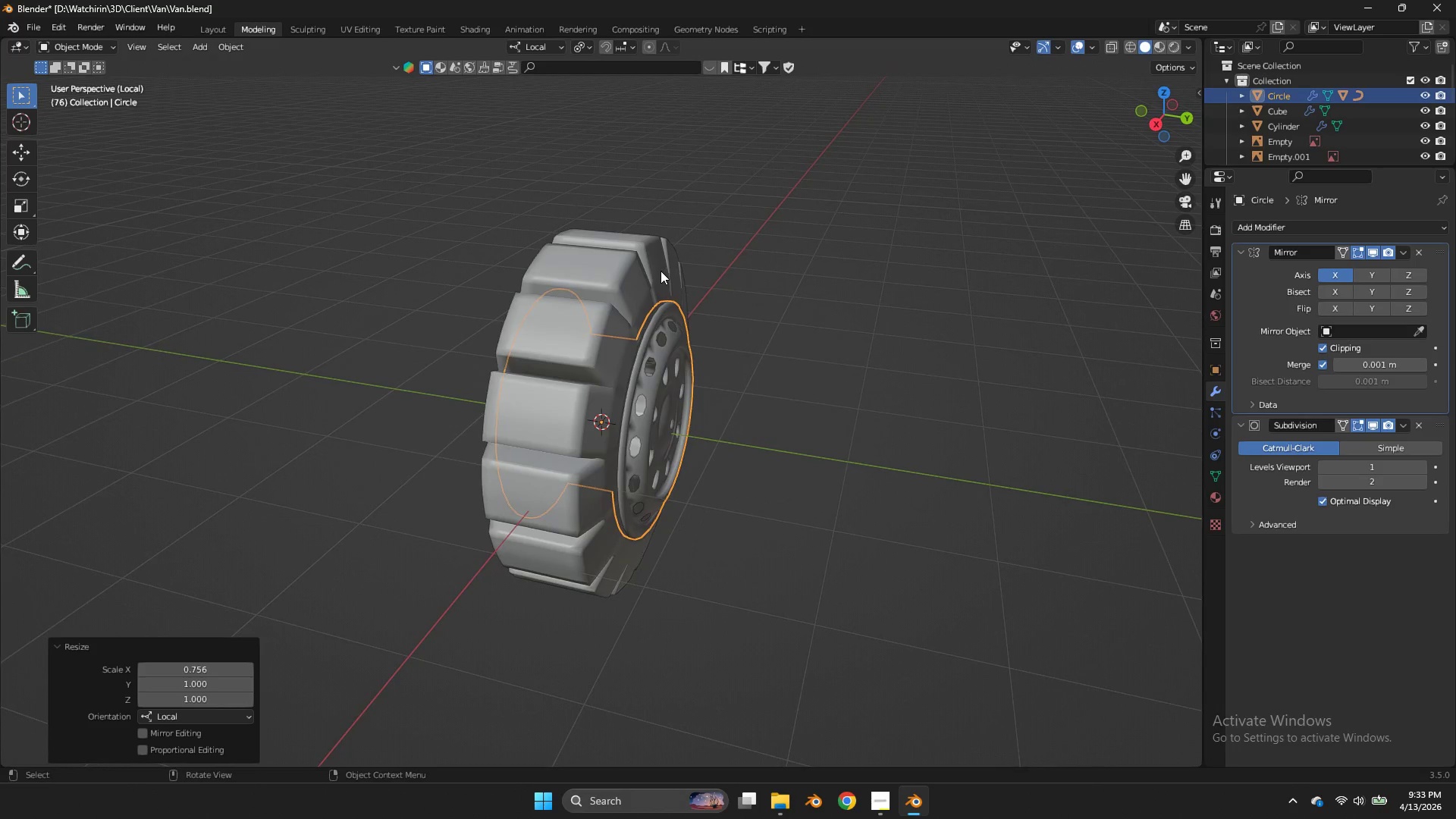 
left_click([661, 271])
 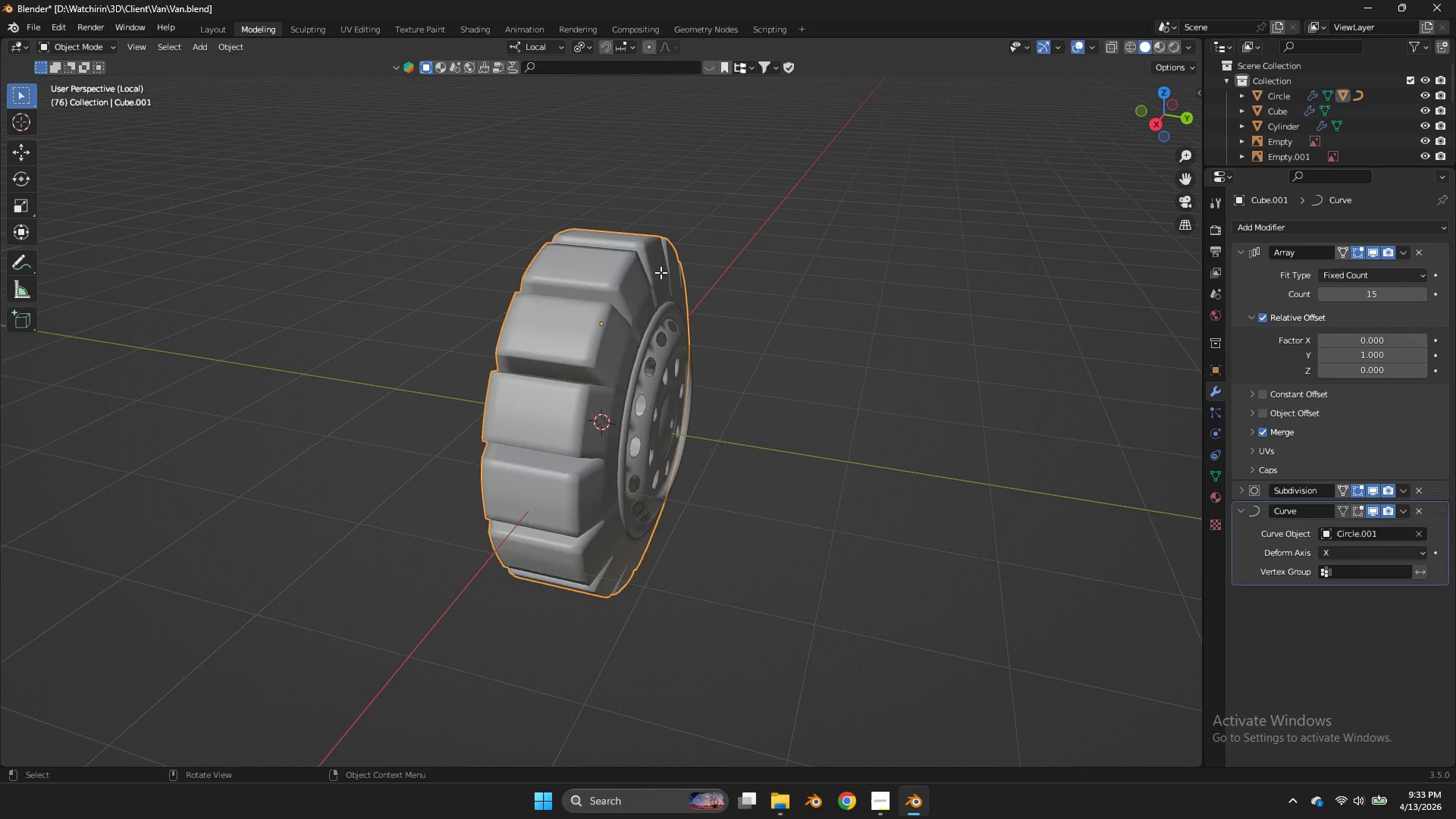 
key(Tab)
 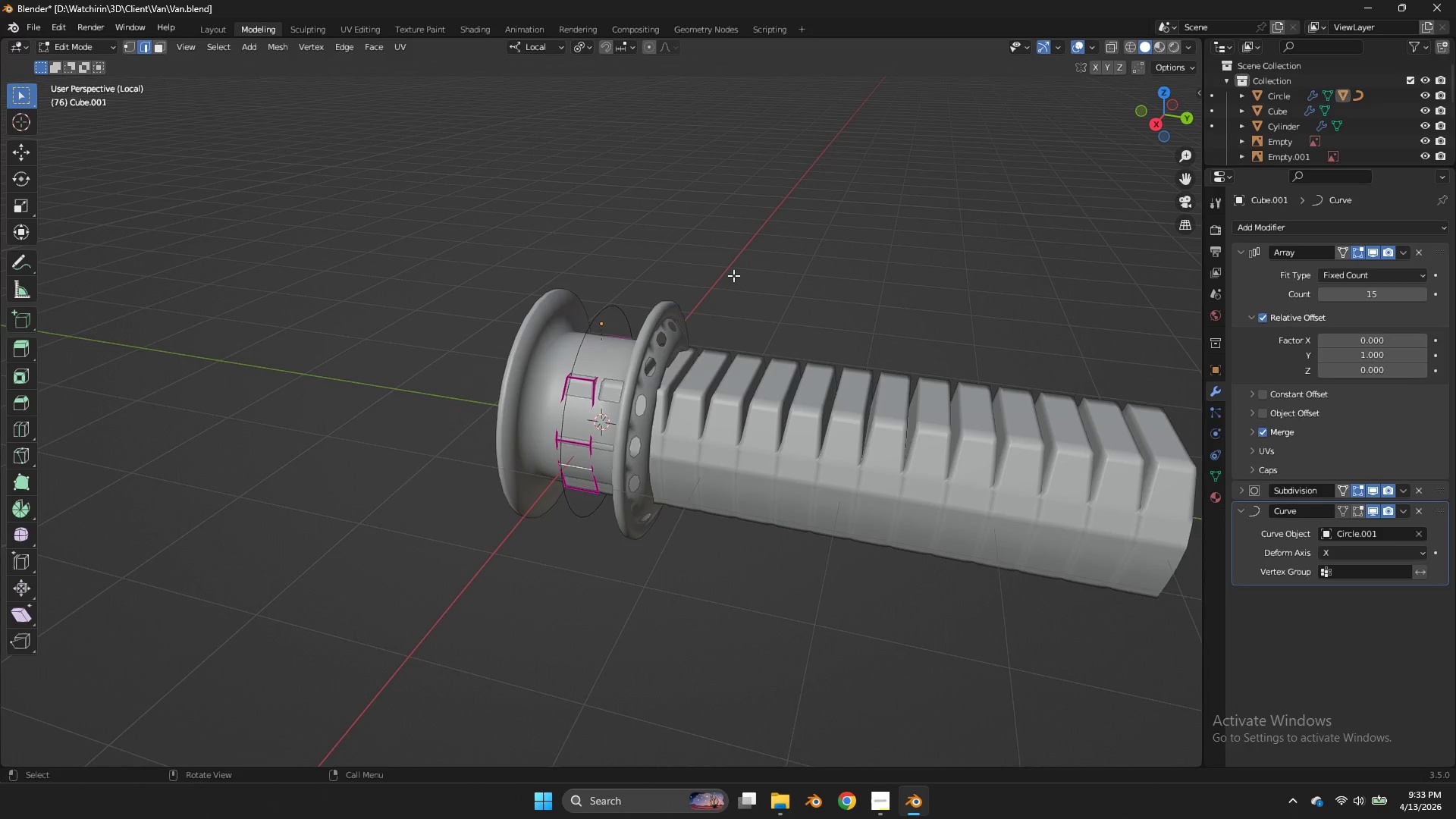 
key(Tab)
 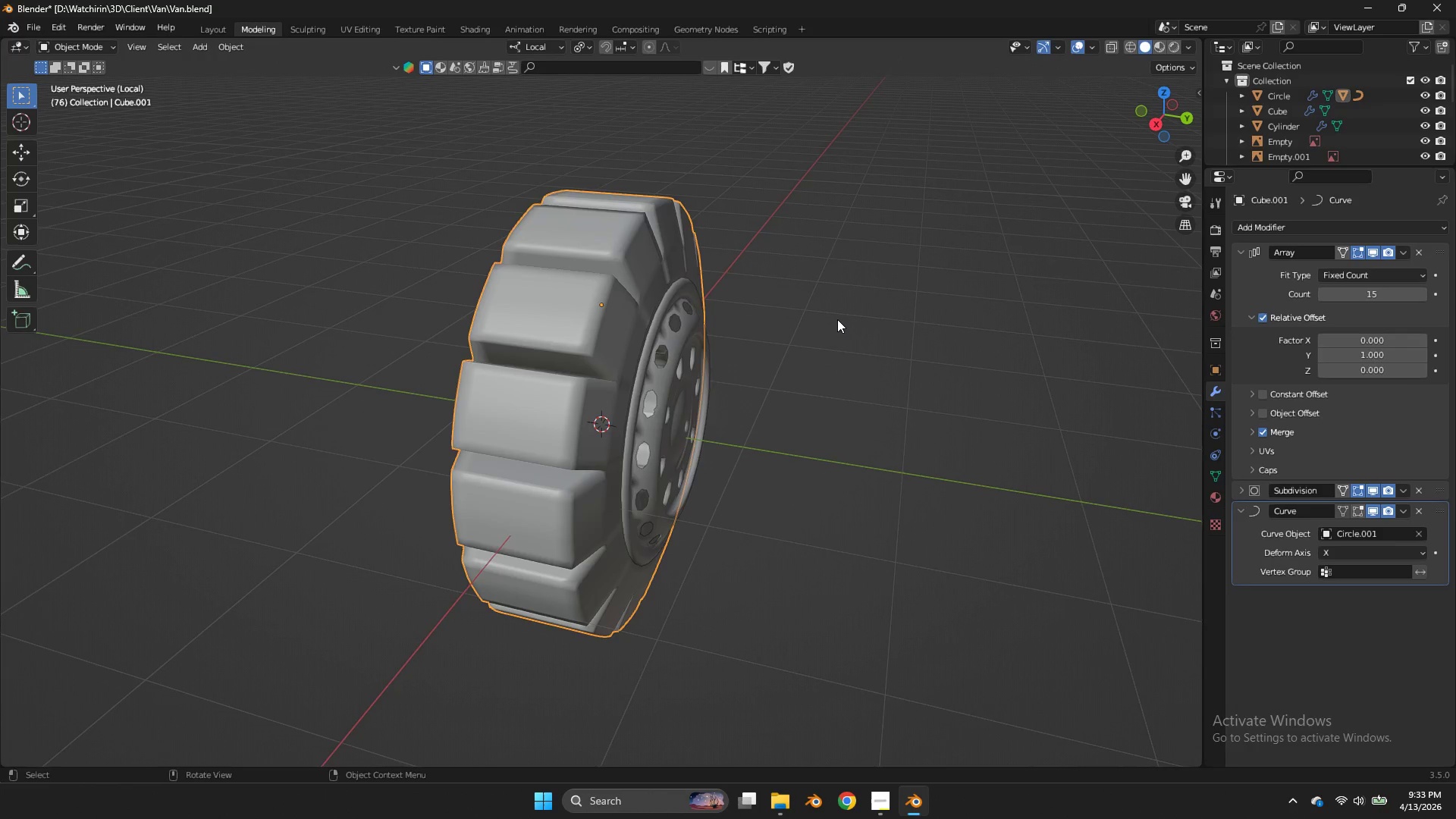 
scroll: coordinate [733, 275], scroll_direction: up, amount: 1.0
 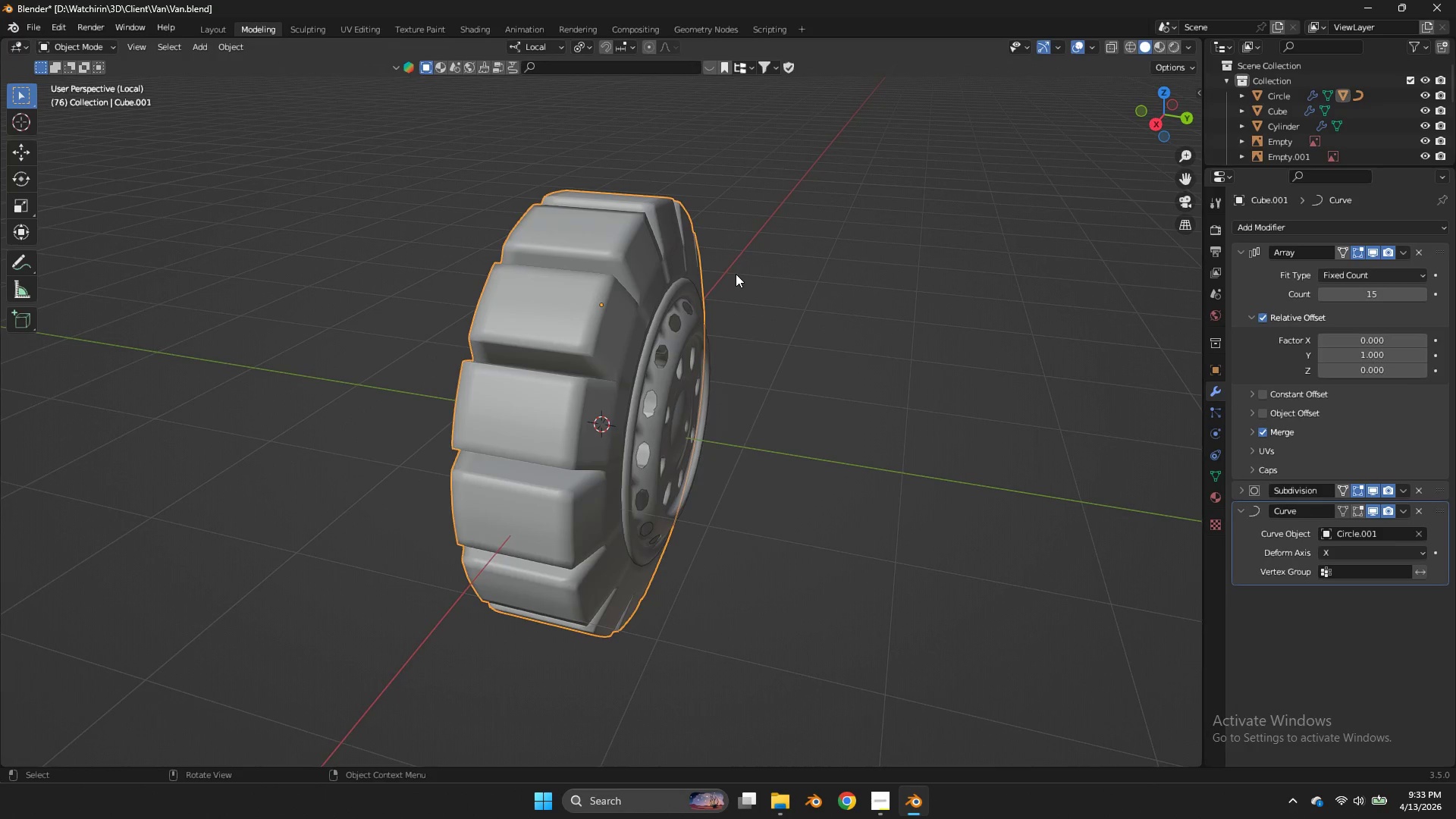 
key(Control+ControlLeft)
 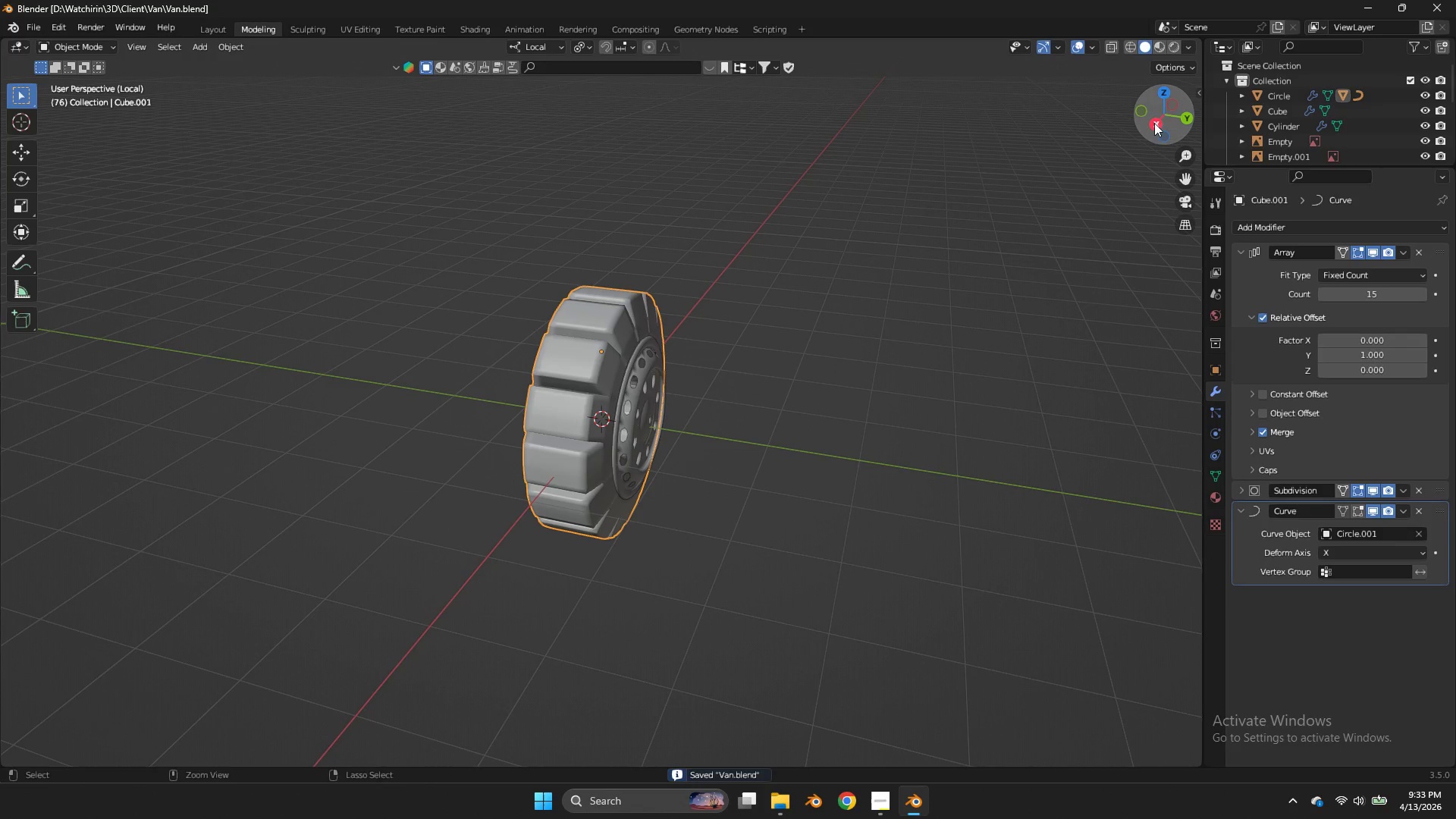 
key(Control+S)
 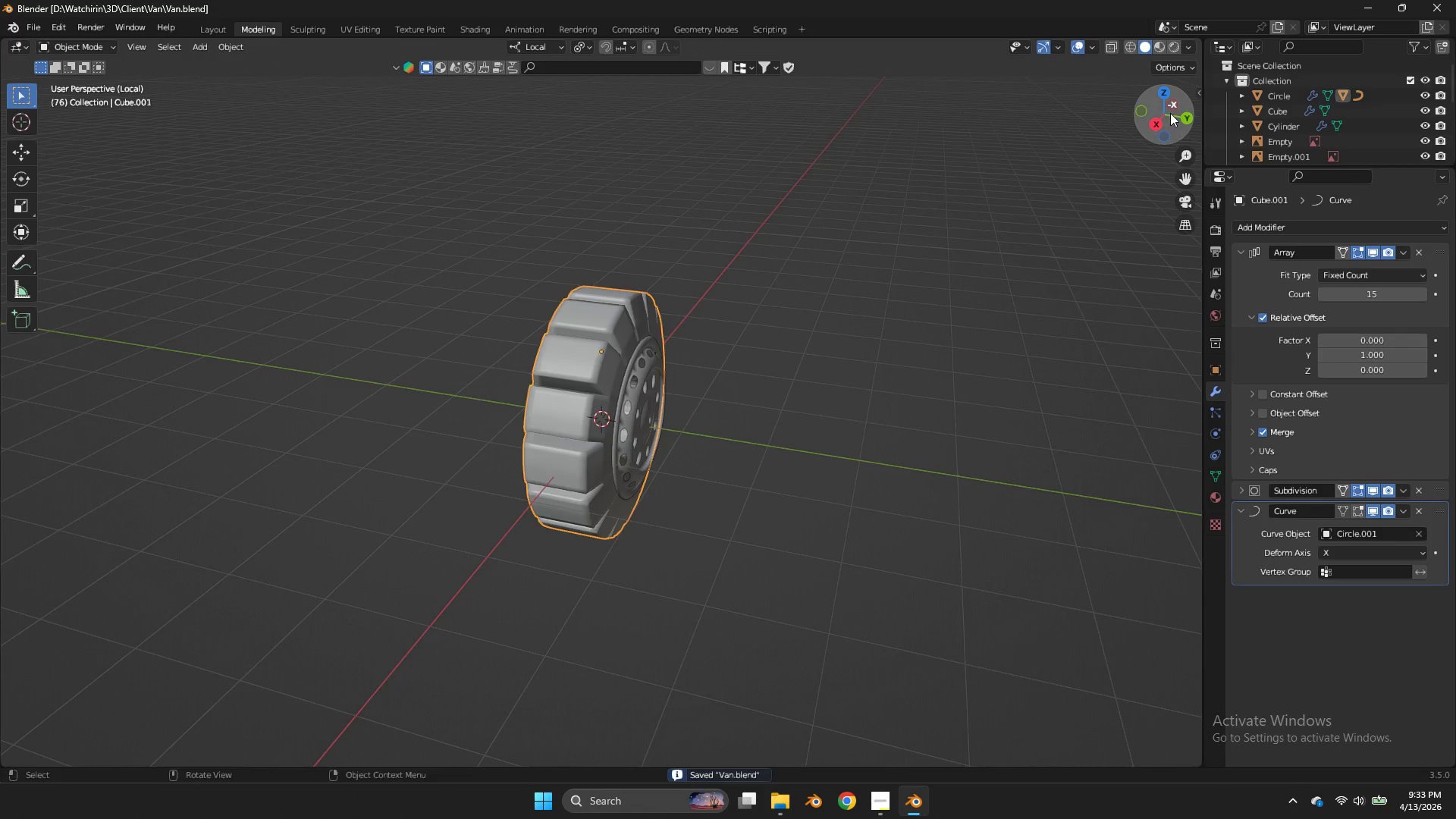 
left_click_drag(start_coordinate=[1168, 112], to_coordinate=[109, 155])
 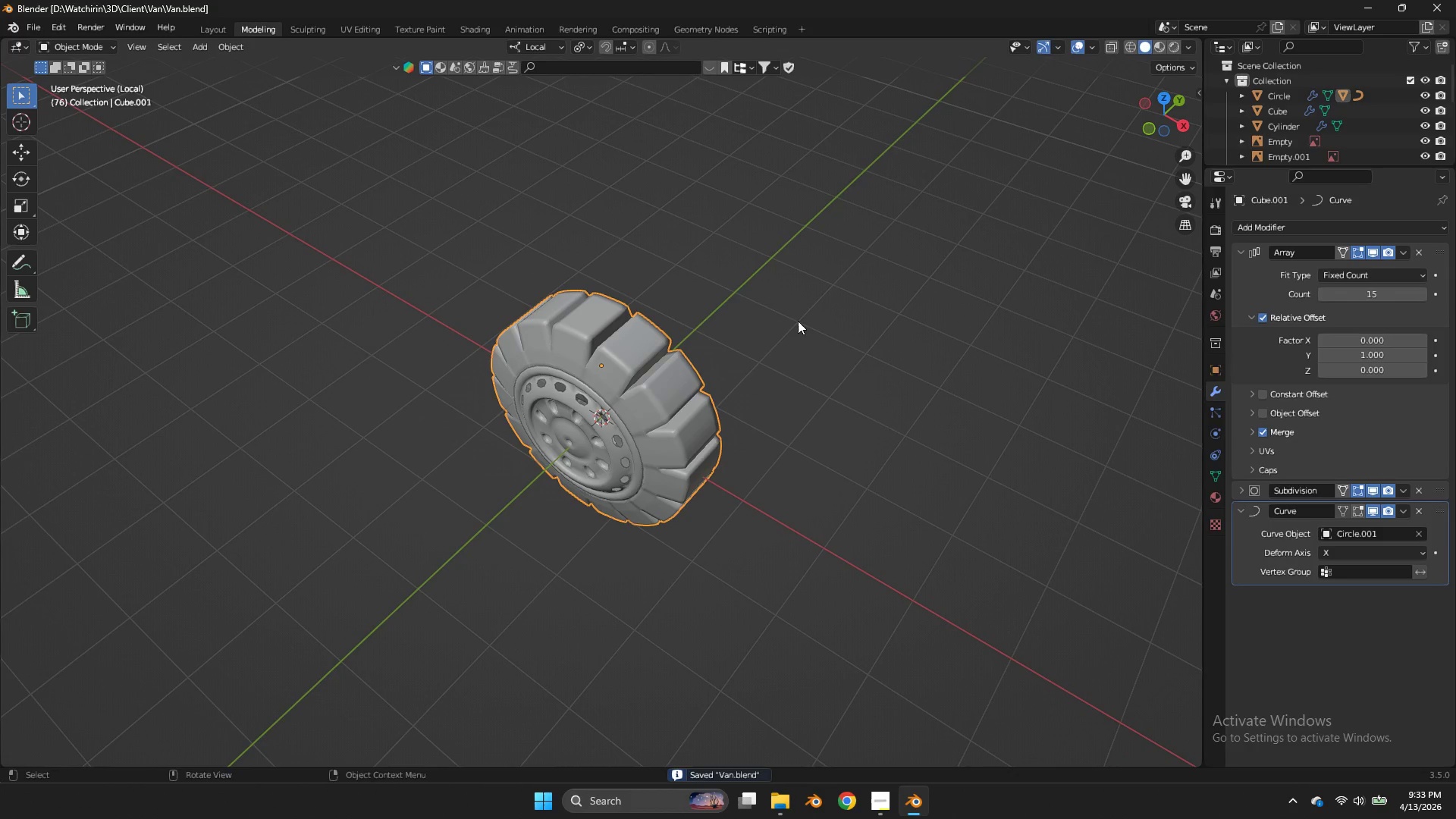 
scroll: coordinate [833, 321], scroll_direction: down, amount: 3.0
 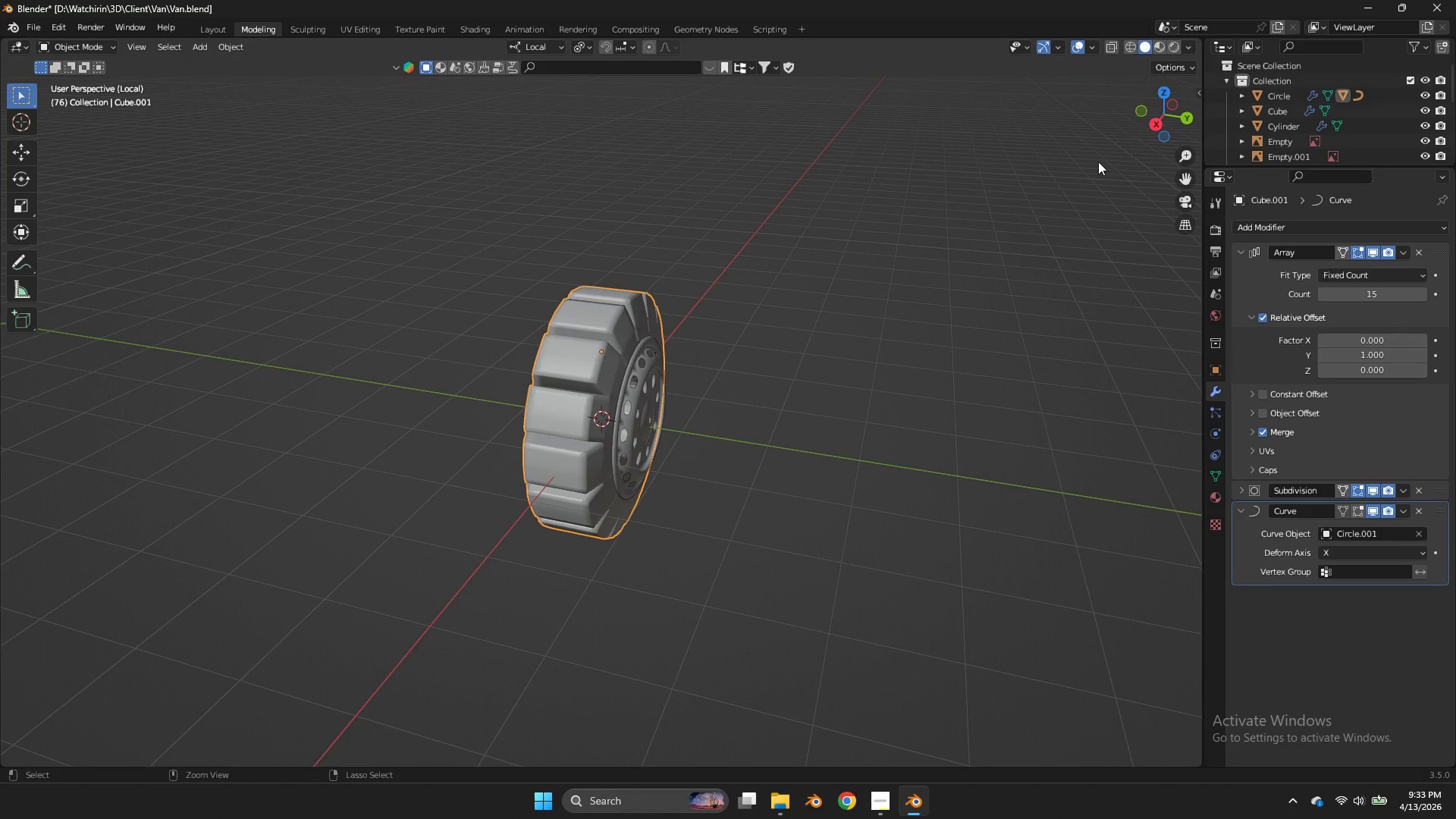 
key(A)
 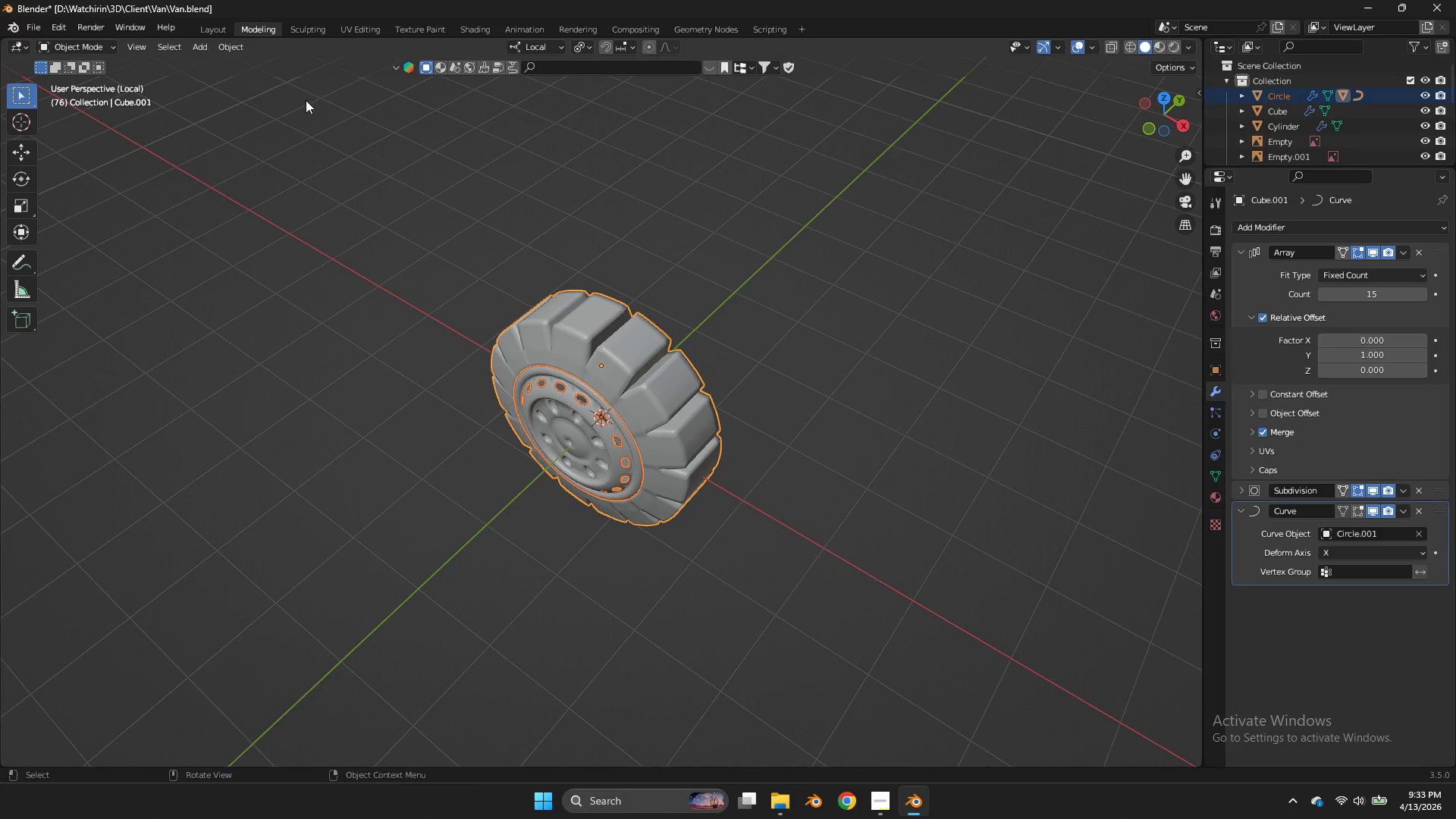 
key(Alt+P)
 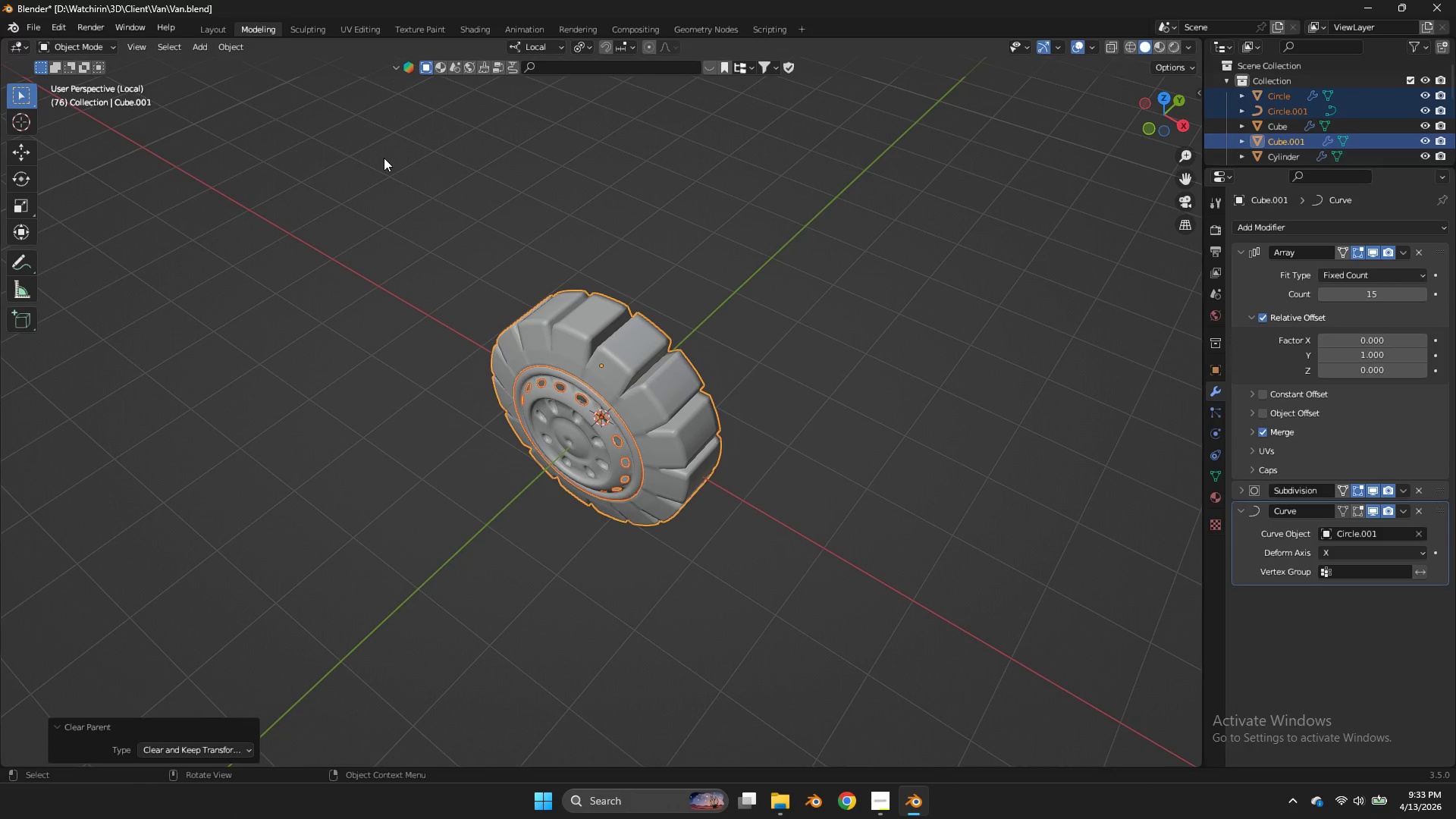 
double_click([613, 351])
 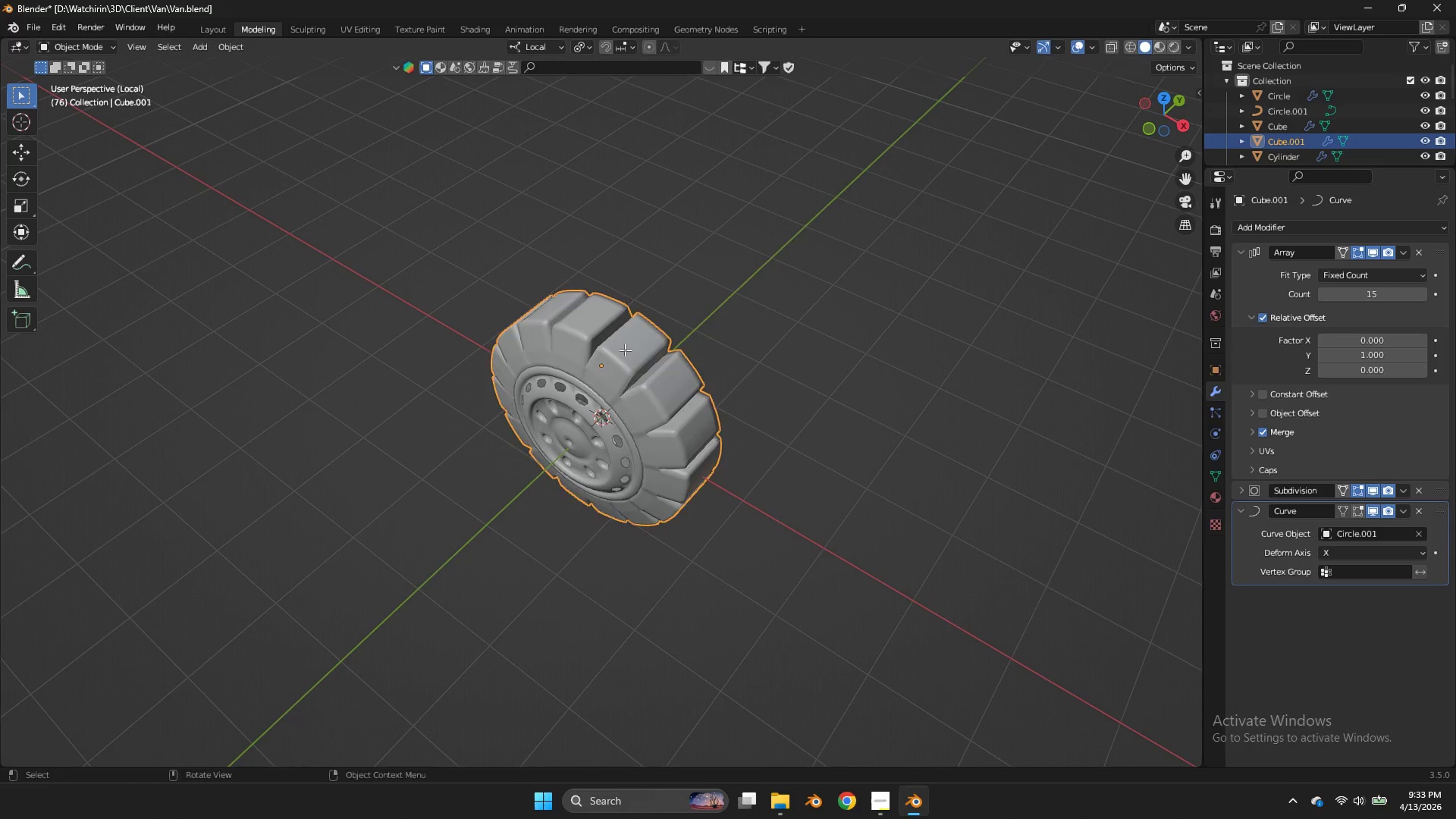 
key(Tab)
 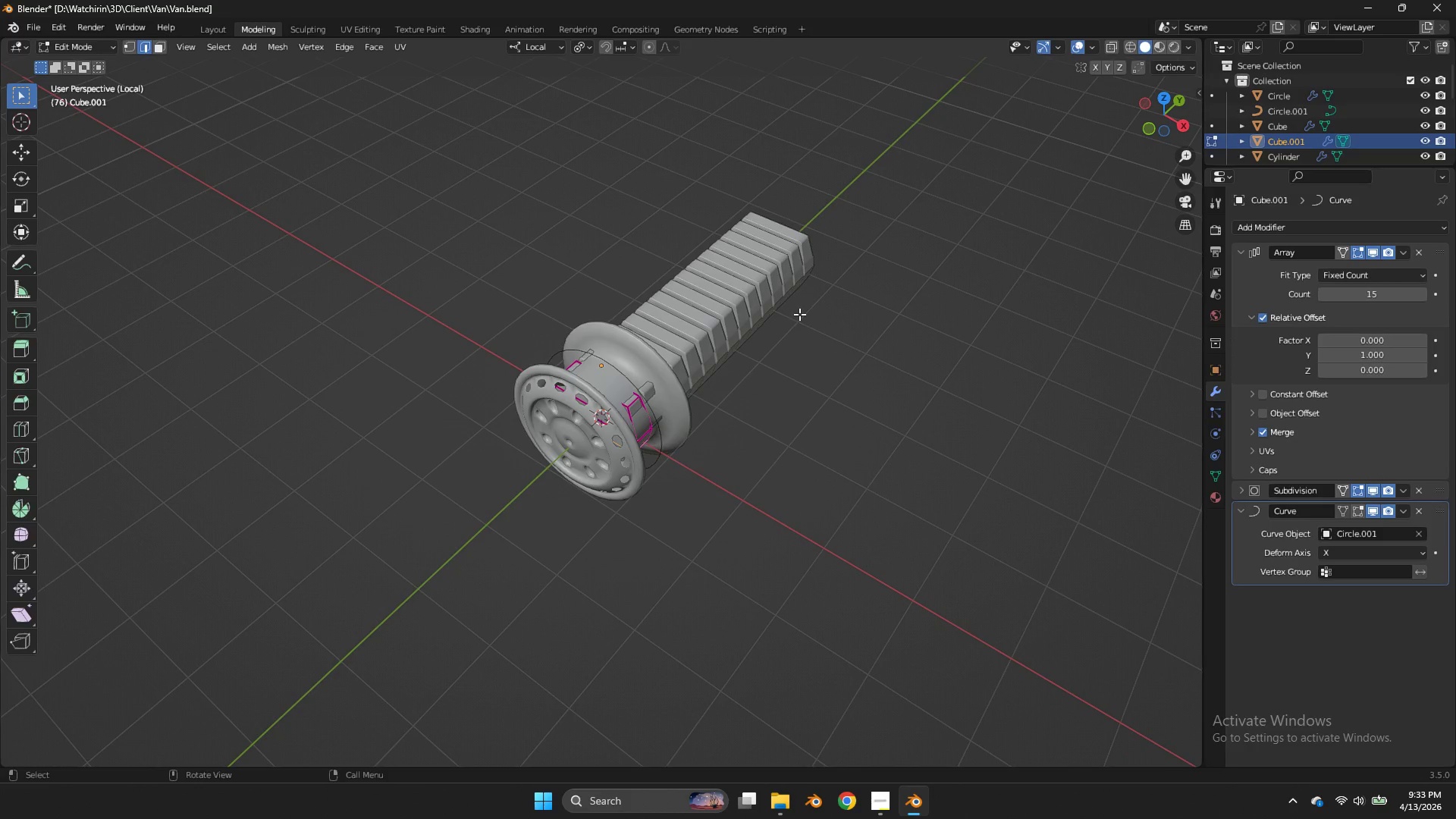 
key(Tab)
 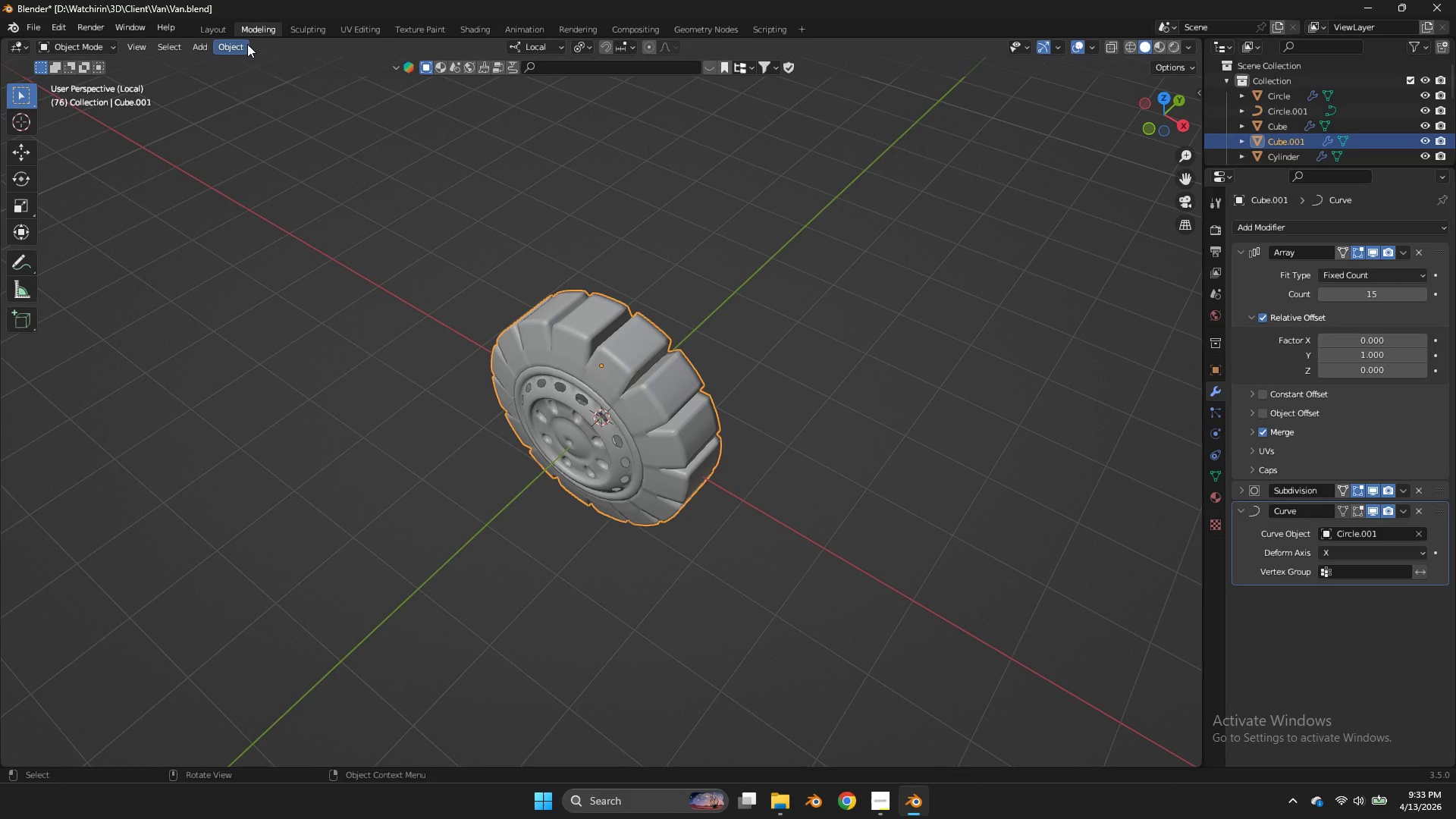 
left_click([234, 44])
 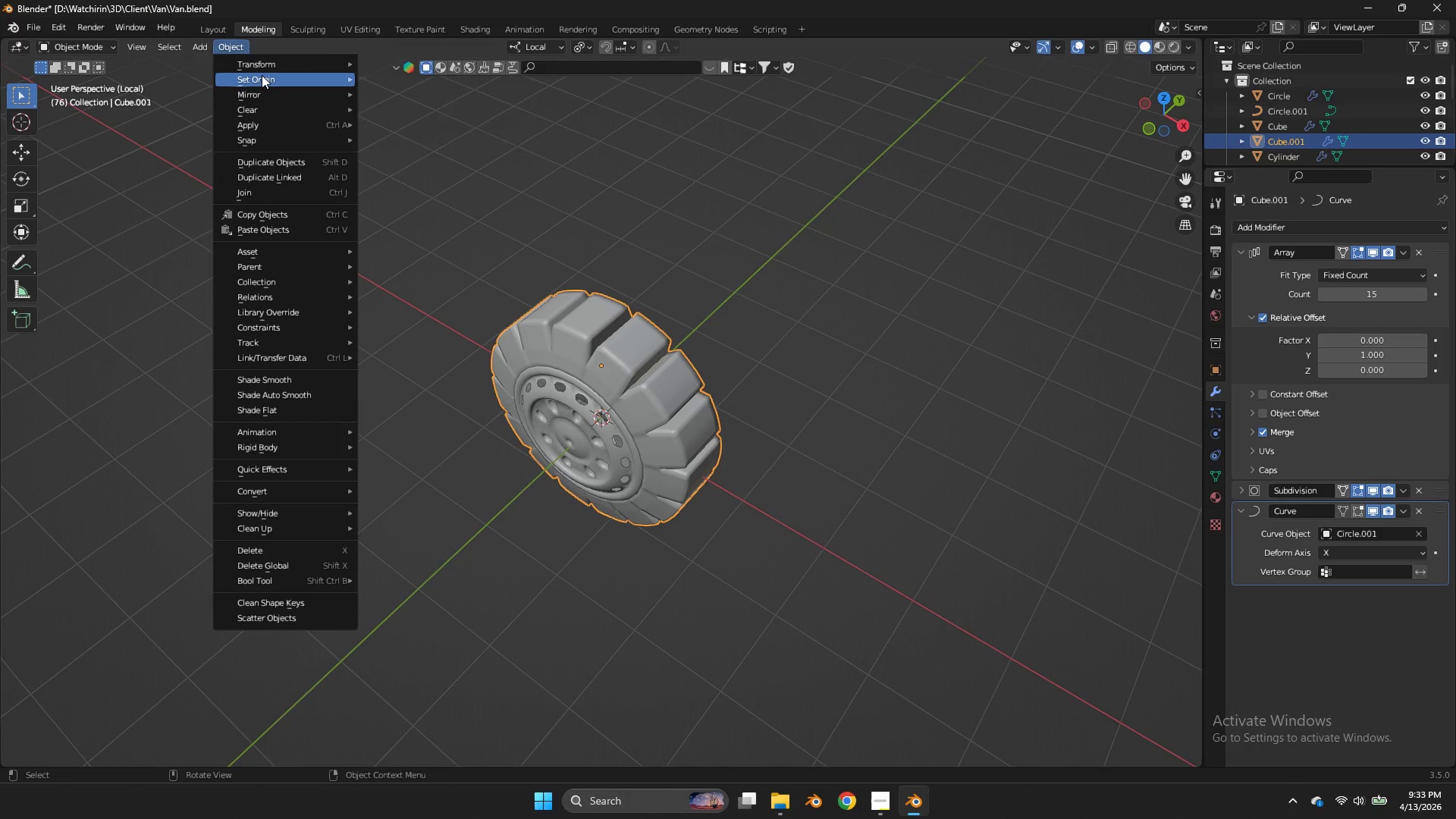 
left_click([262, 77])
 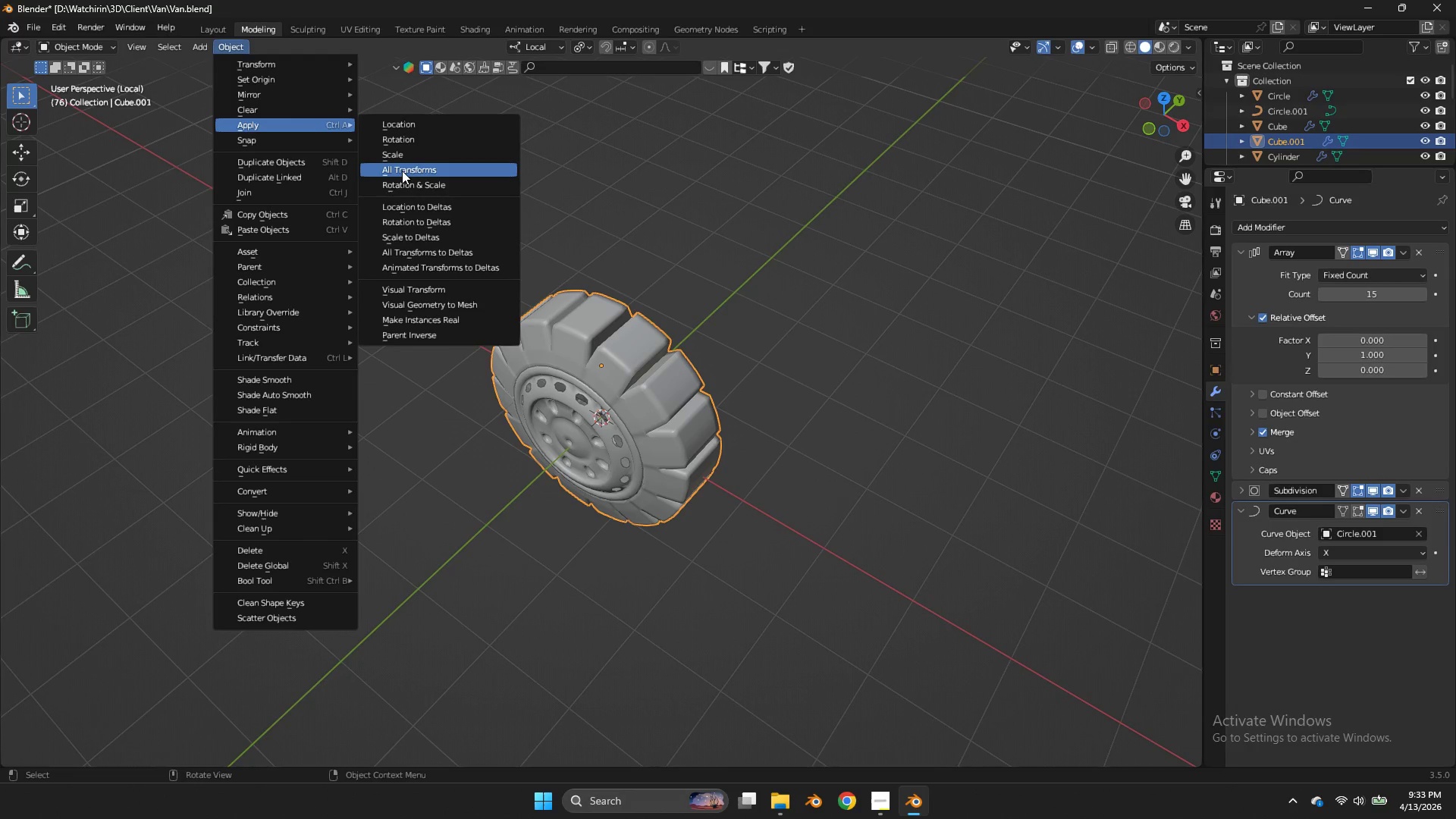 
left_click([404, 174])
 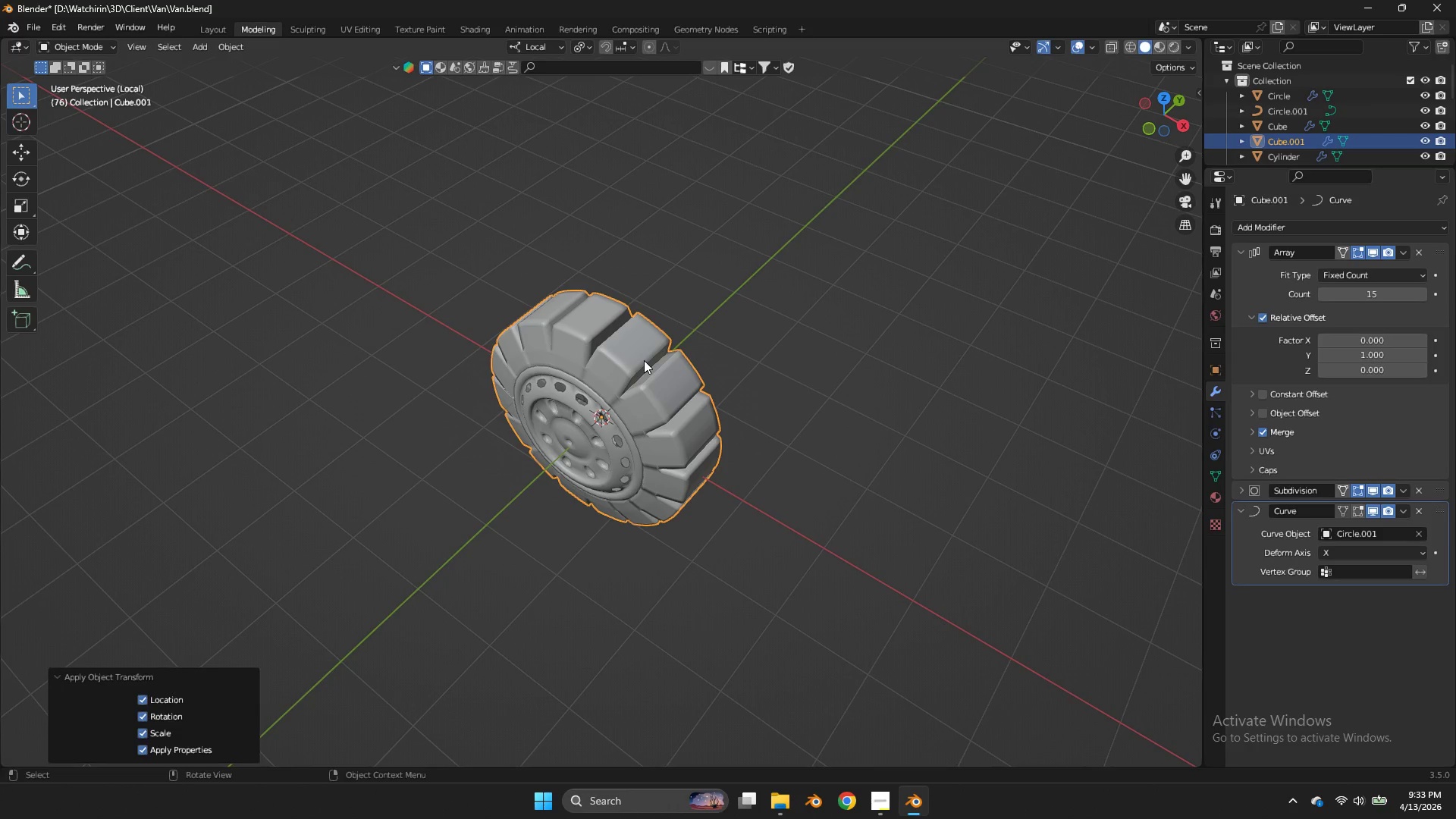 
key(Tab)
 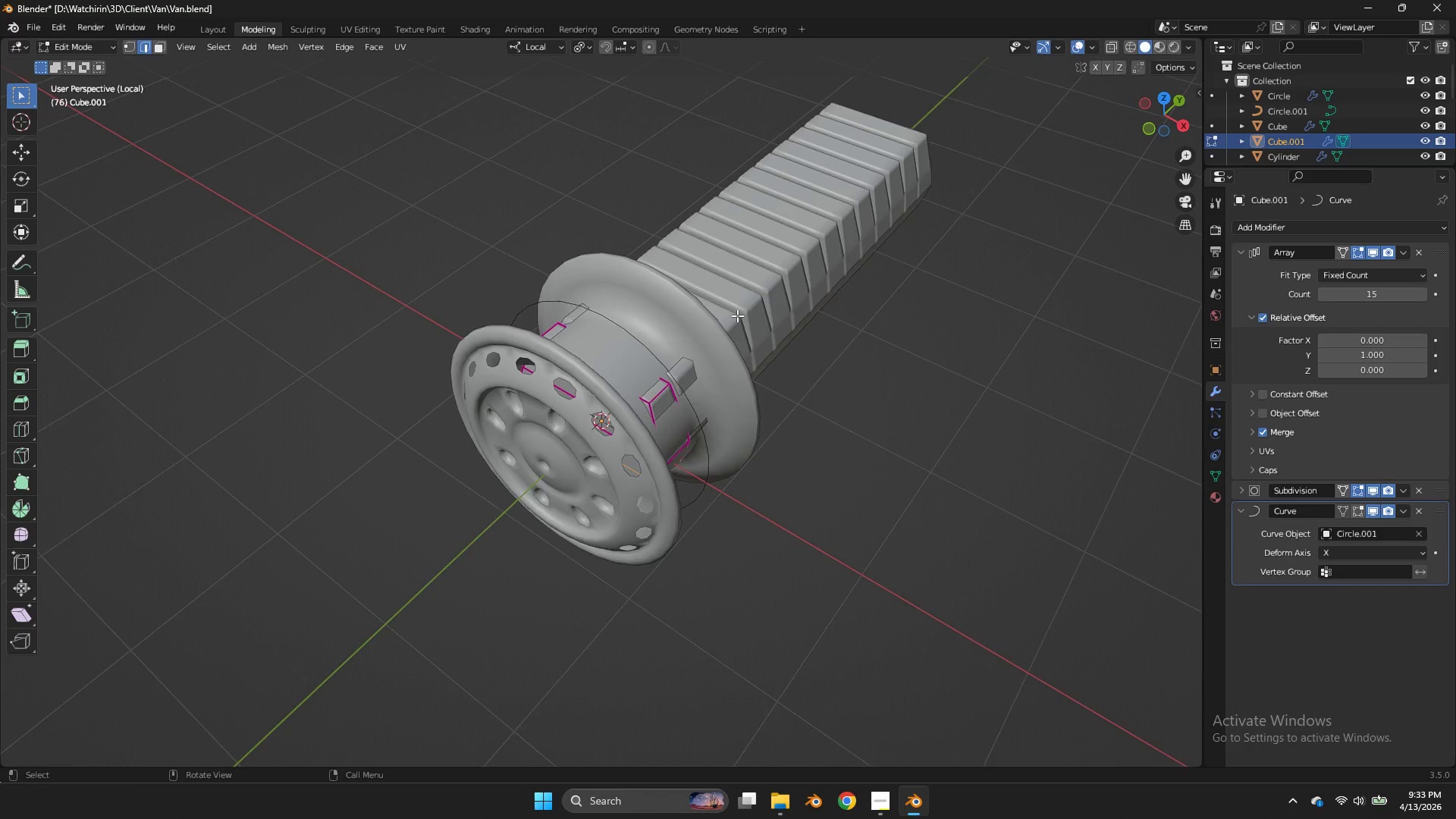 
key(Tab)
 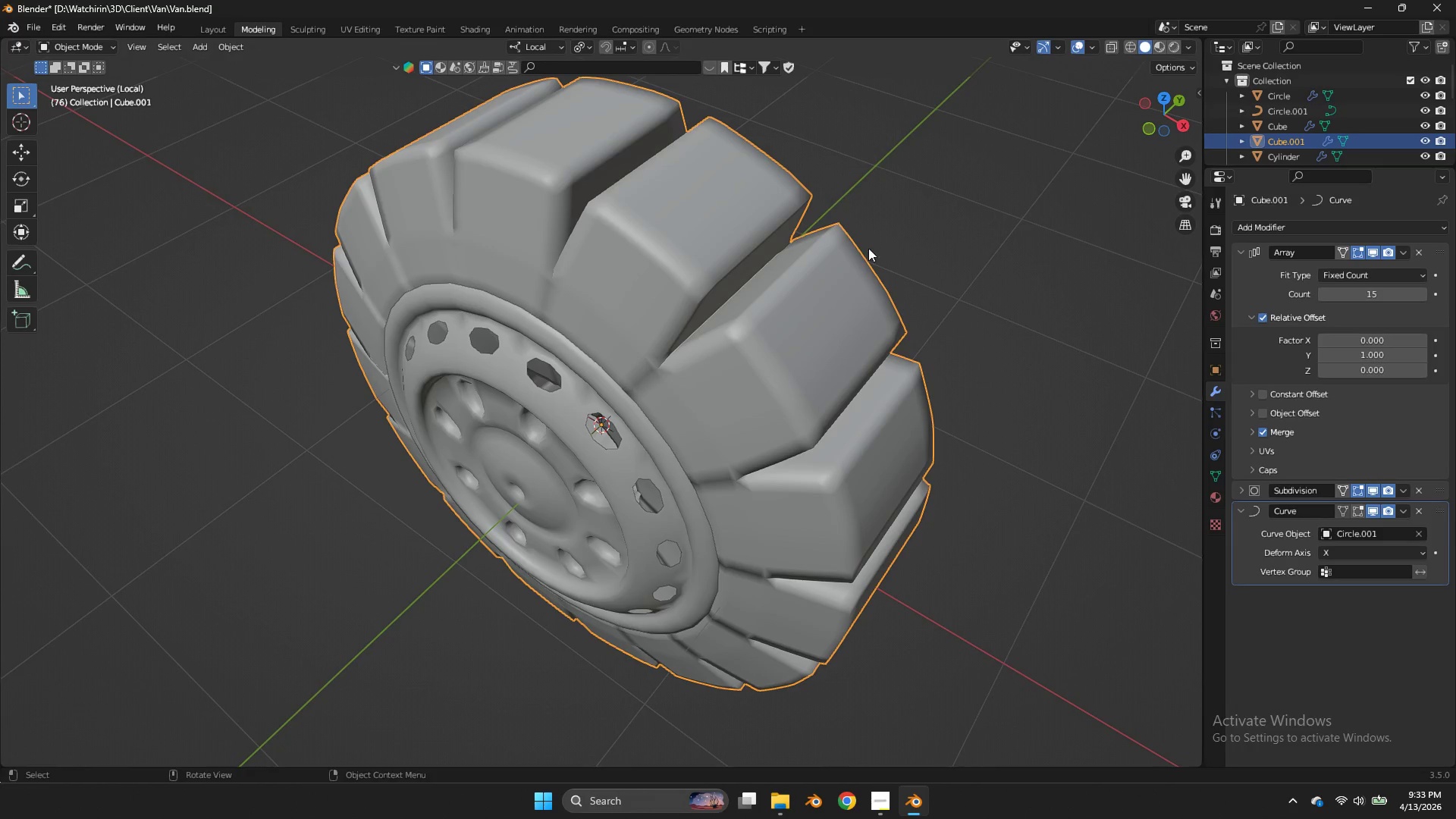 
scroll: coordinate [737, 315], scroll_direction: up, amount: 5.0
 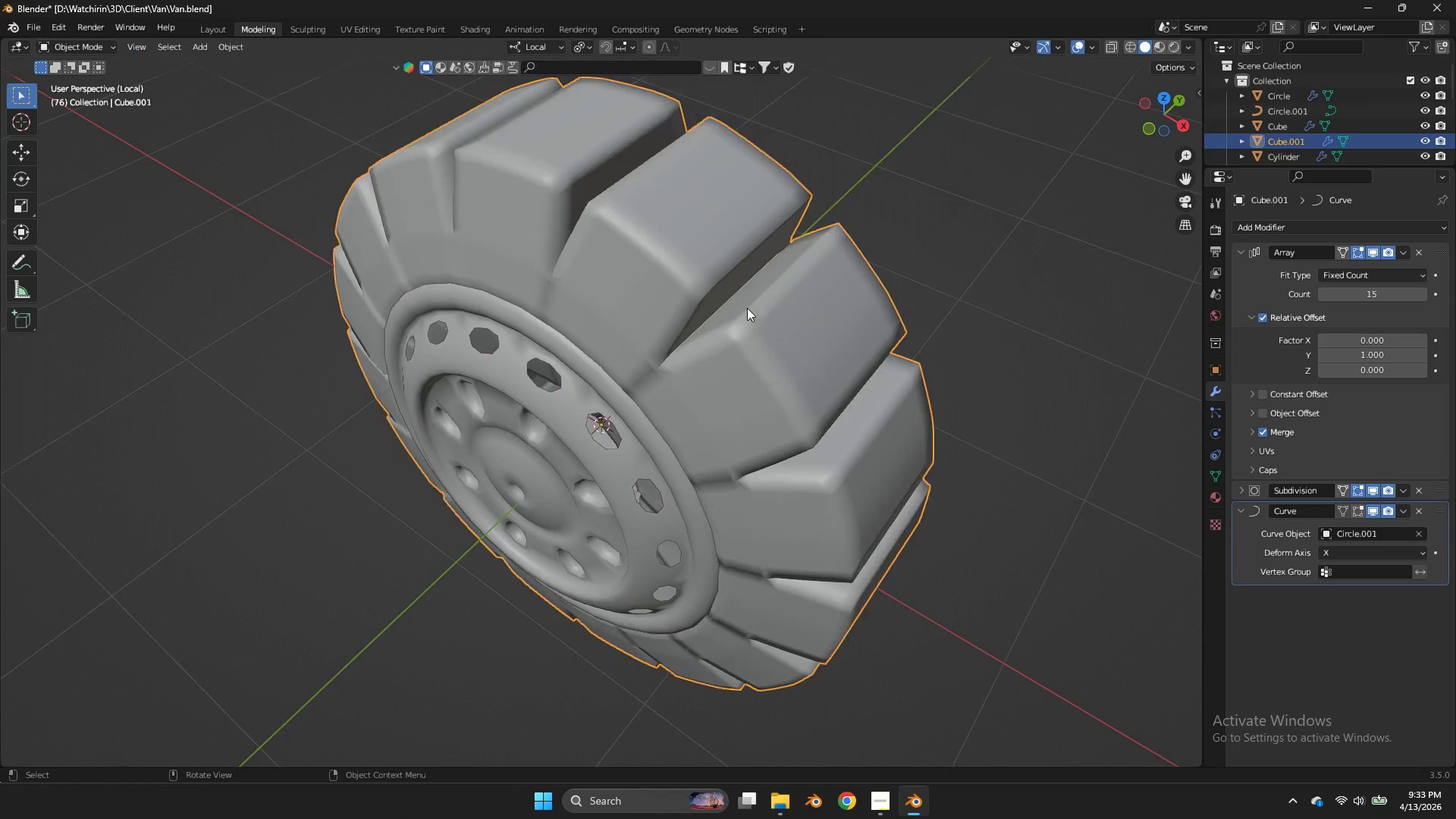 
double_click([612, 403])
 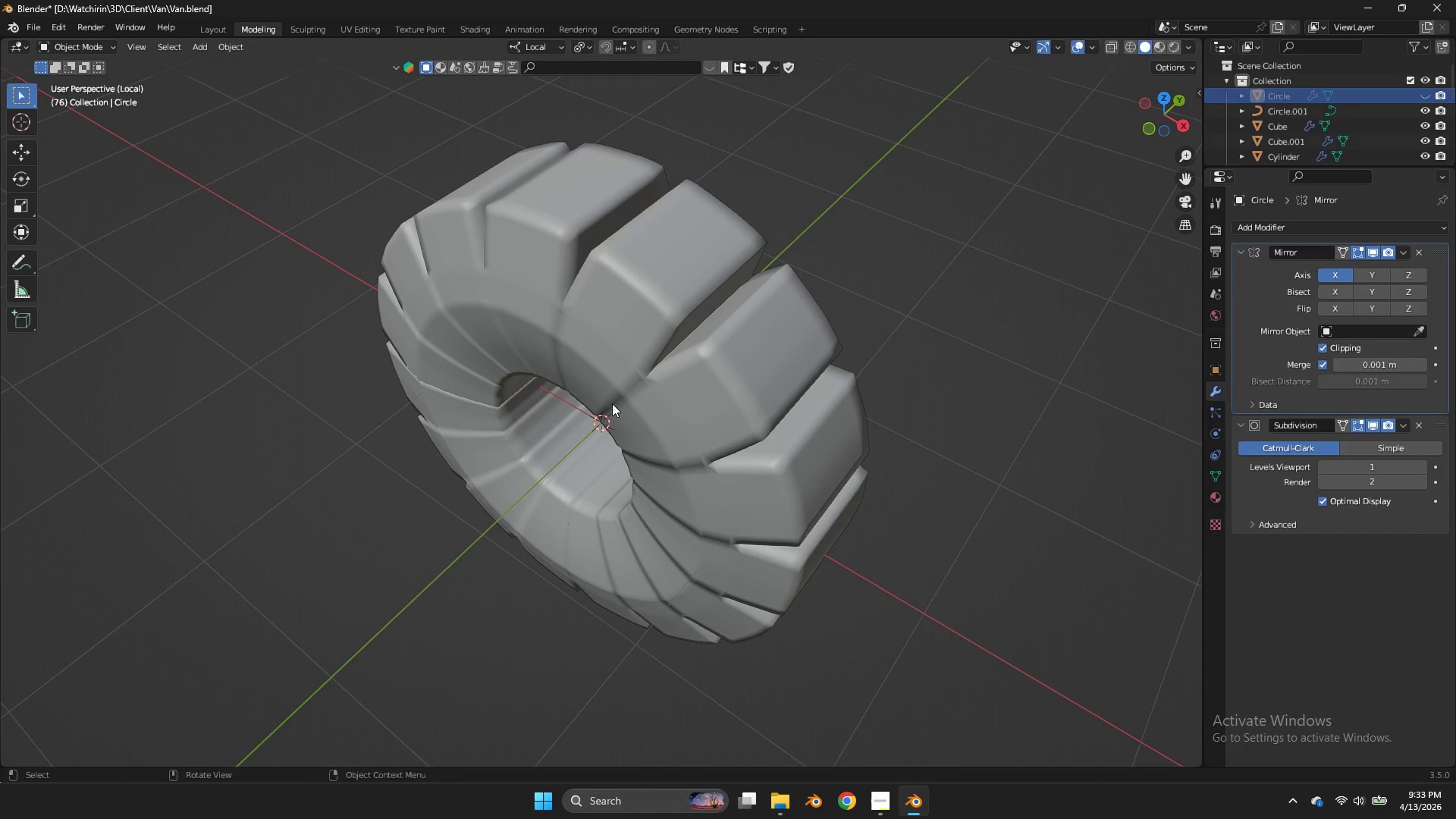 
key(H)
 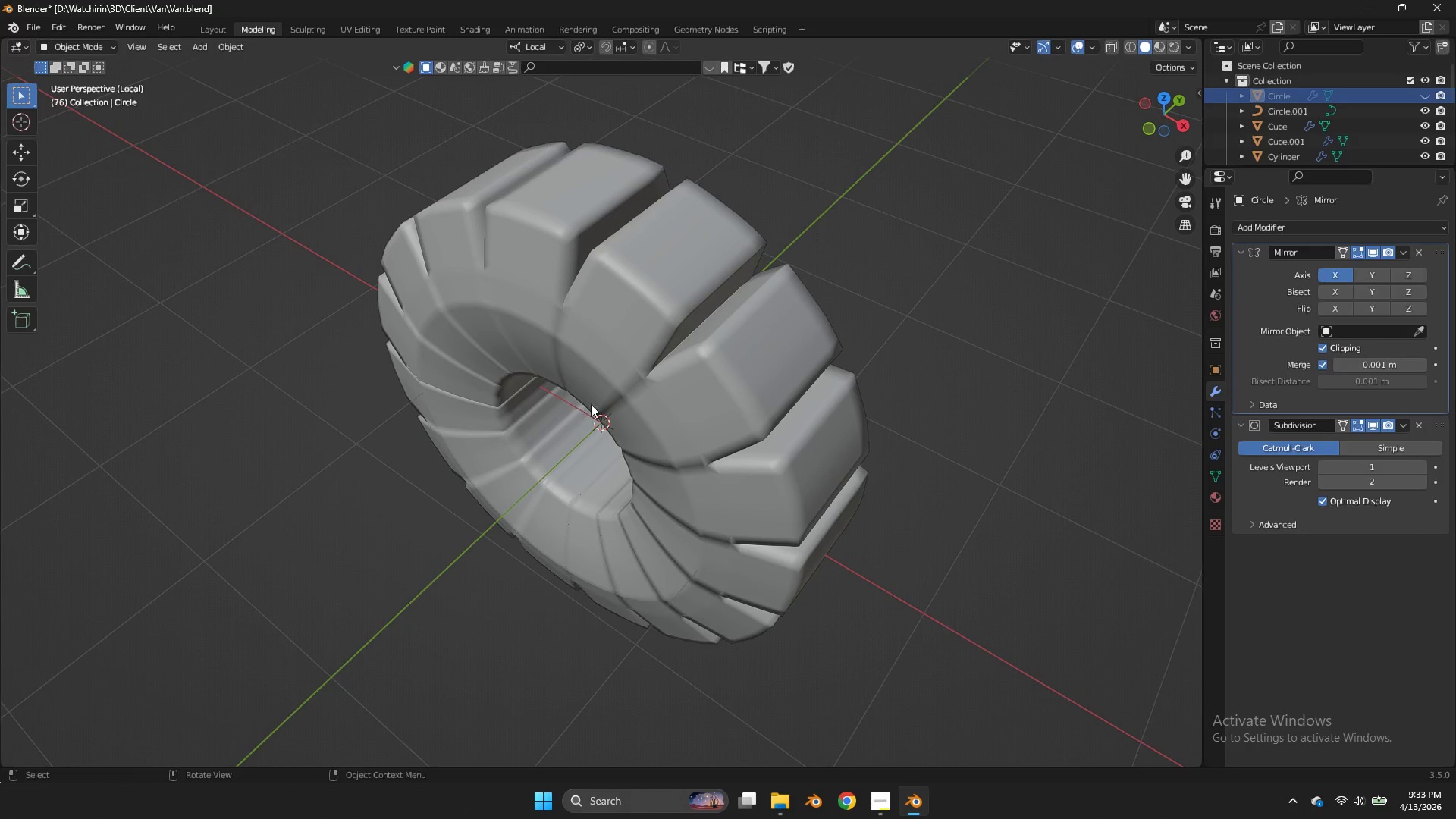 
scroll: coordinate [859, 254], scroll_direction: down, amount: 1.0
 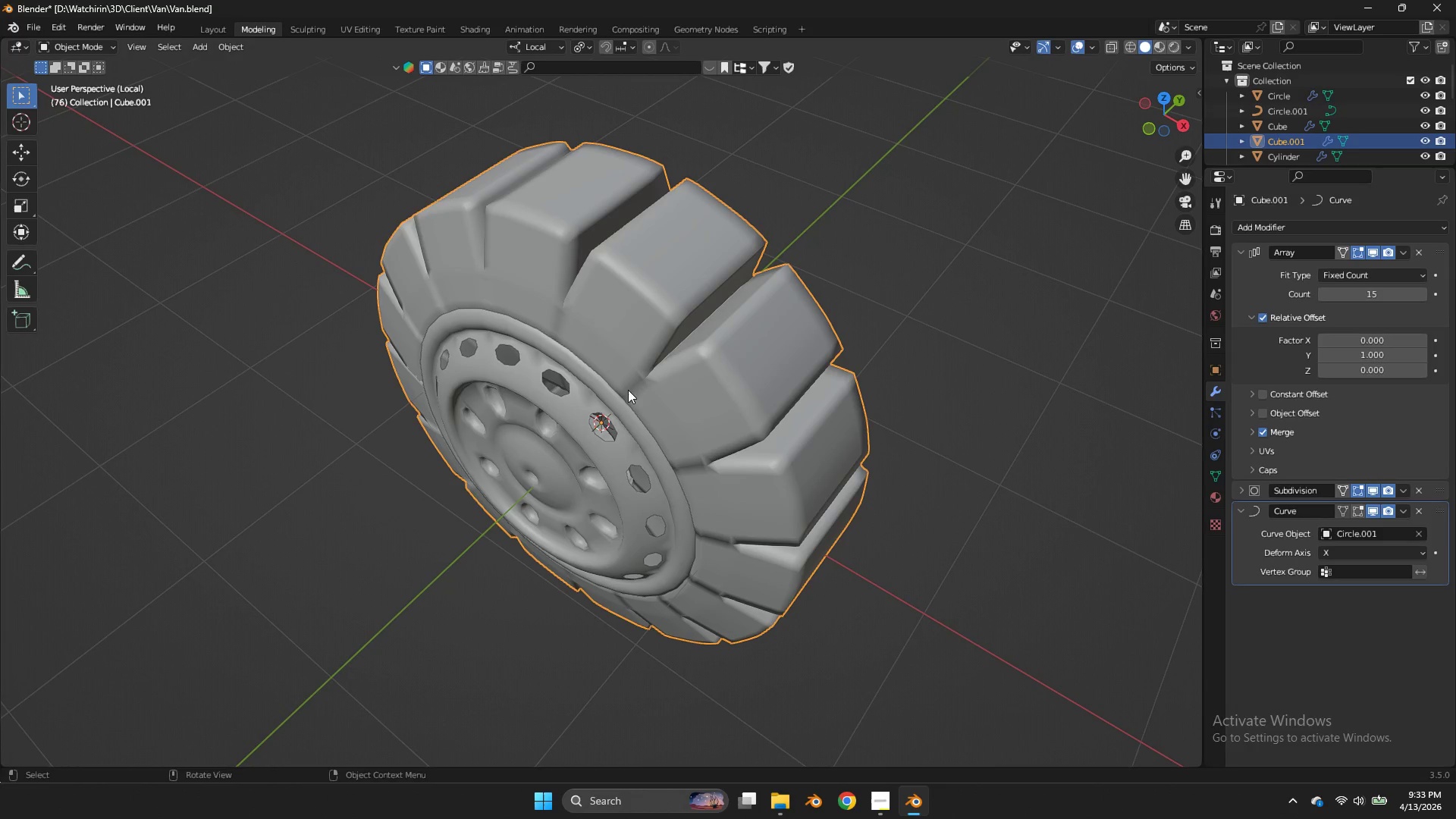 
left_click([620, 391])
 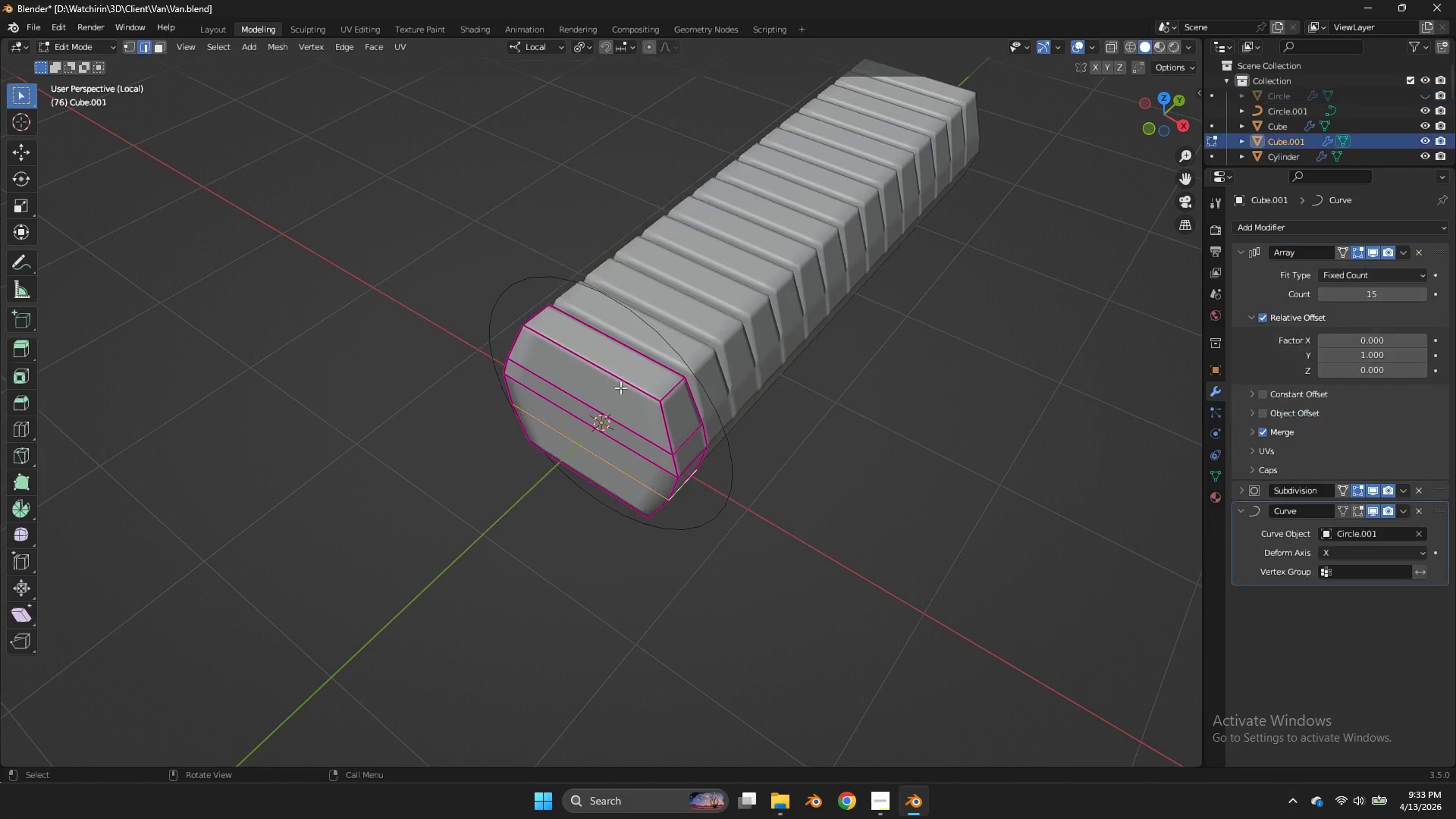 
key(Tab)
 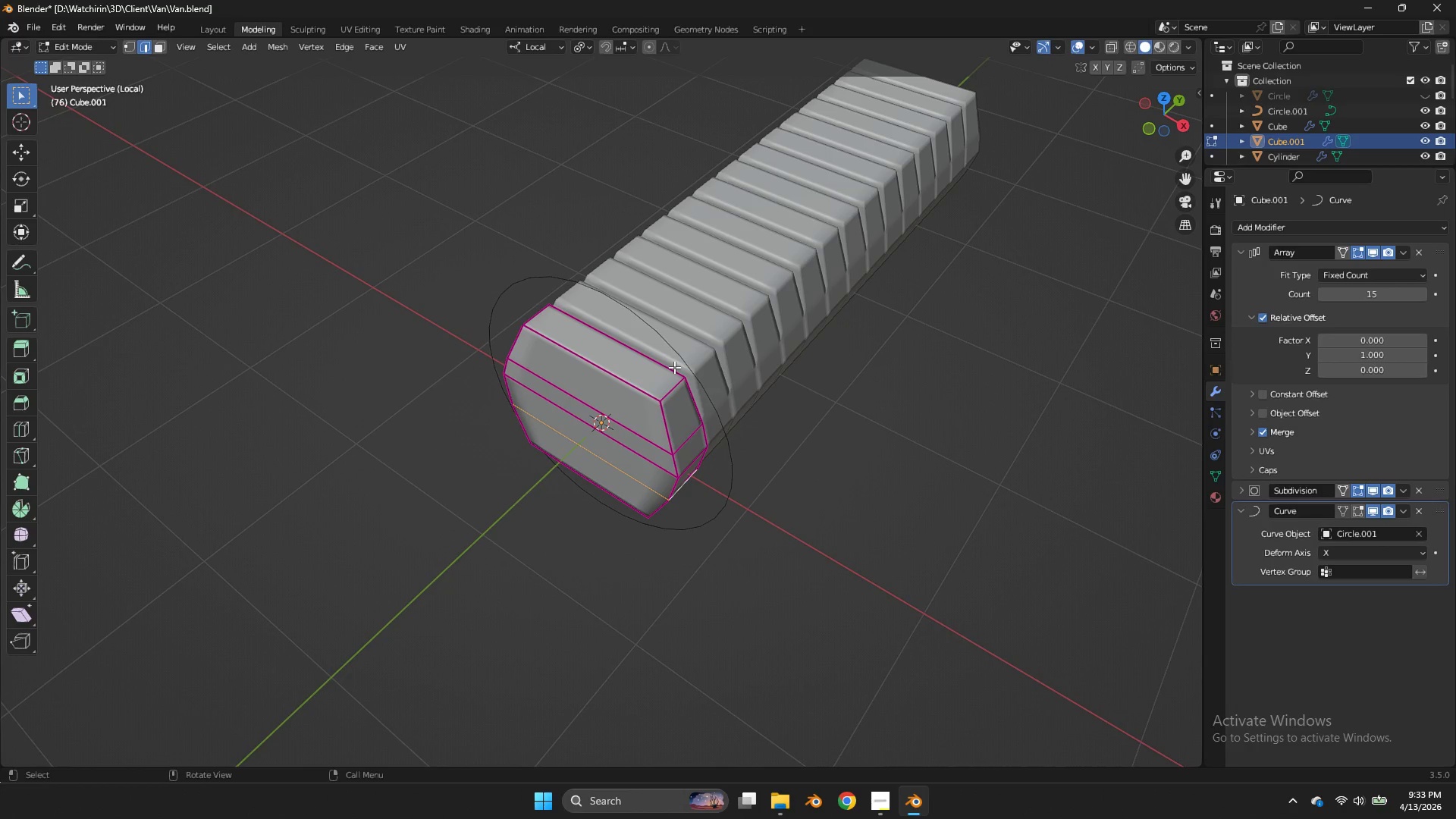 
key(Tab)
 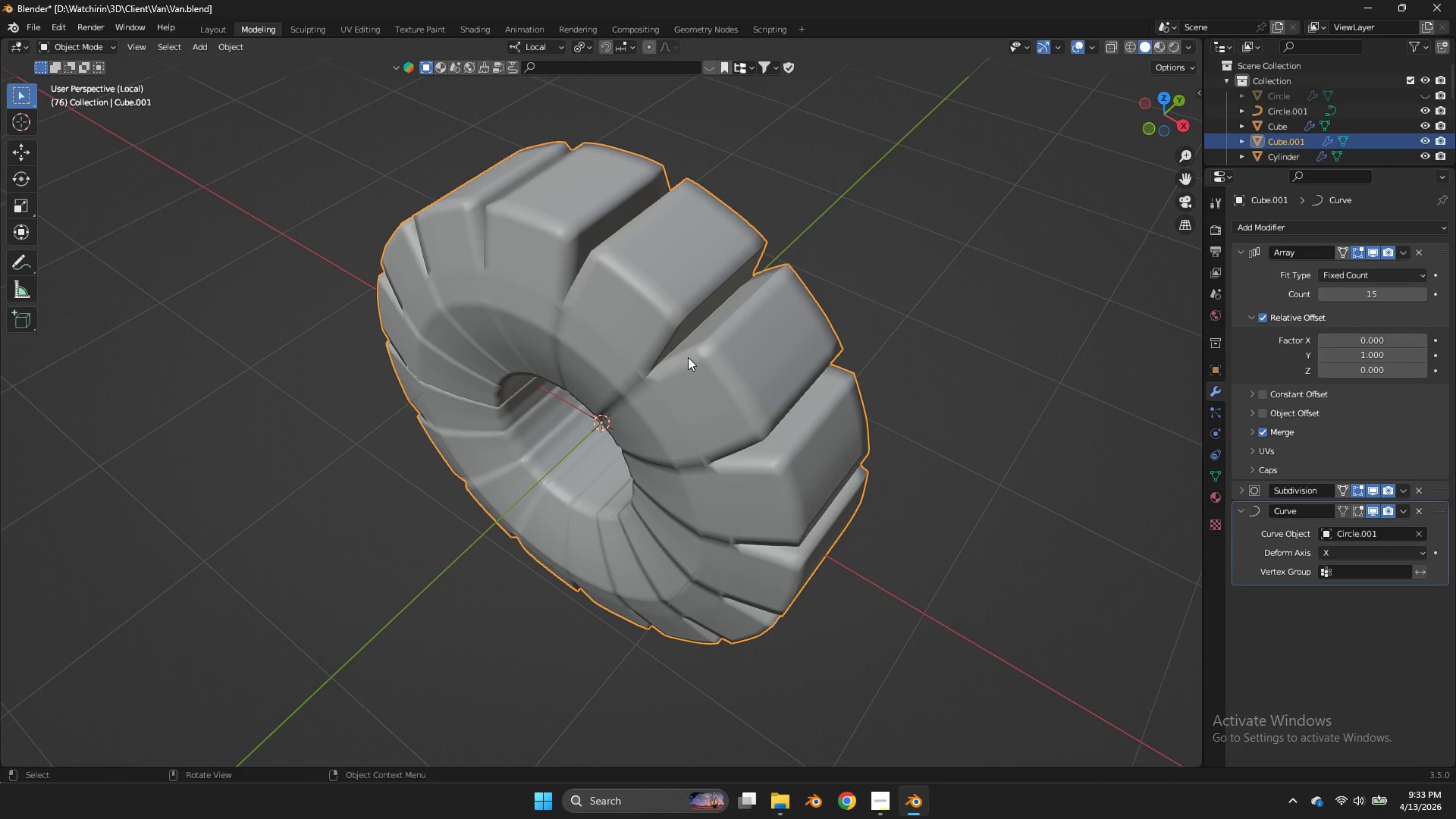 
left_click([688, 357])
 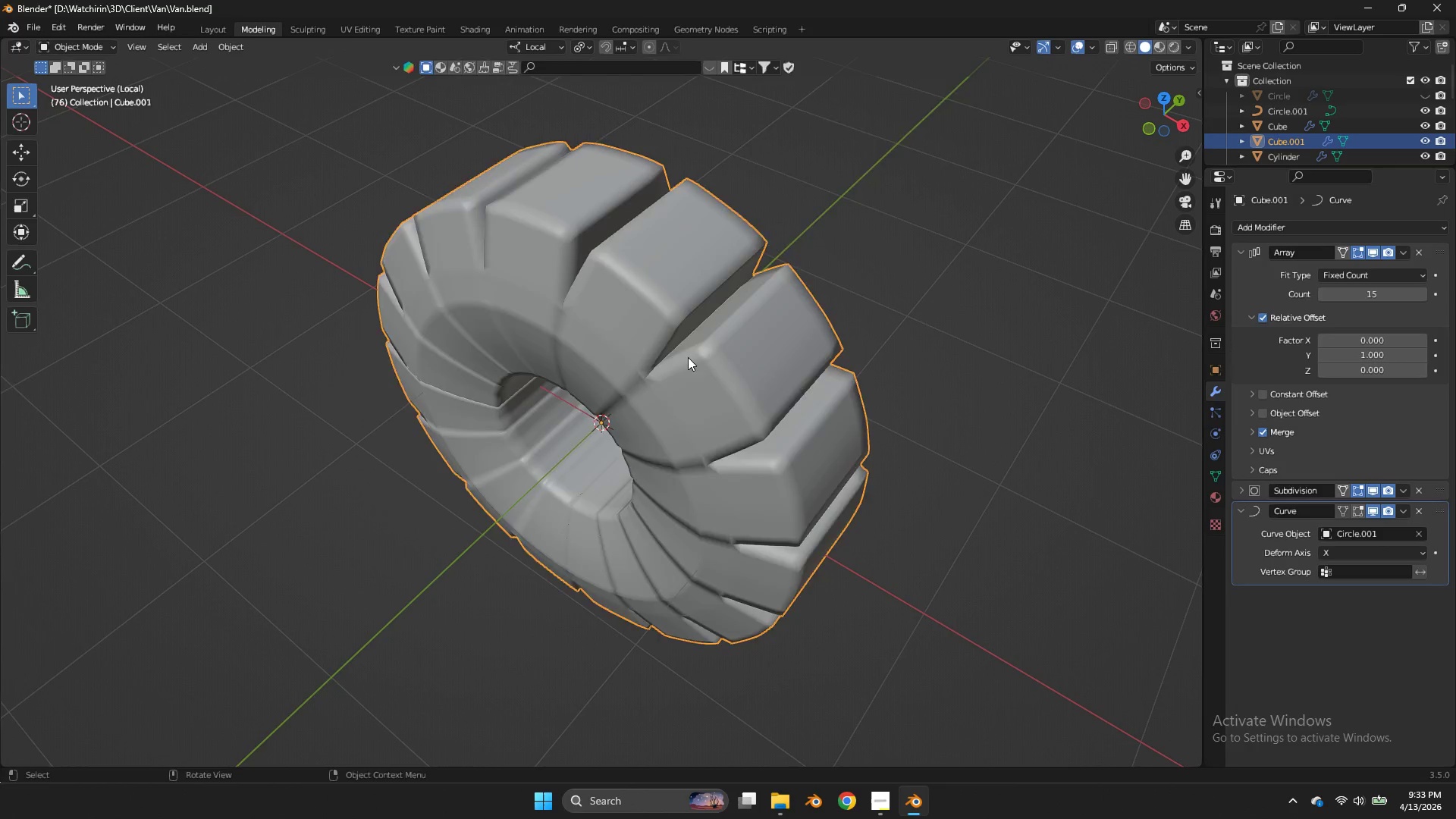 
key(Tab)
 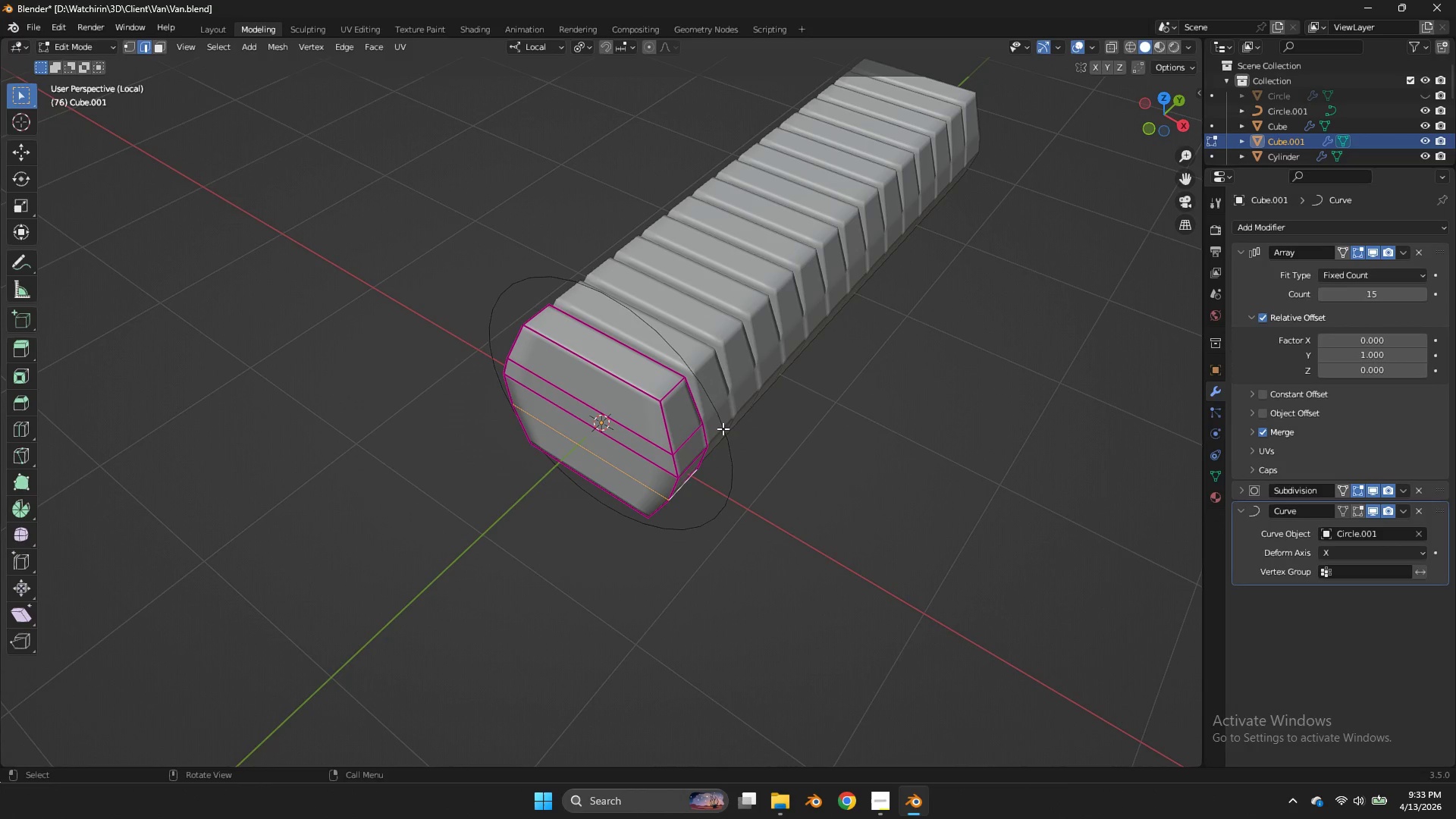 
left_click([724, 428])
 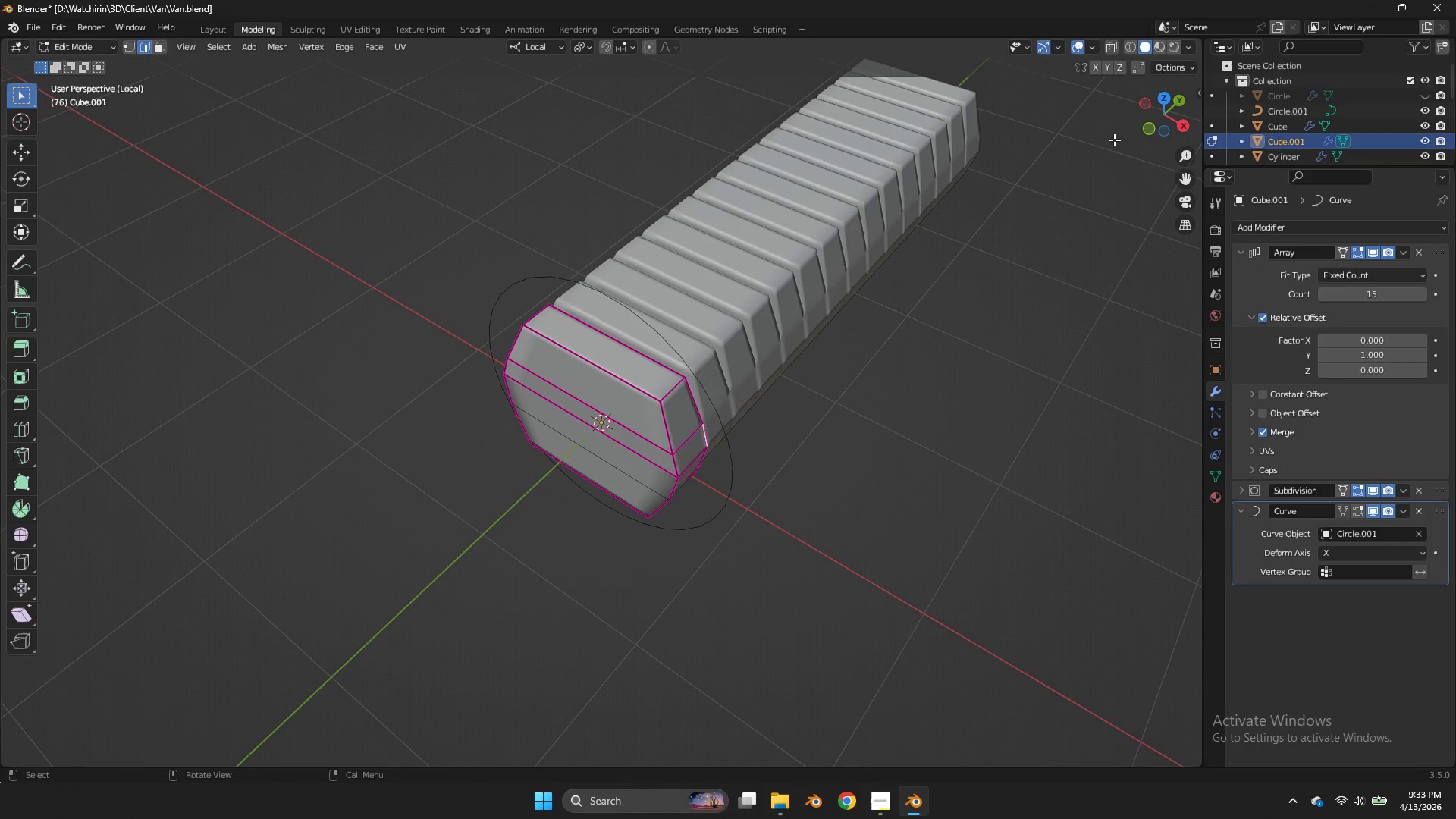 
left_click_drag(start_coordinate=[1132, 117], to_coordinate=[1184, 105])
 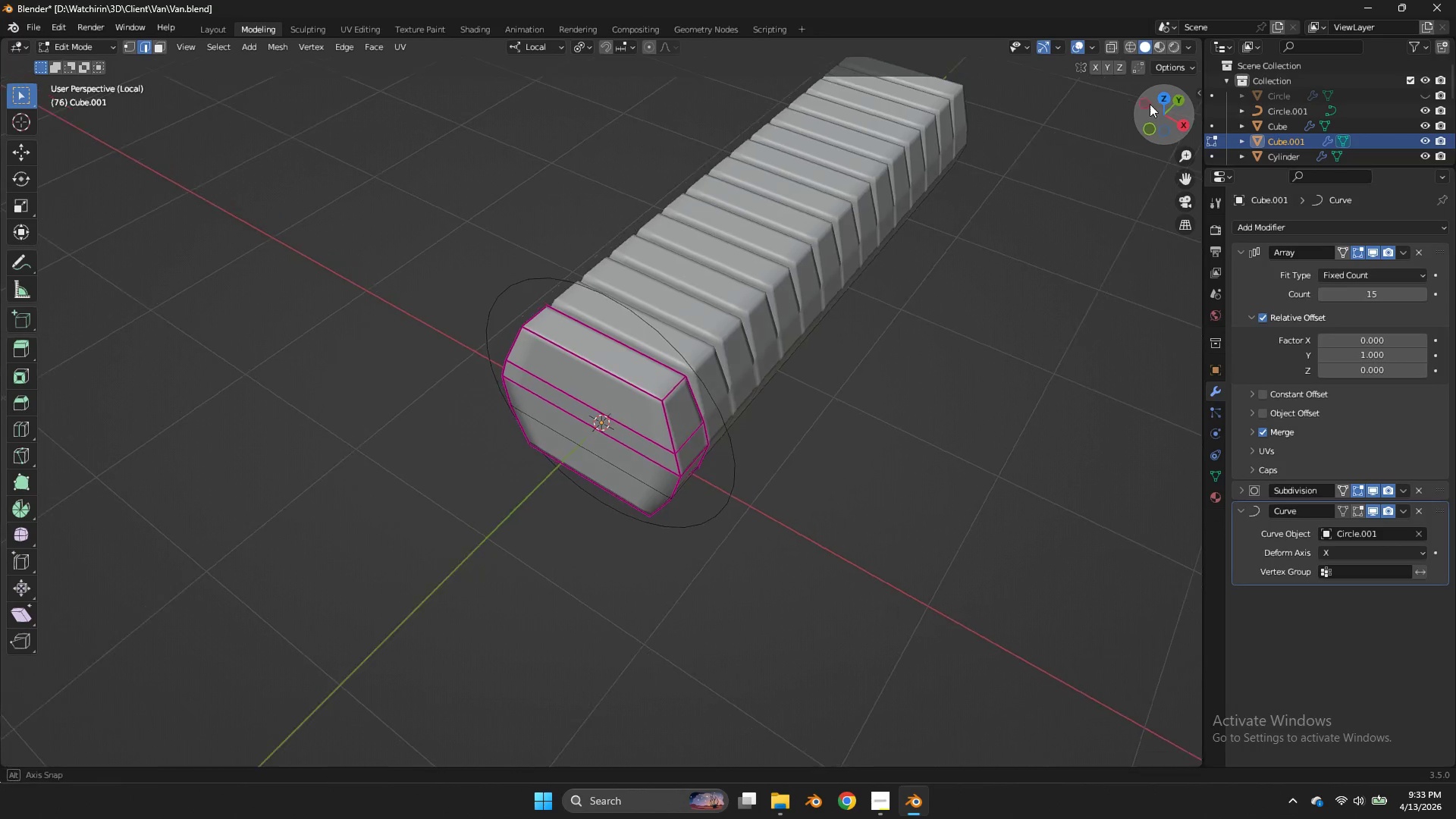 
left_click_drag(start_coordinate=[1141, 102], to_coordinate=[1199, 92])
 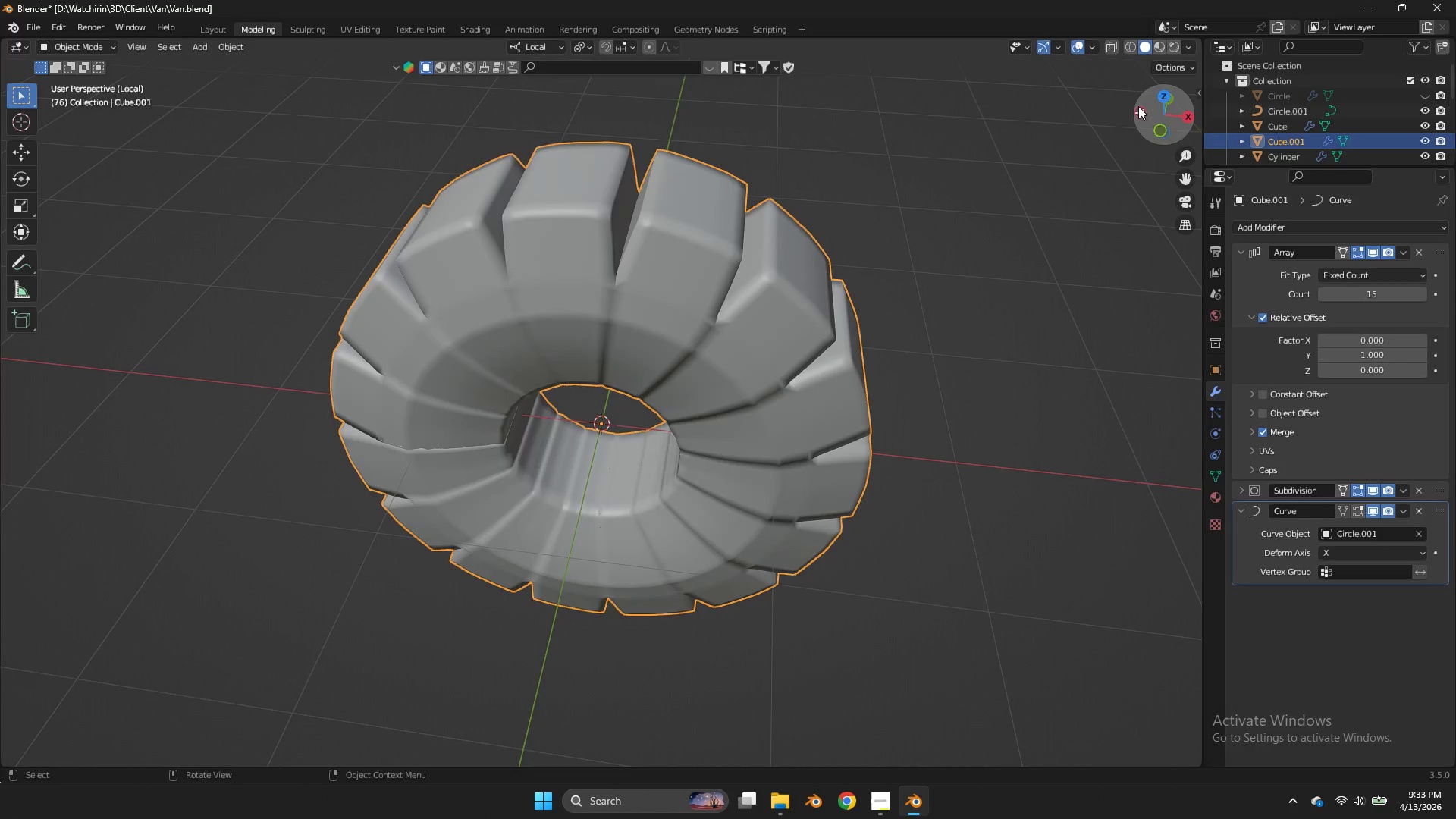 
key(Tab)
 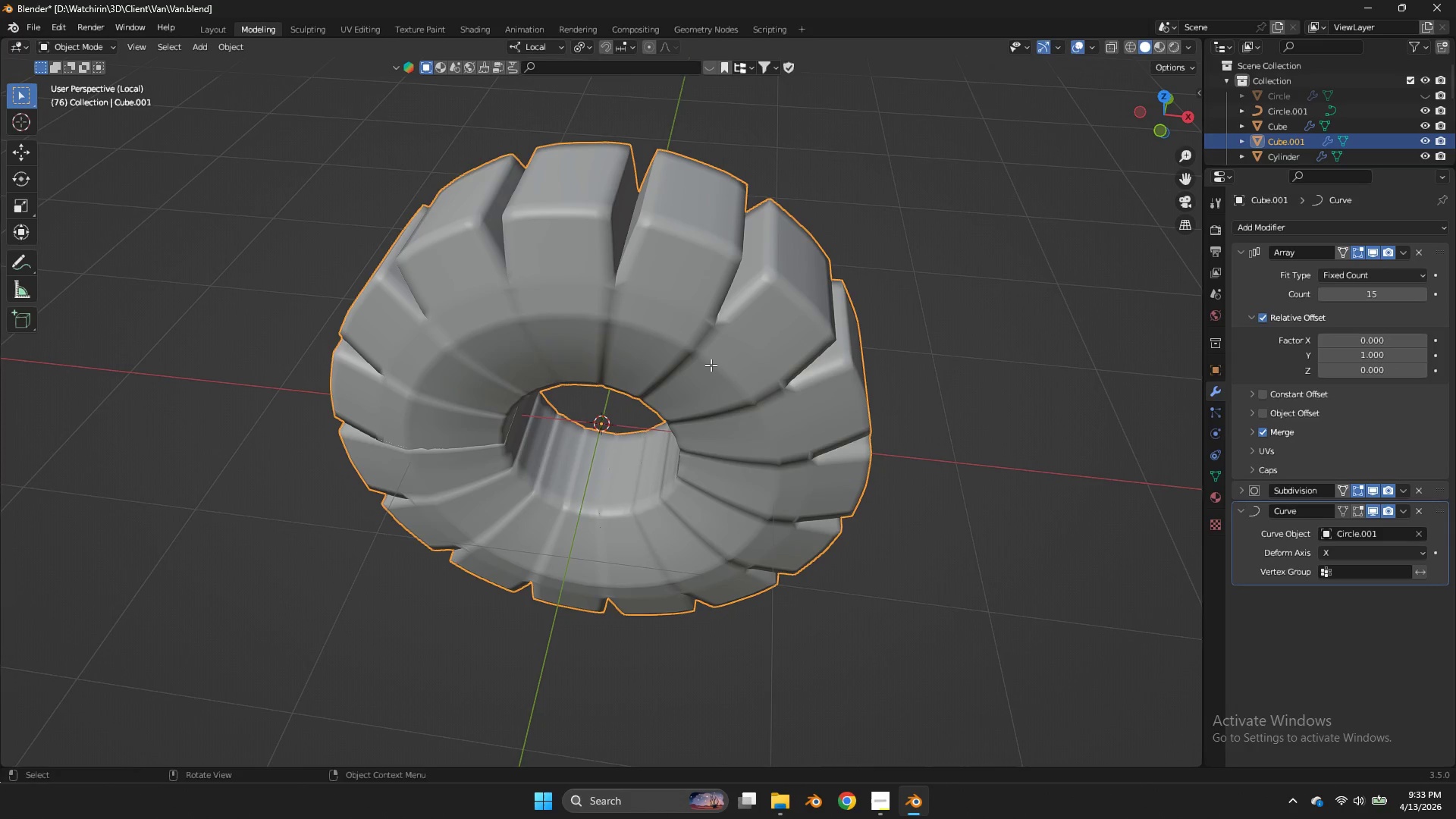 
left_click([709, 366])
 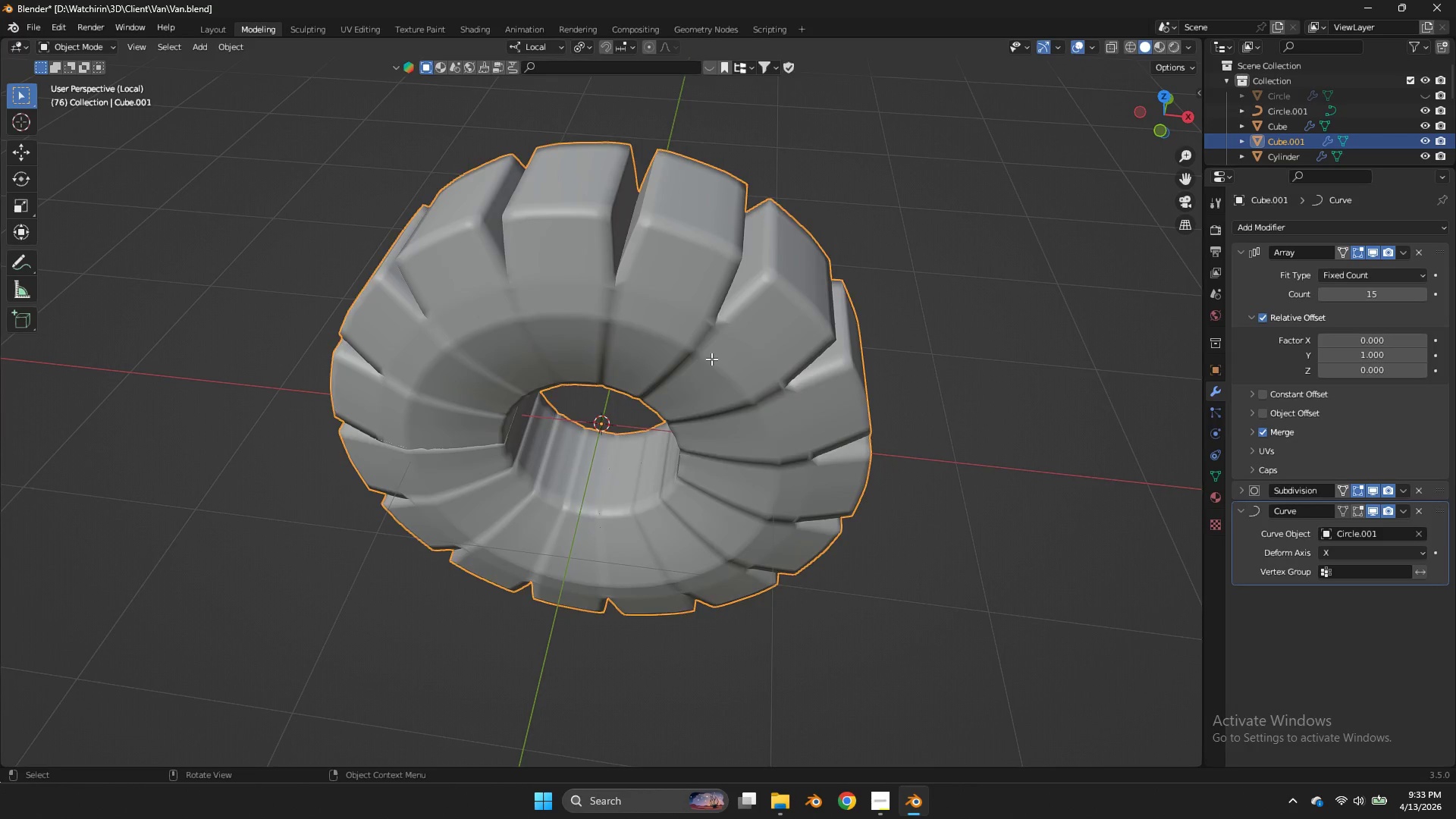 
key(Tab)
 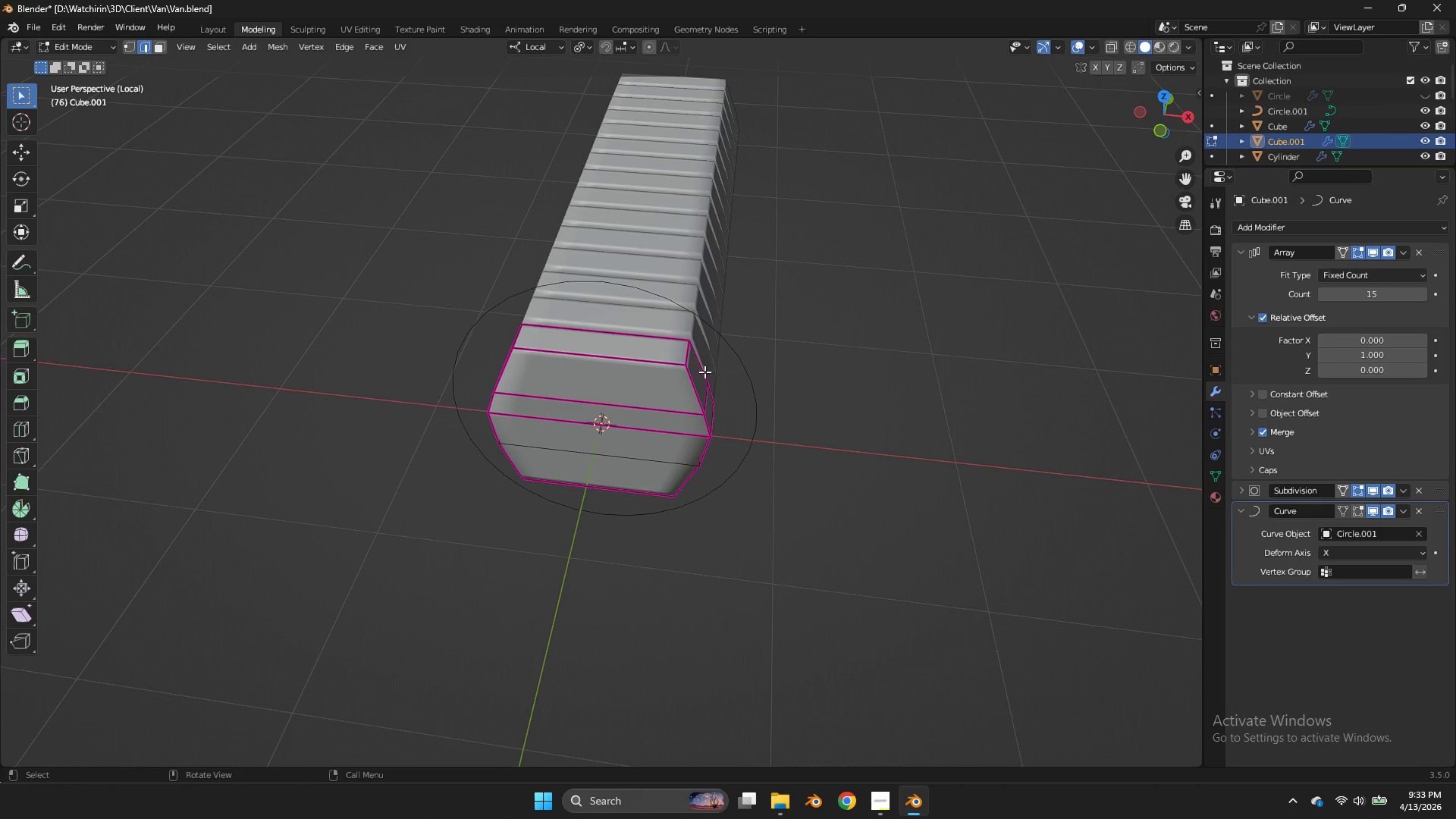 
key(Alt+AltLeft)
 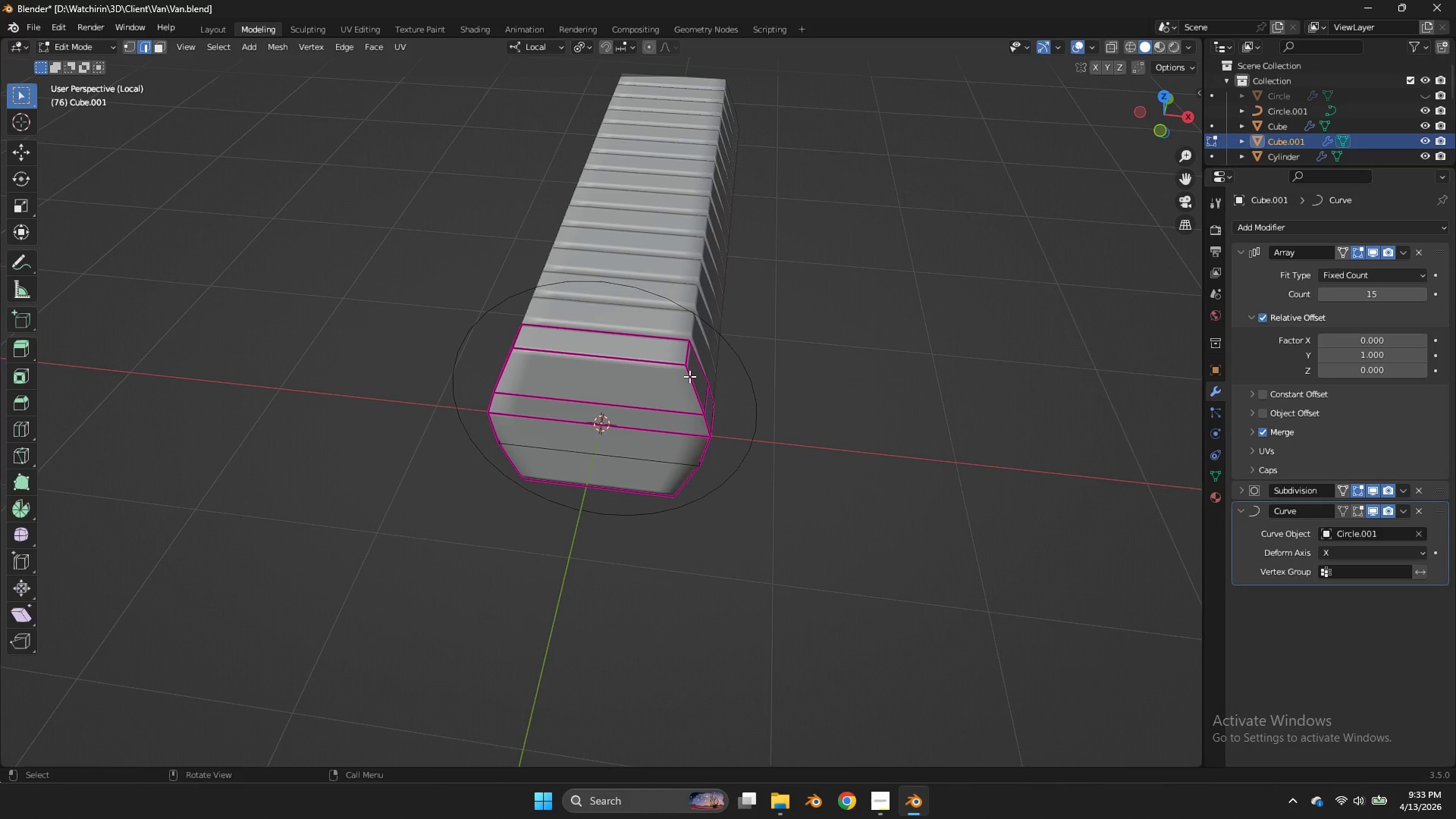 
key(Control+R)
 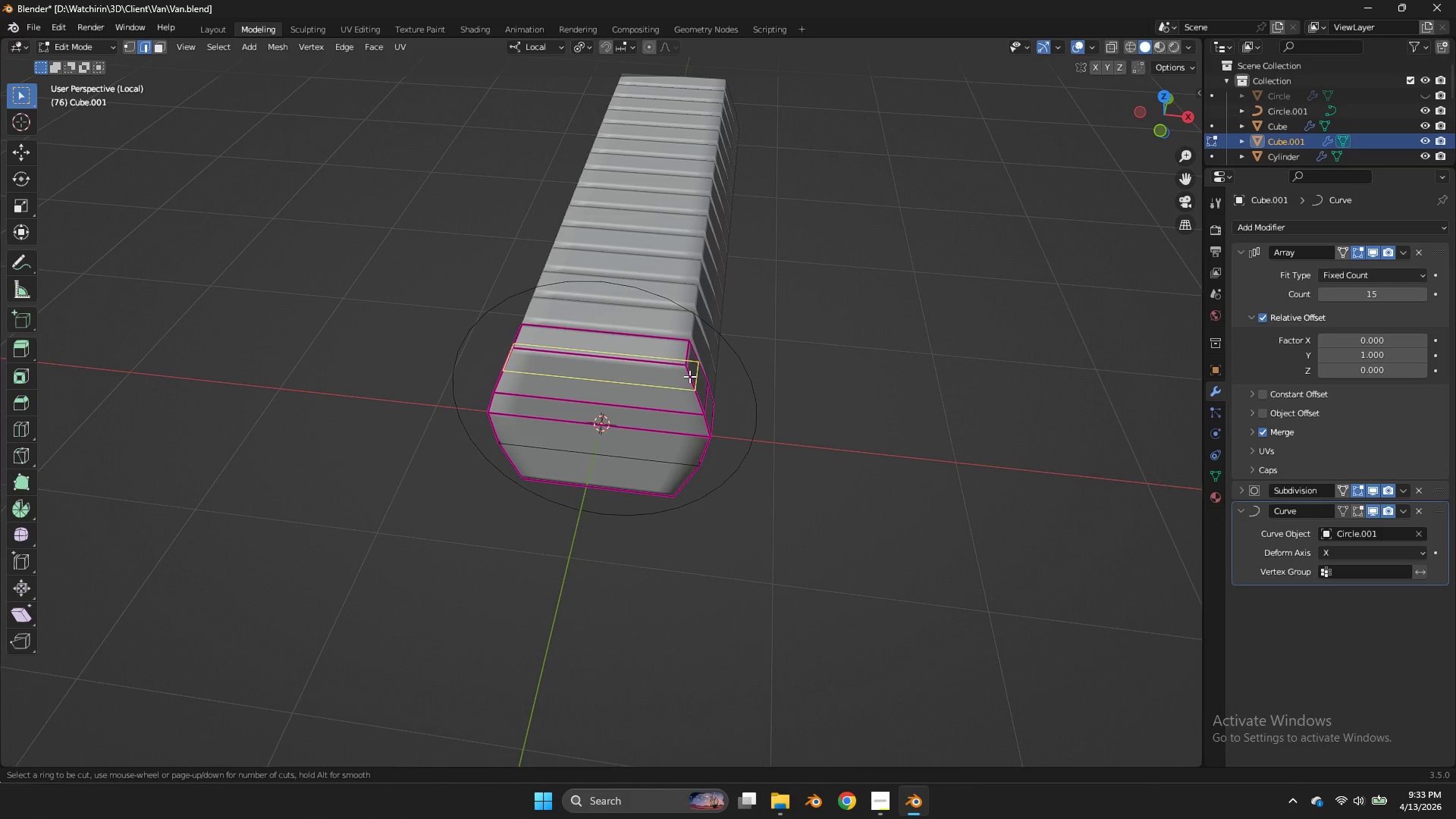 
left_click([689, 376])
 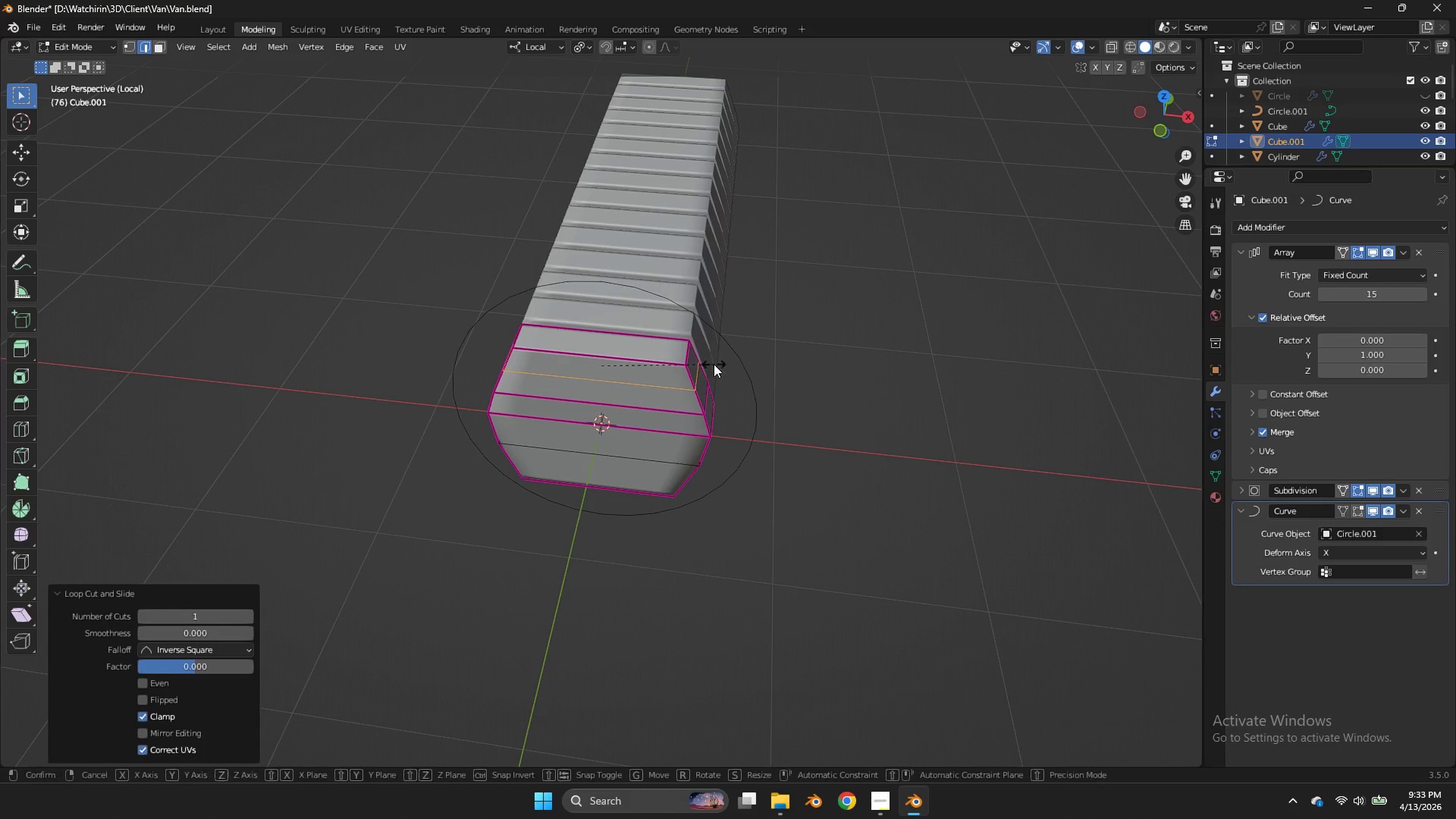 
key(S)
 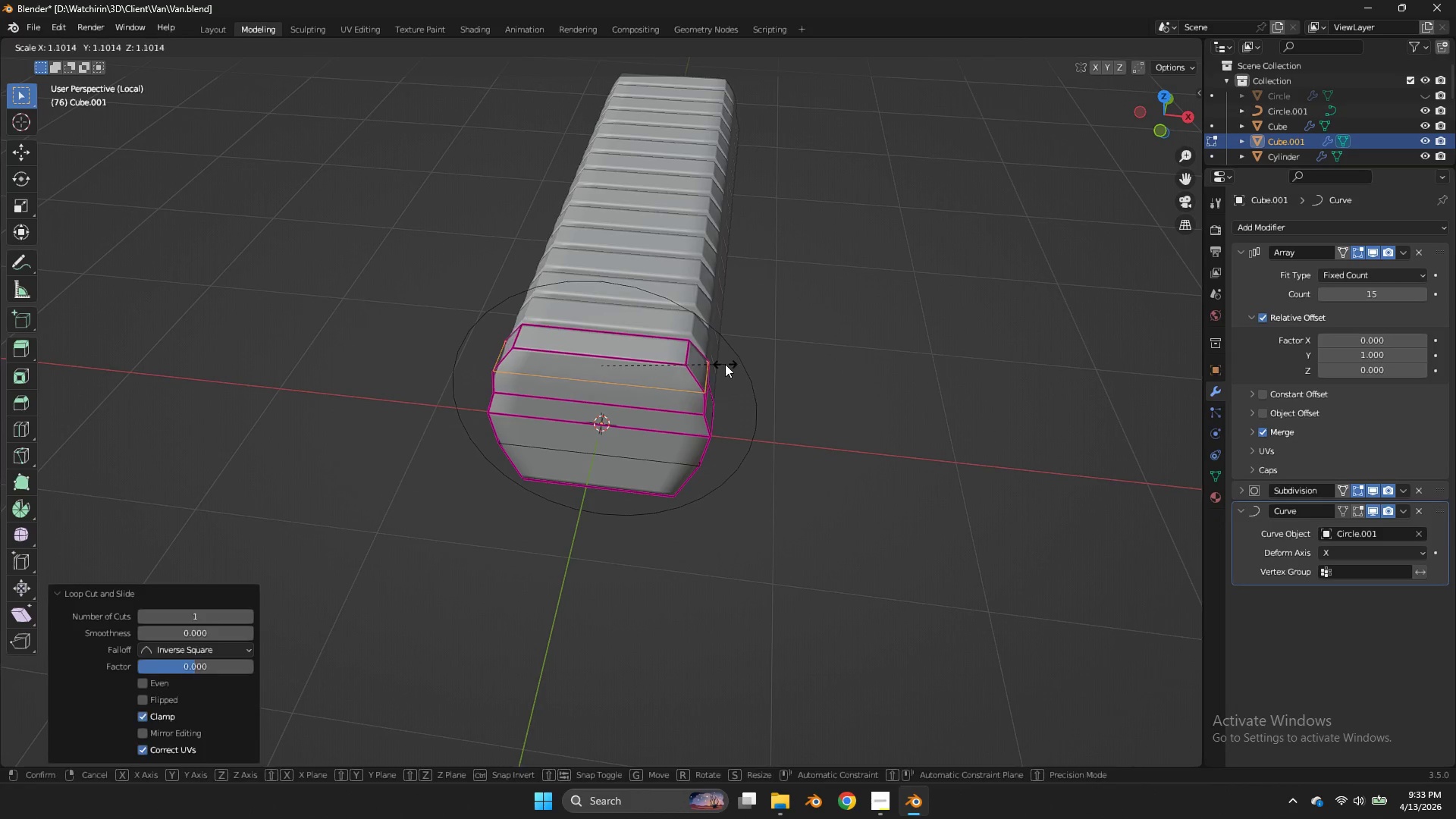 
left_click([725, 364])
 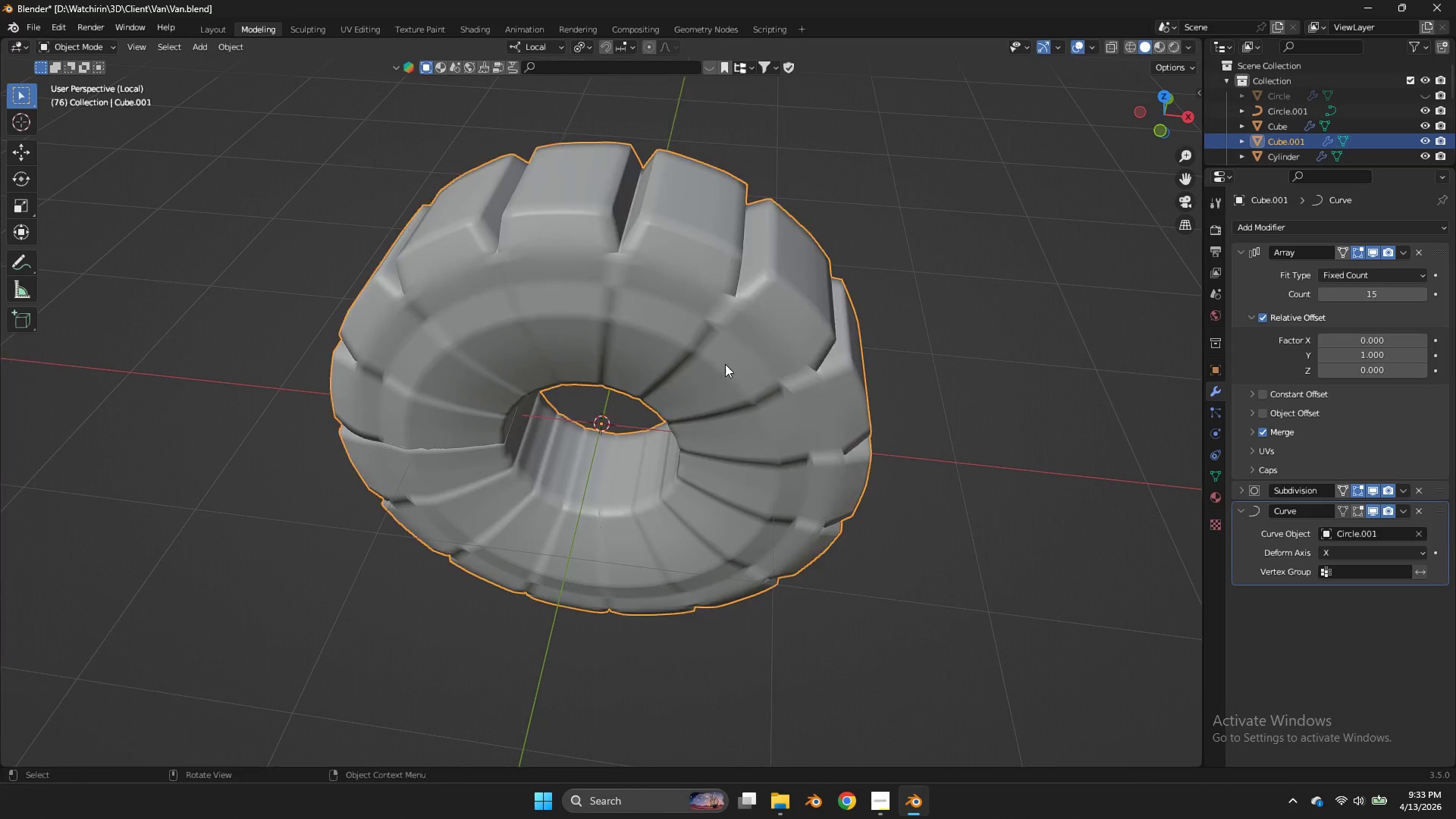 
key(Tab)
 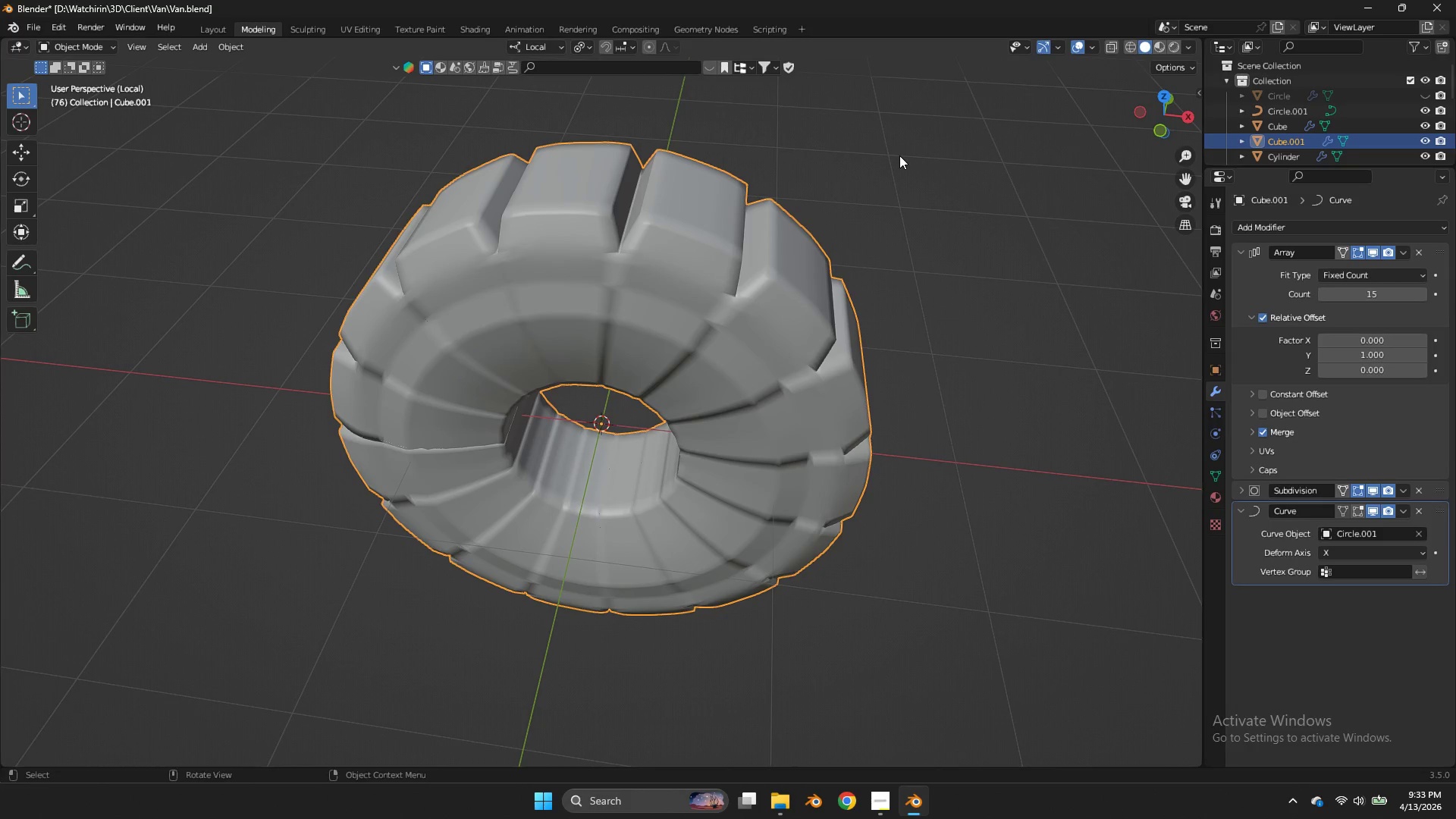 
hold_key(key=ControlLeft, duration=0.31)
 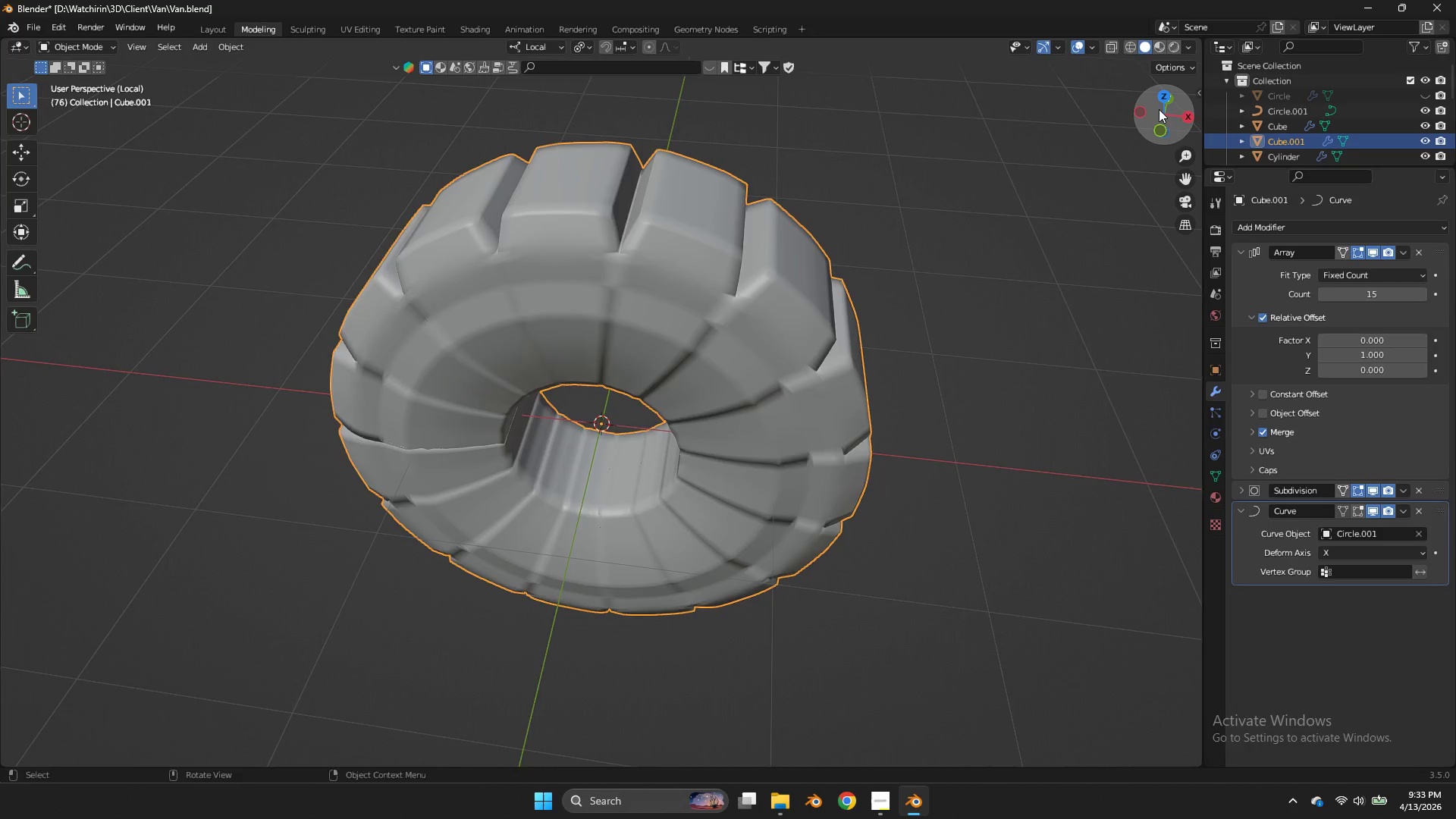 
left_click_drag(start_coordinate=[1159, 109], to_coordinate=[1021, 758])
 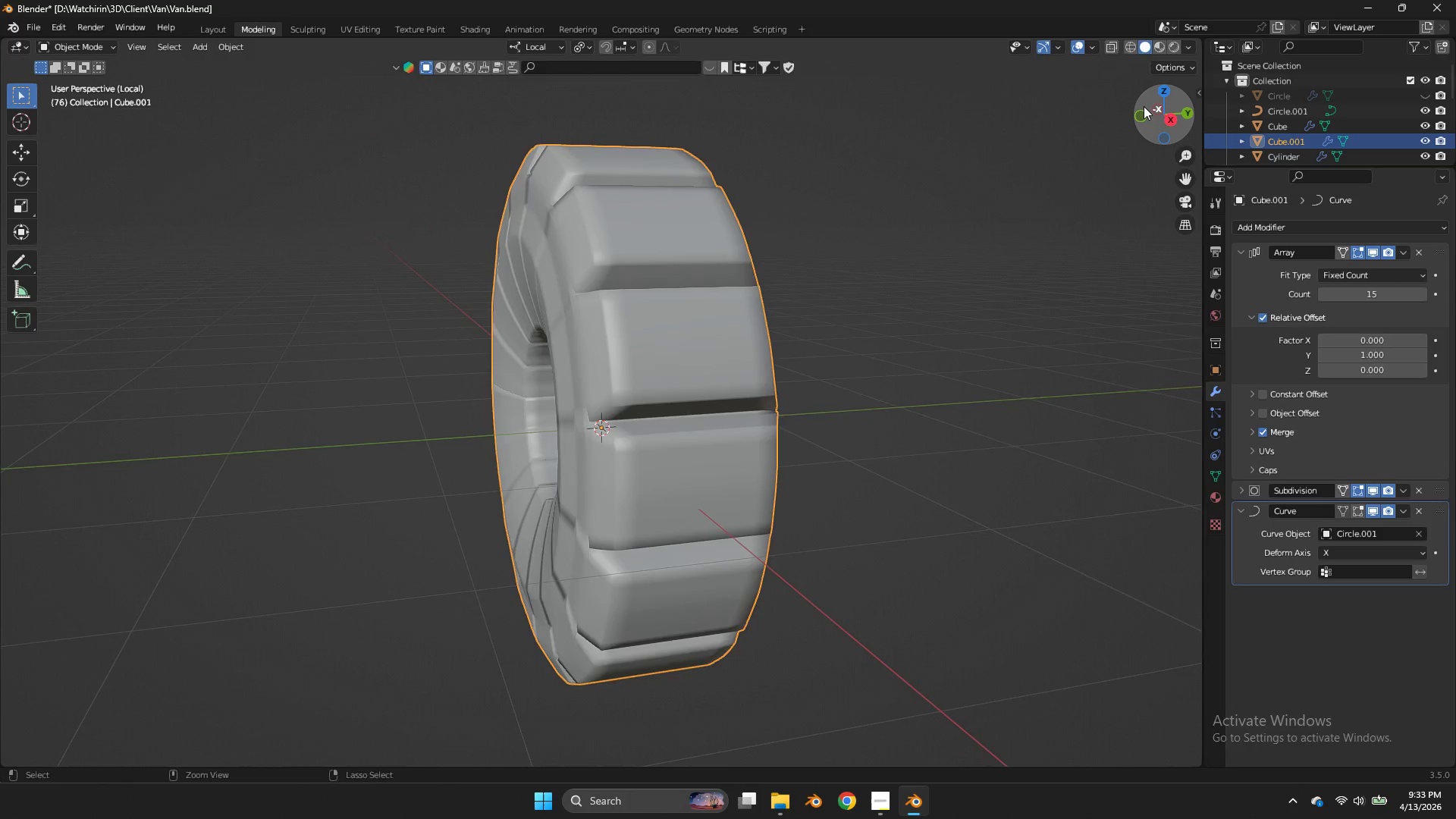 
key(Control+Z)
 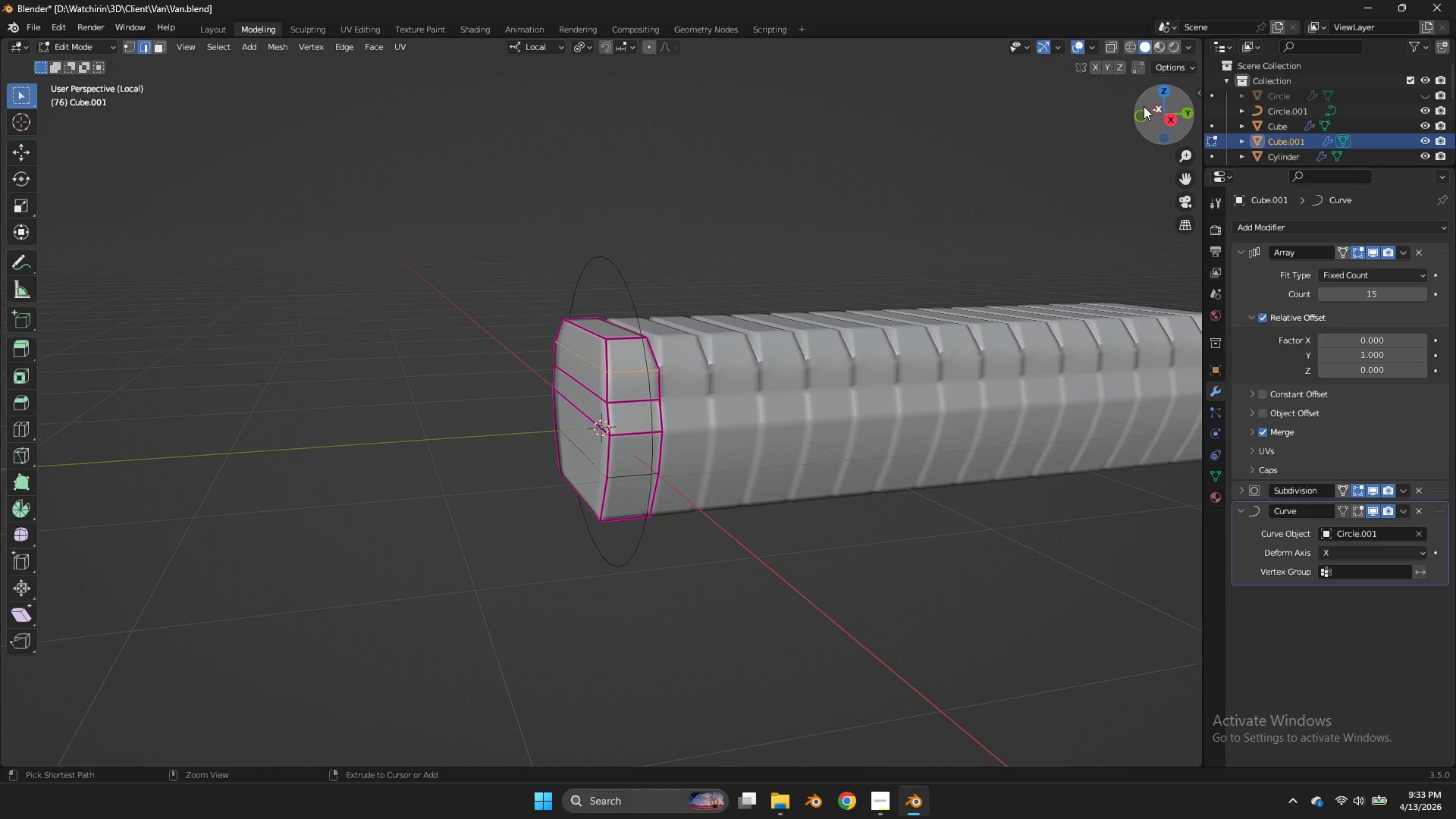 
key(Control+Z)
 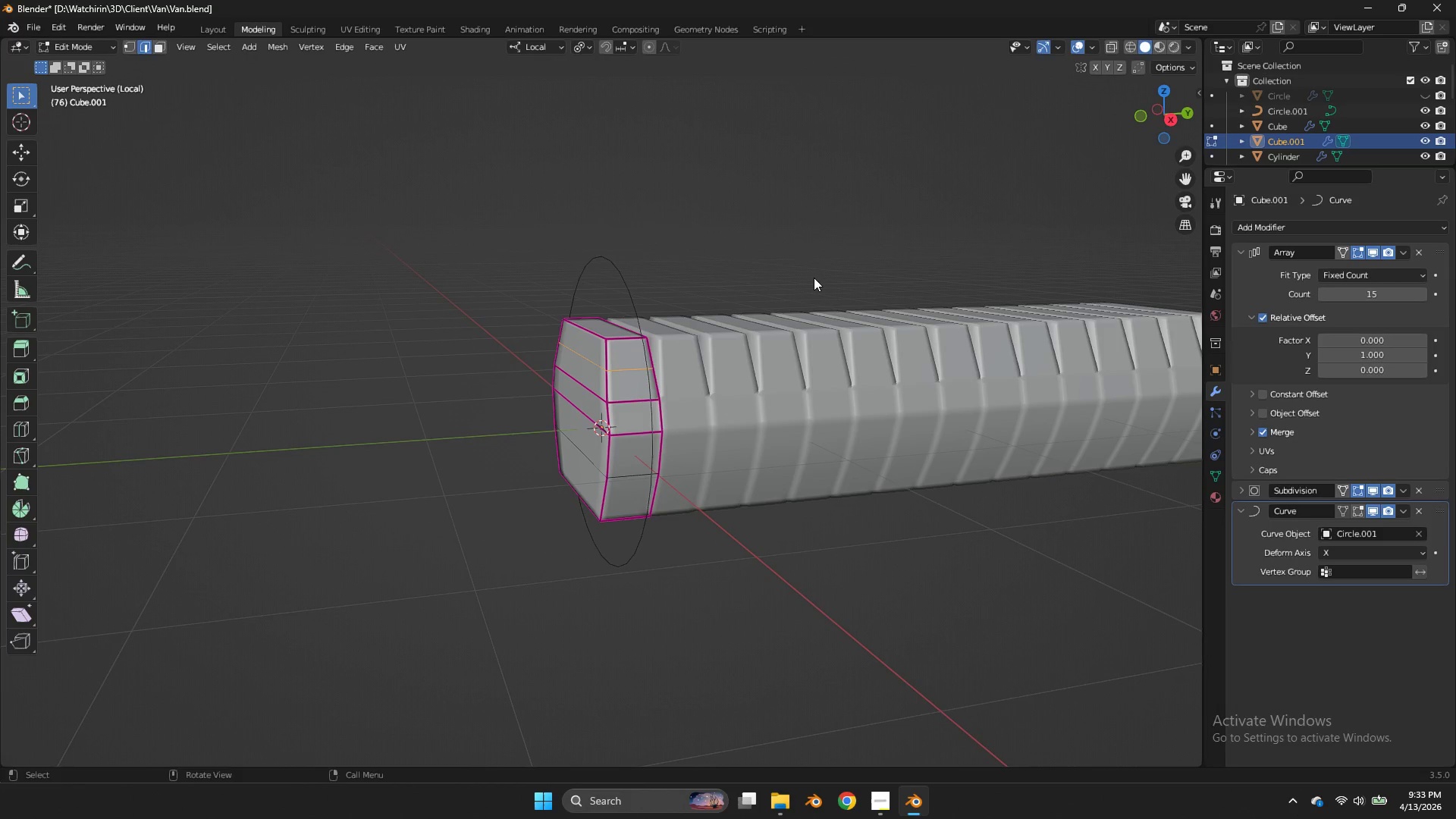 
key(S)
 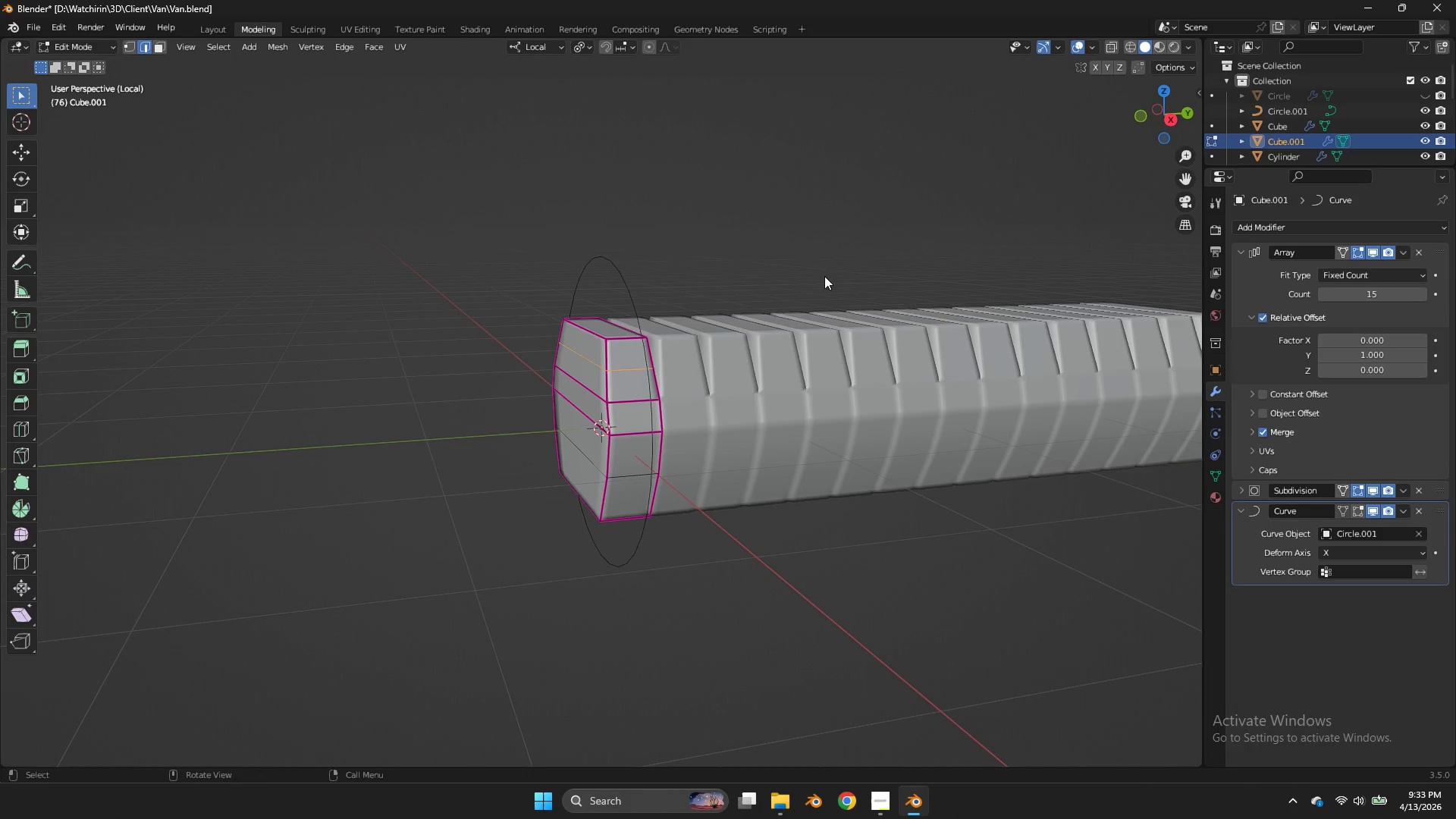 
right_click([824, 276])
 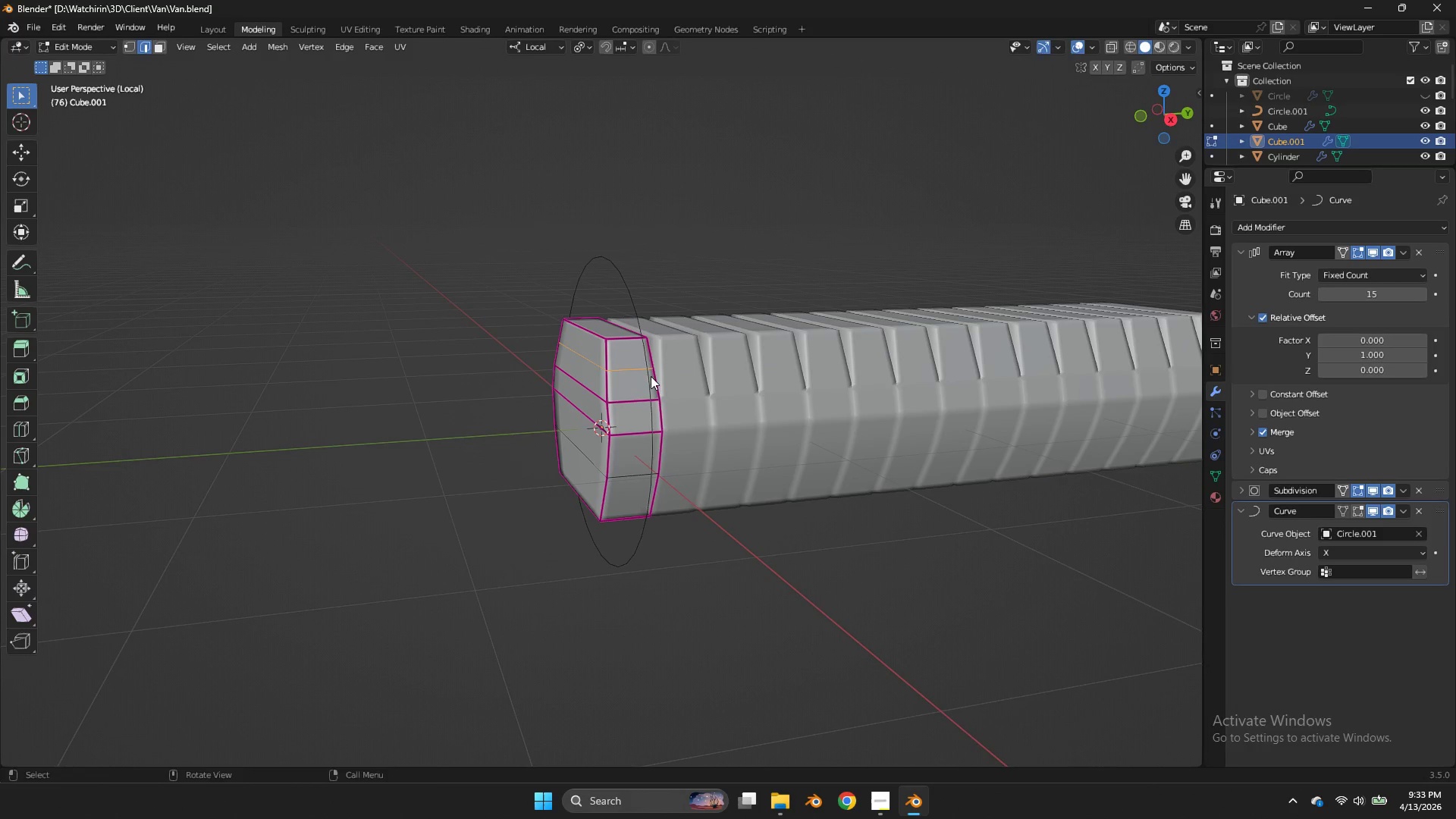 
key(Control+ControlLeft)
 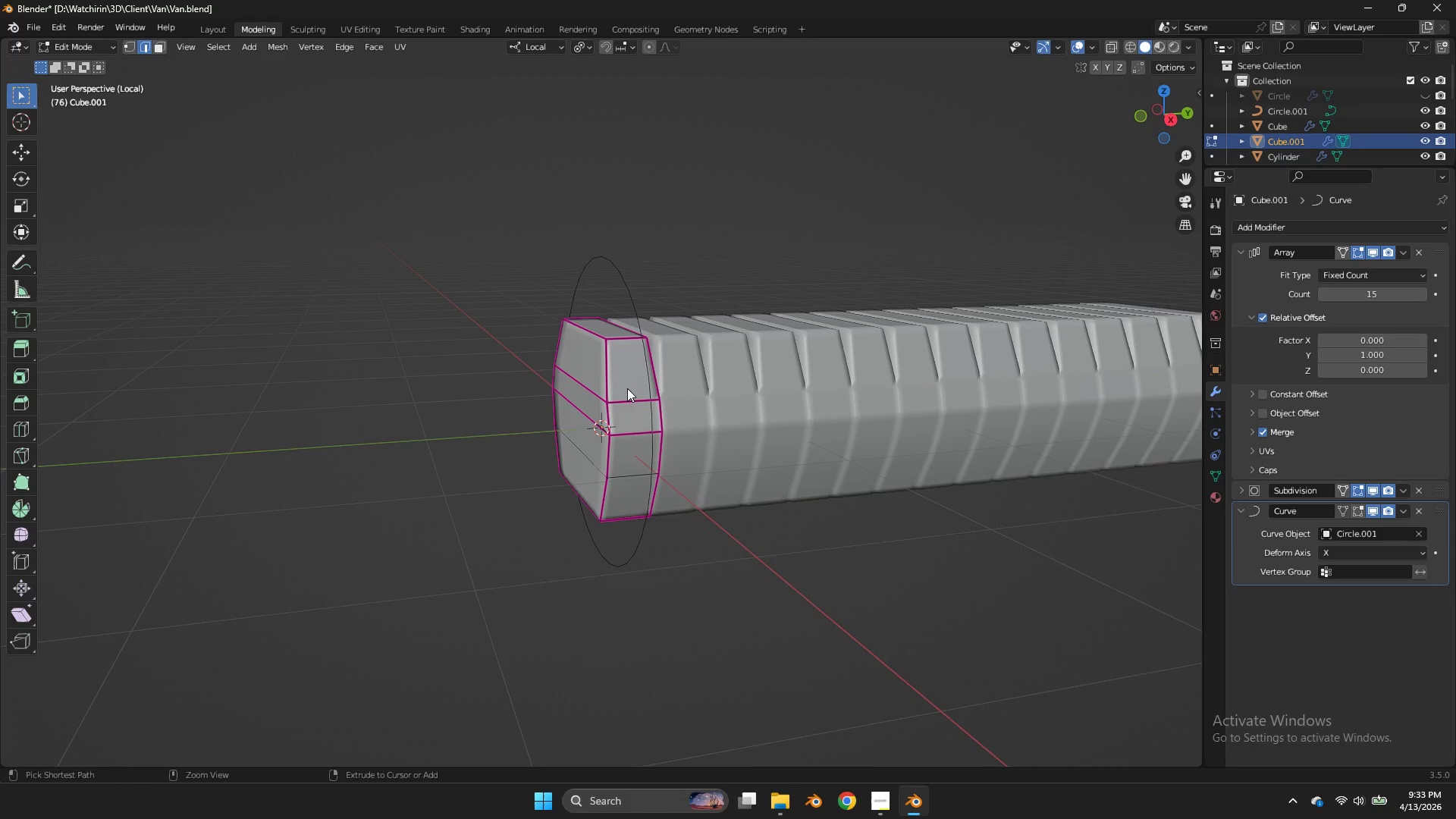 
key(Control+Z)
 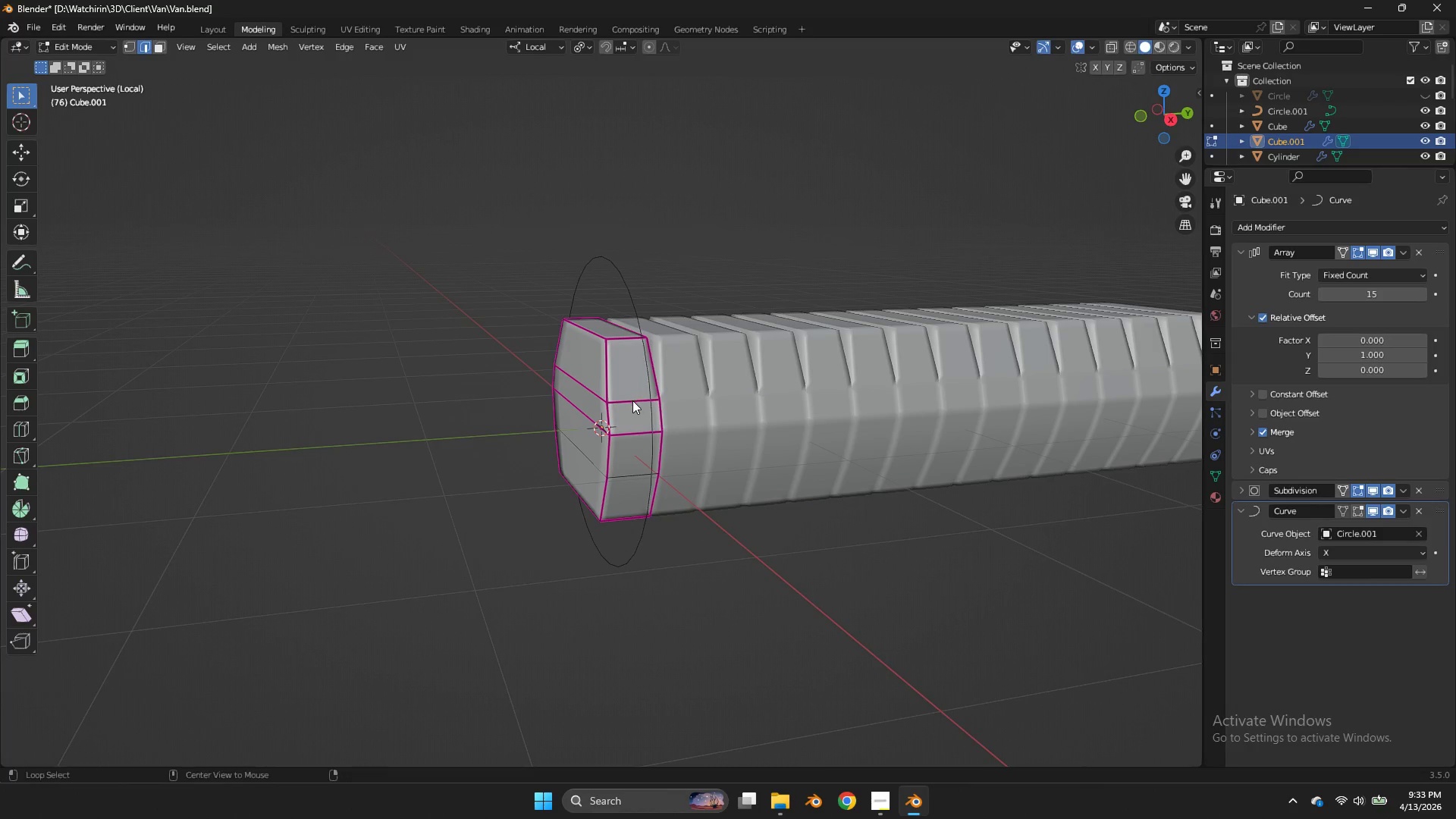 
hold_key(key=AltLeft, duration=0.42)
left_click([632, 400])
 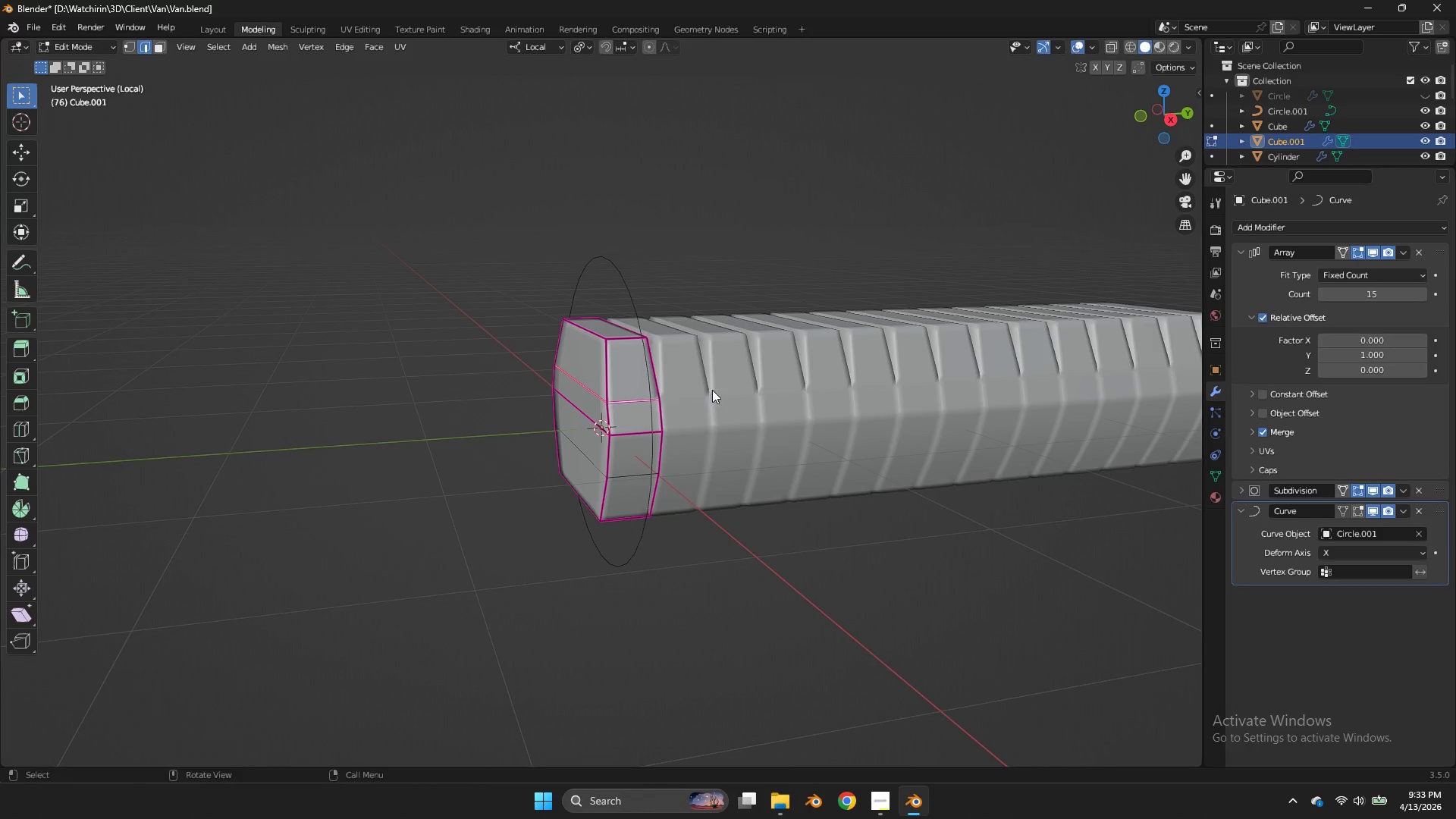 
key(S)
 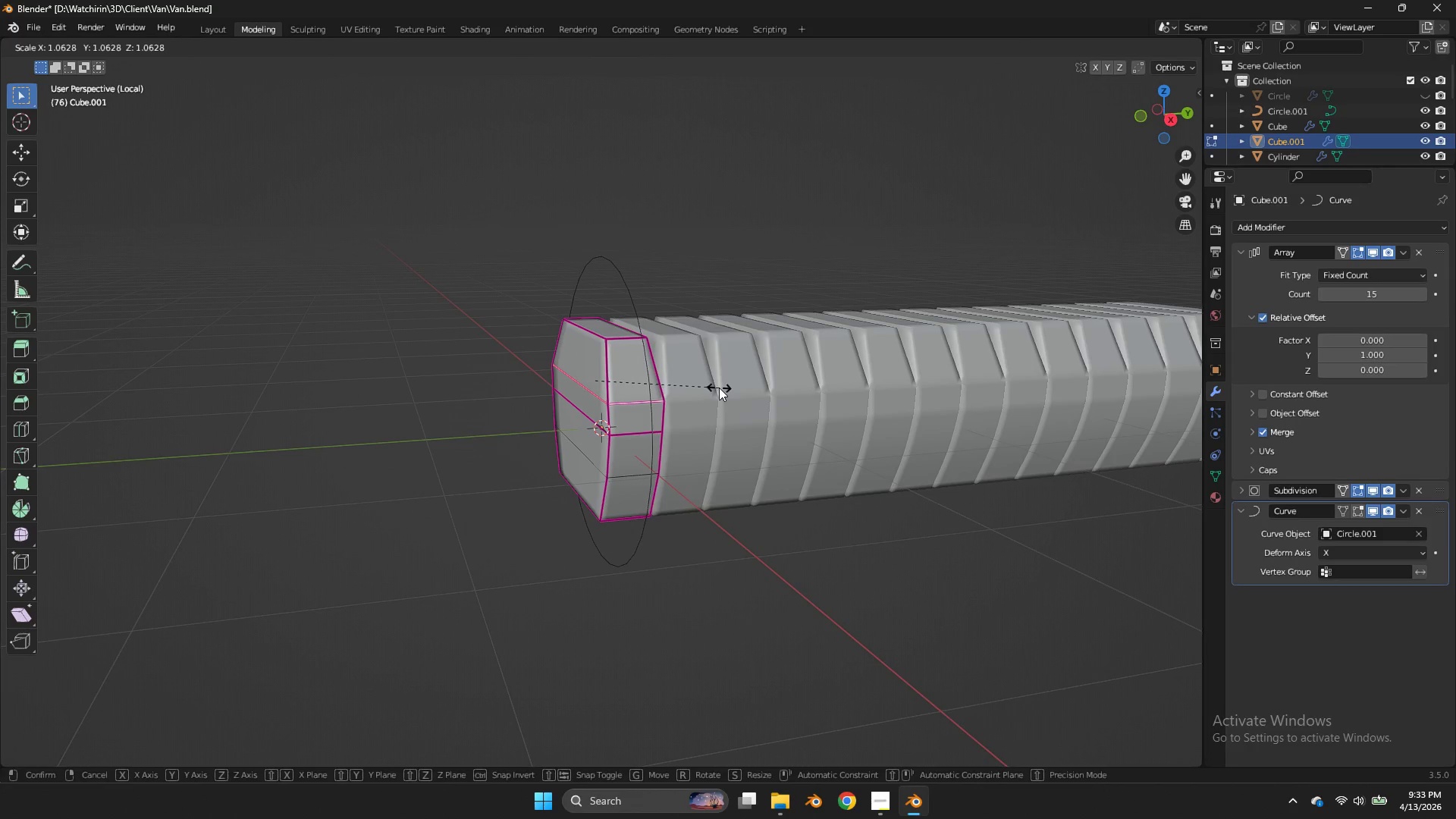 
left_click([719, 388])
 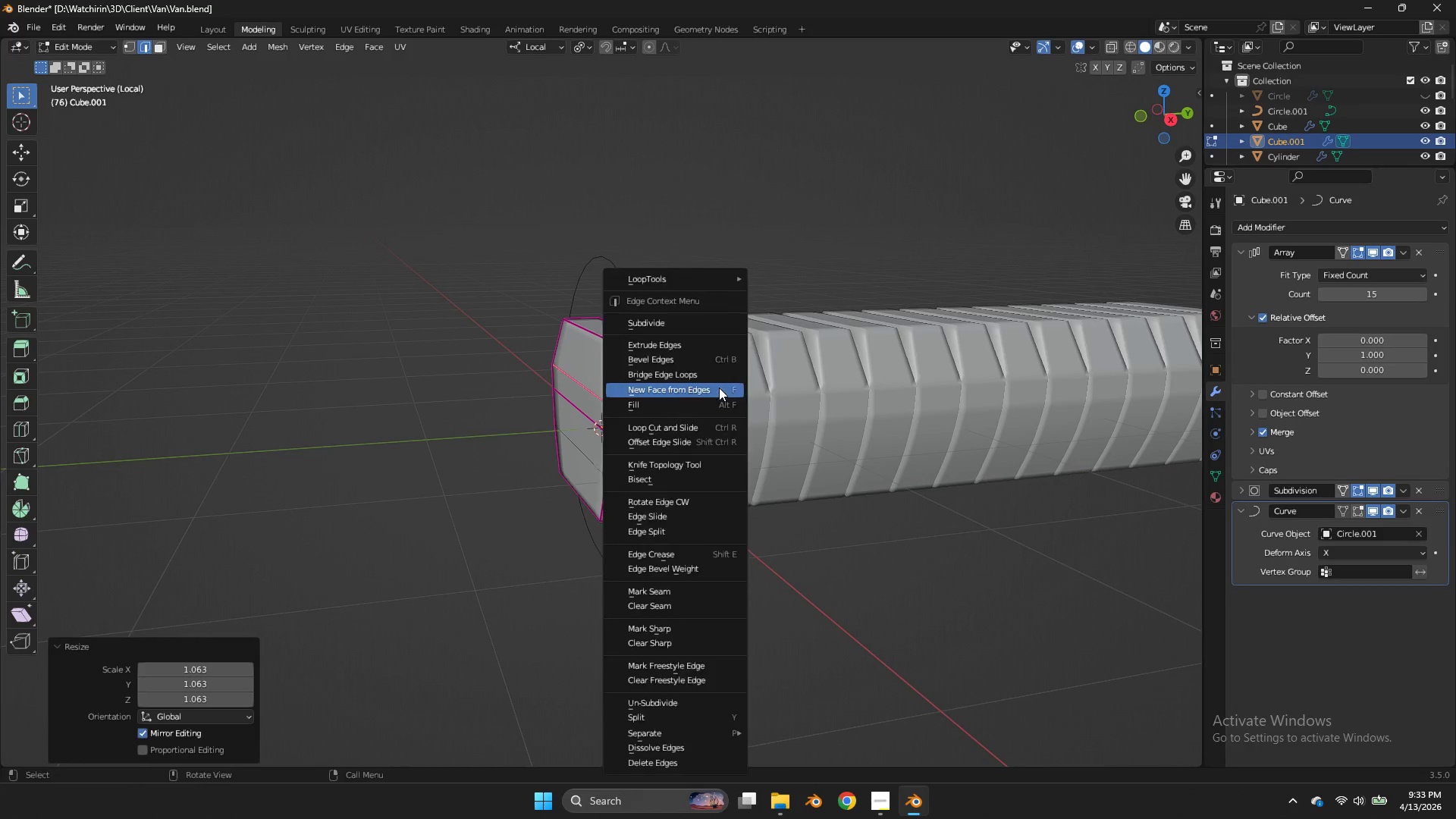 
right_click([719, 388])
 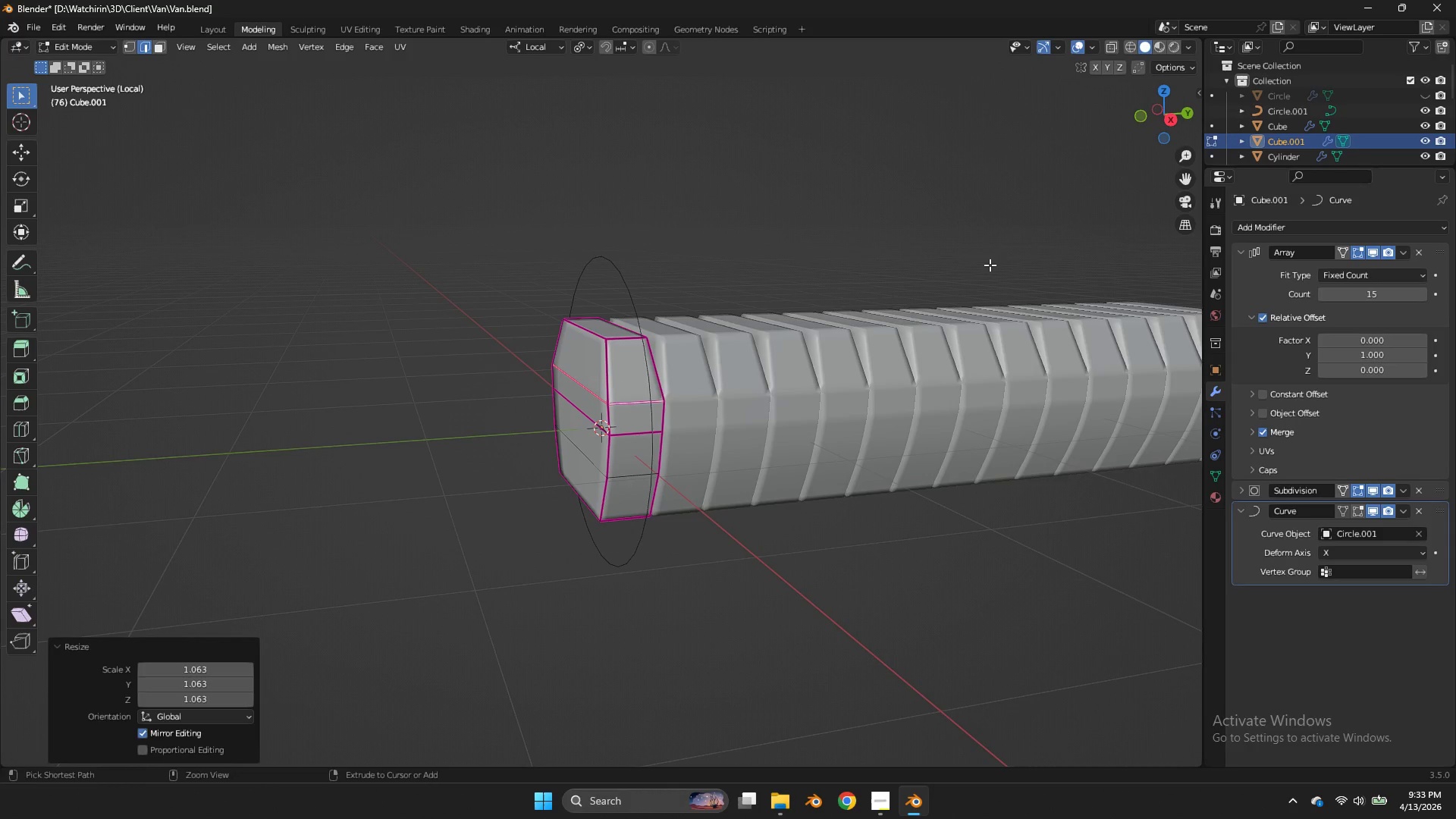 
key(Control+ControlLeft)
 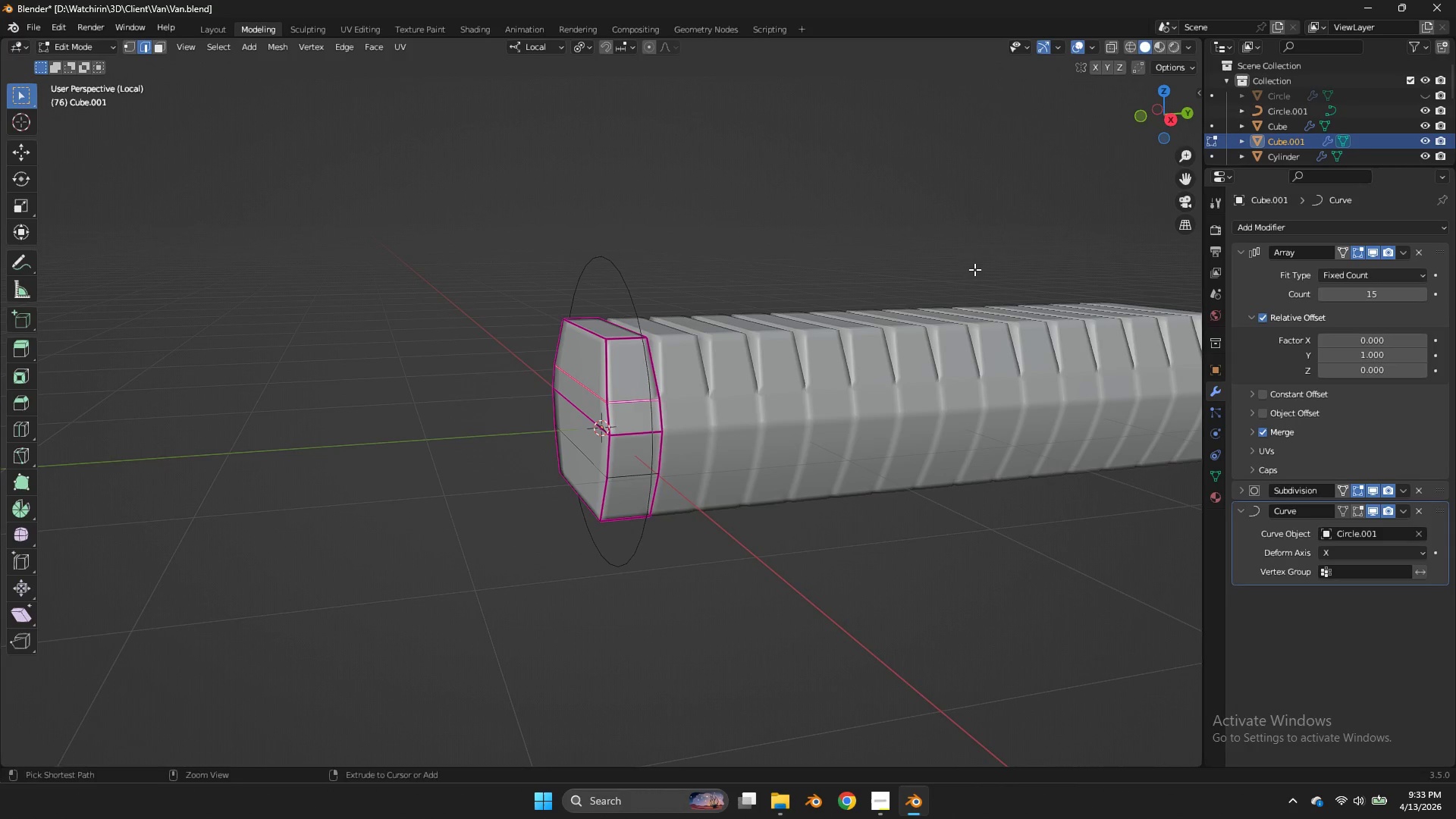 
key(Control+Z)
 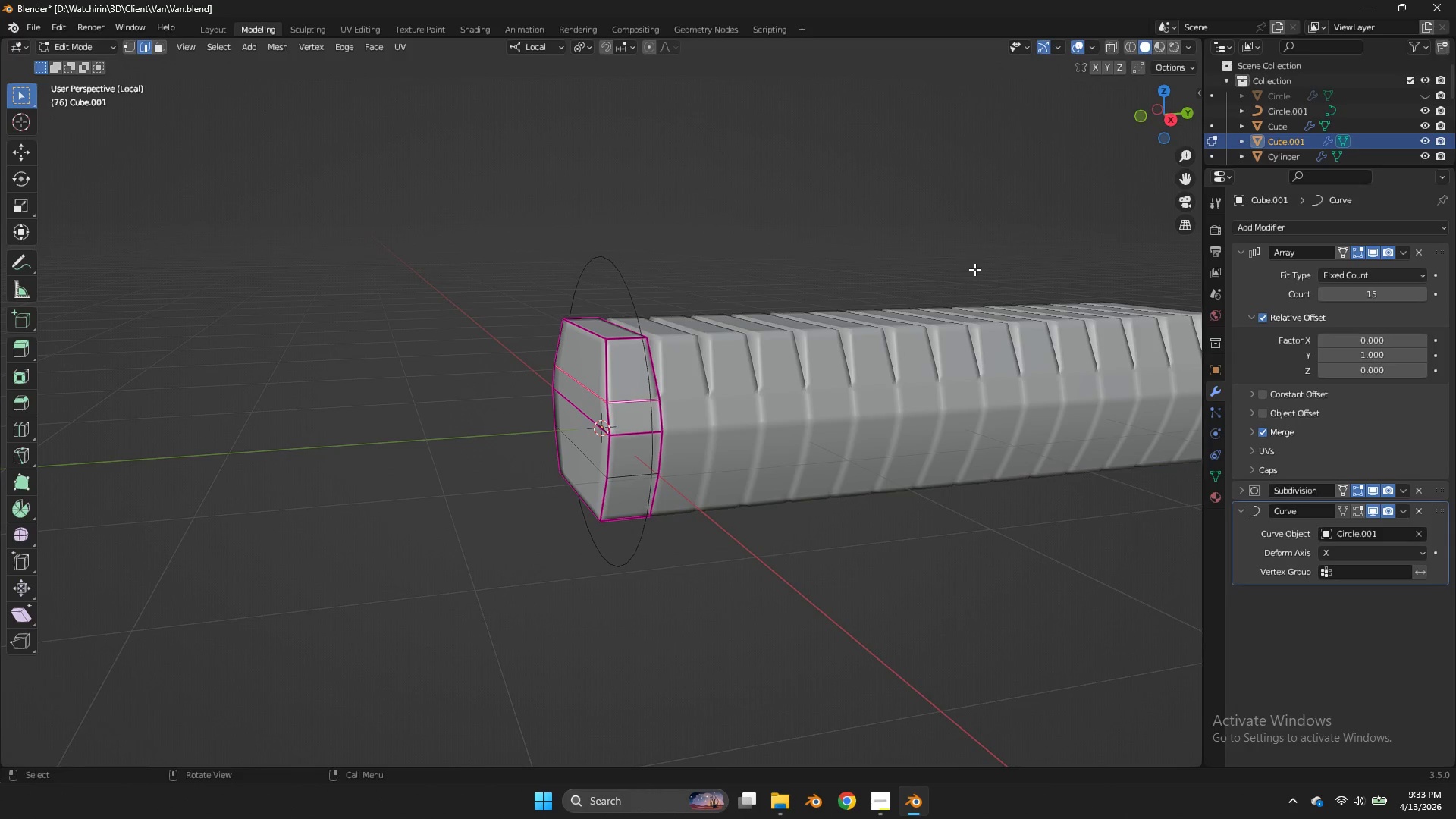 
type(gz)
 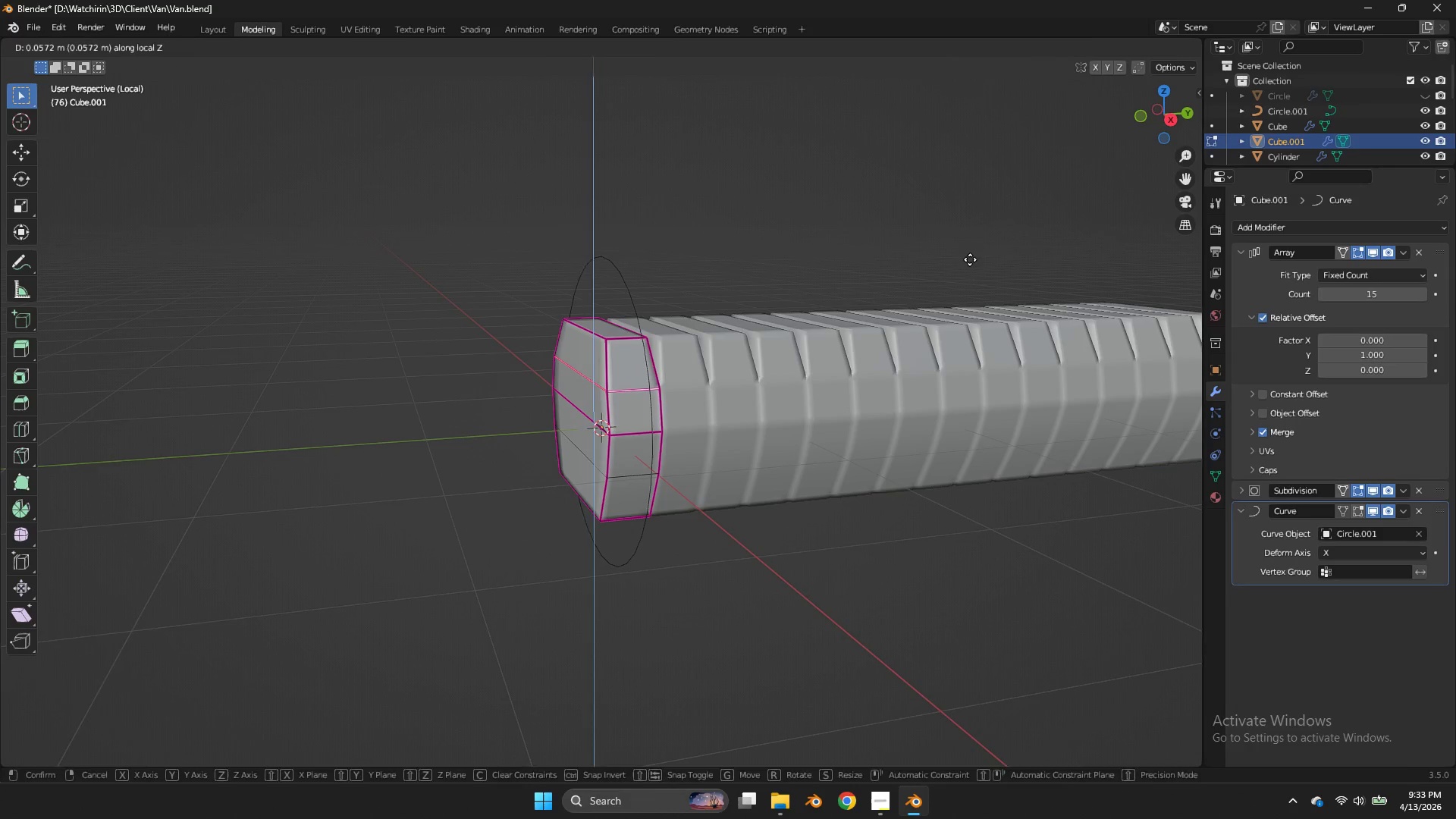 
left_click([970, 259])
 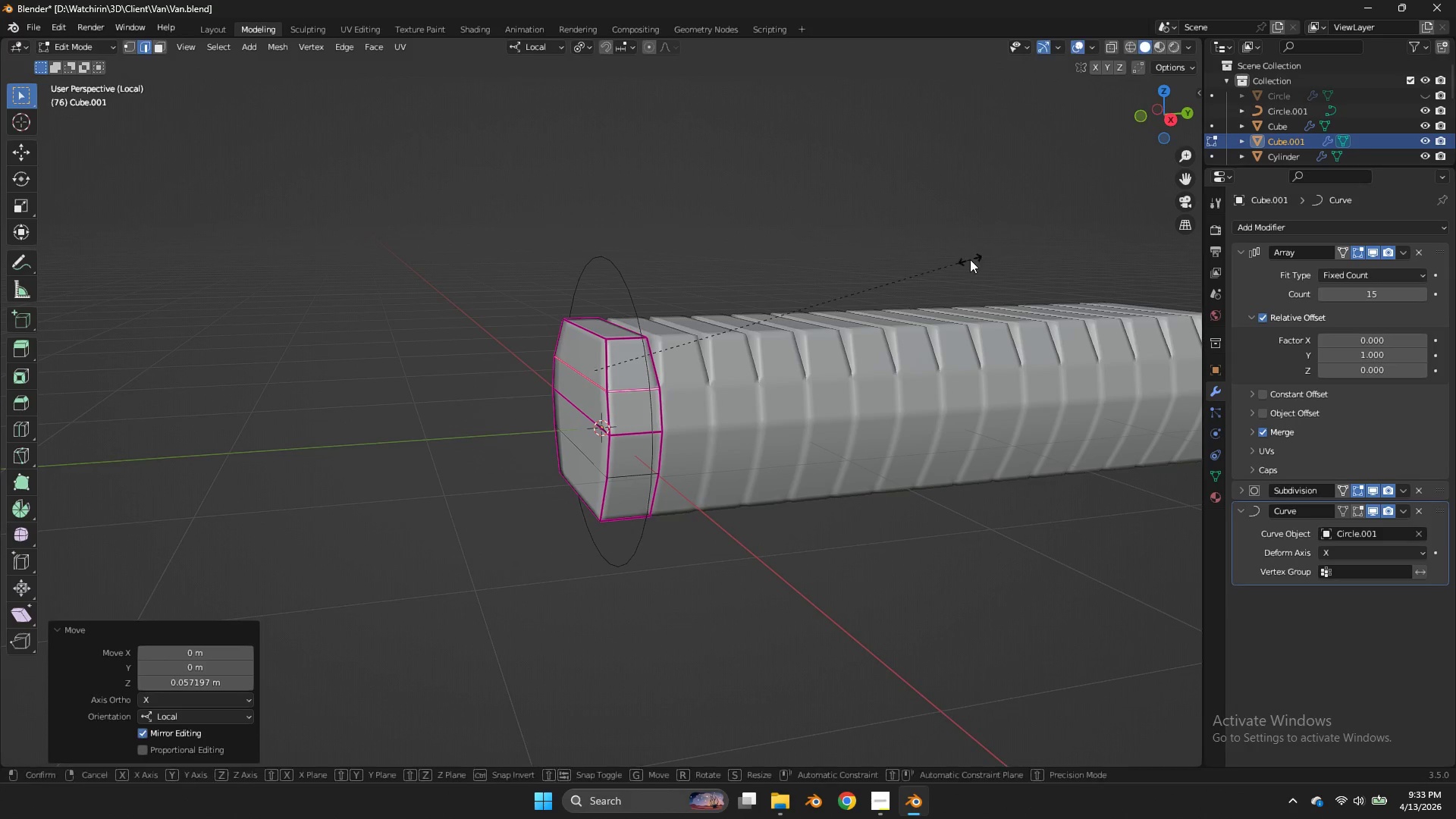 
type(sx)
 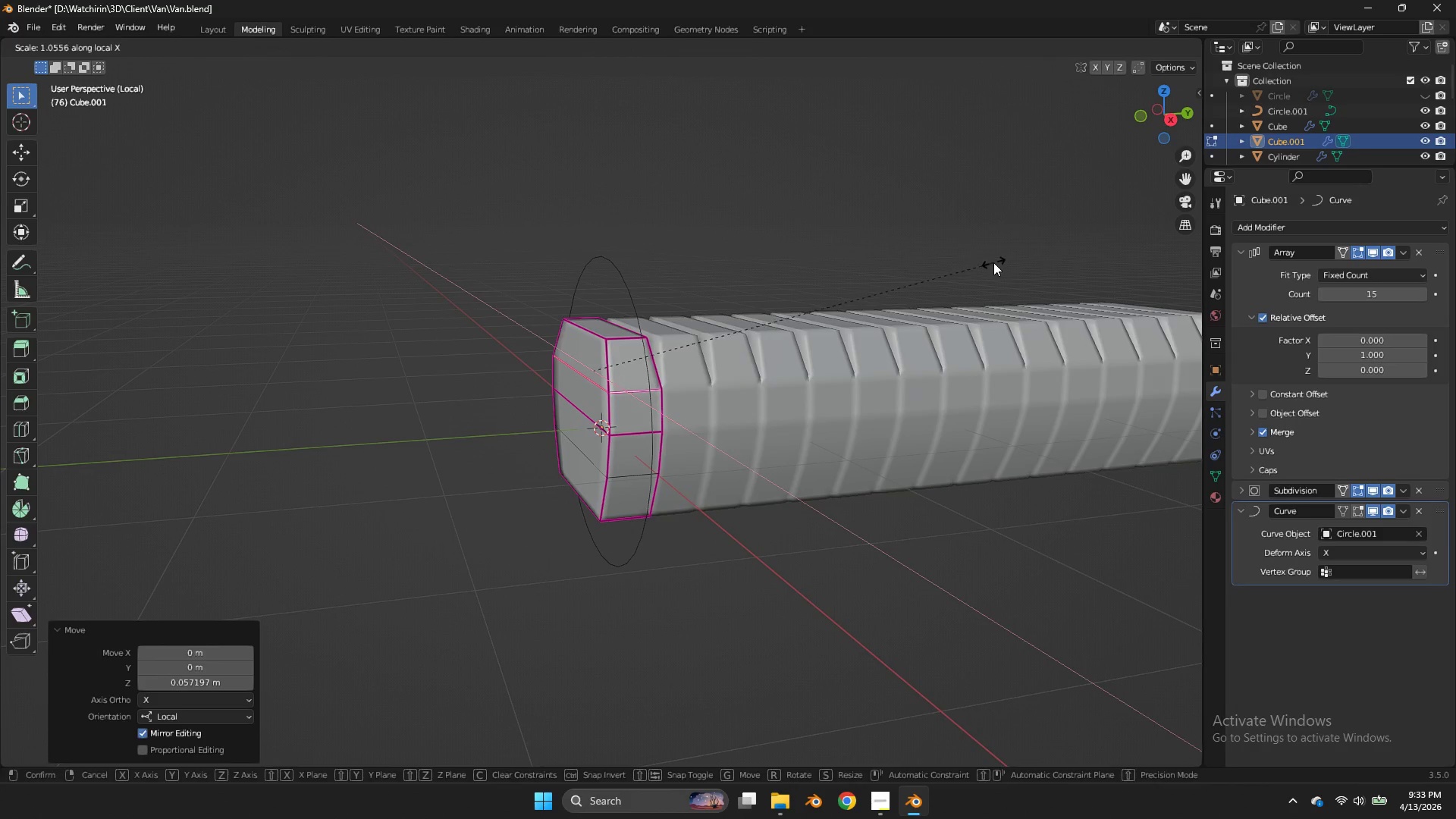 
left_click([993, 262])
 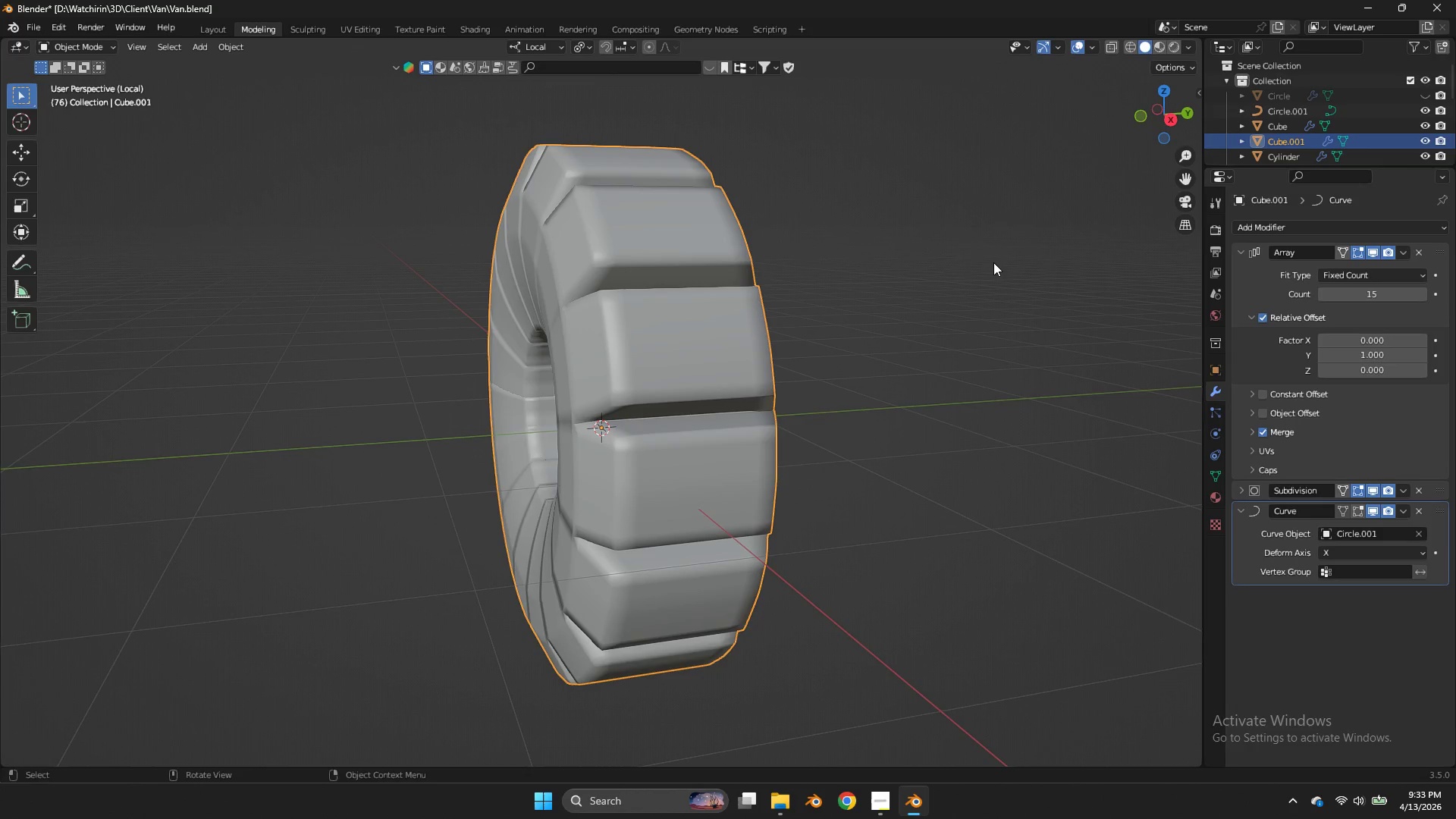 
key(Tab)
key(Tab)
type(zg)
 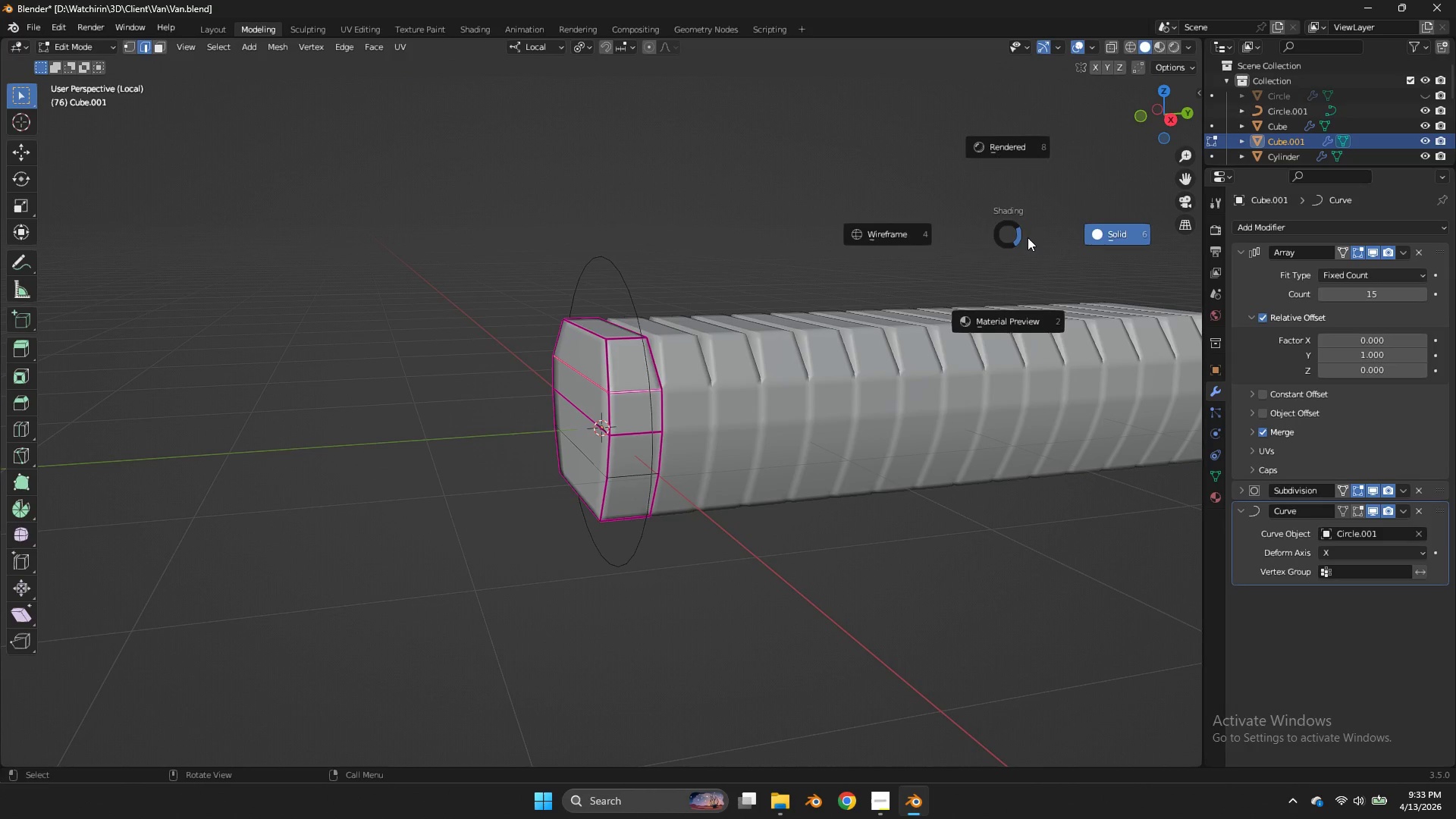 
left_click([1028, 237])
 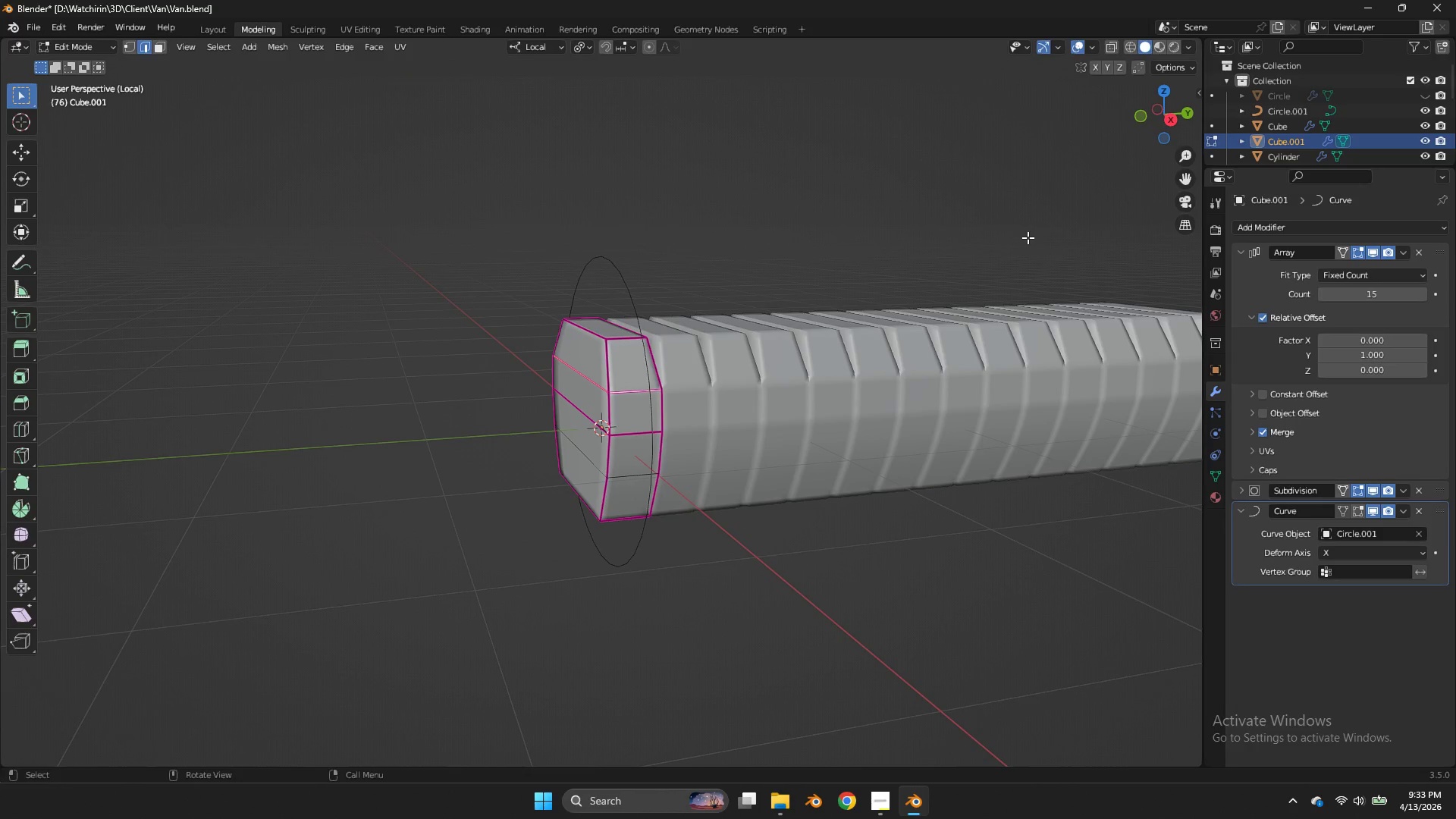 
type(gz)
 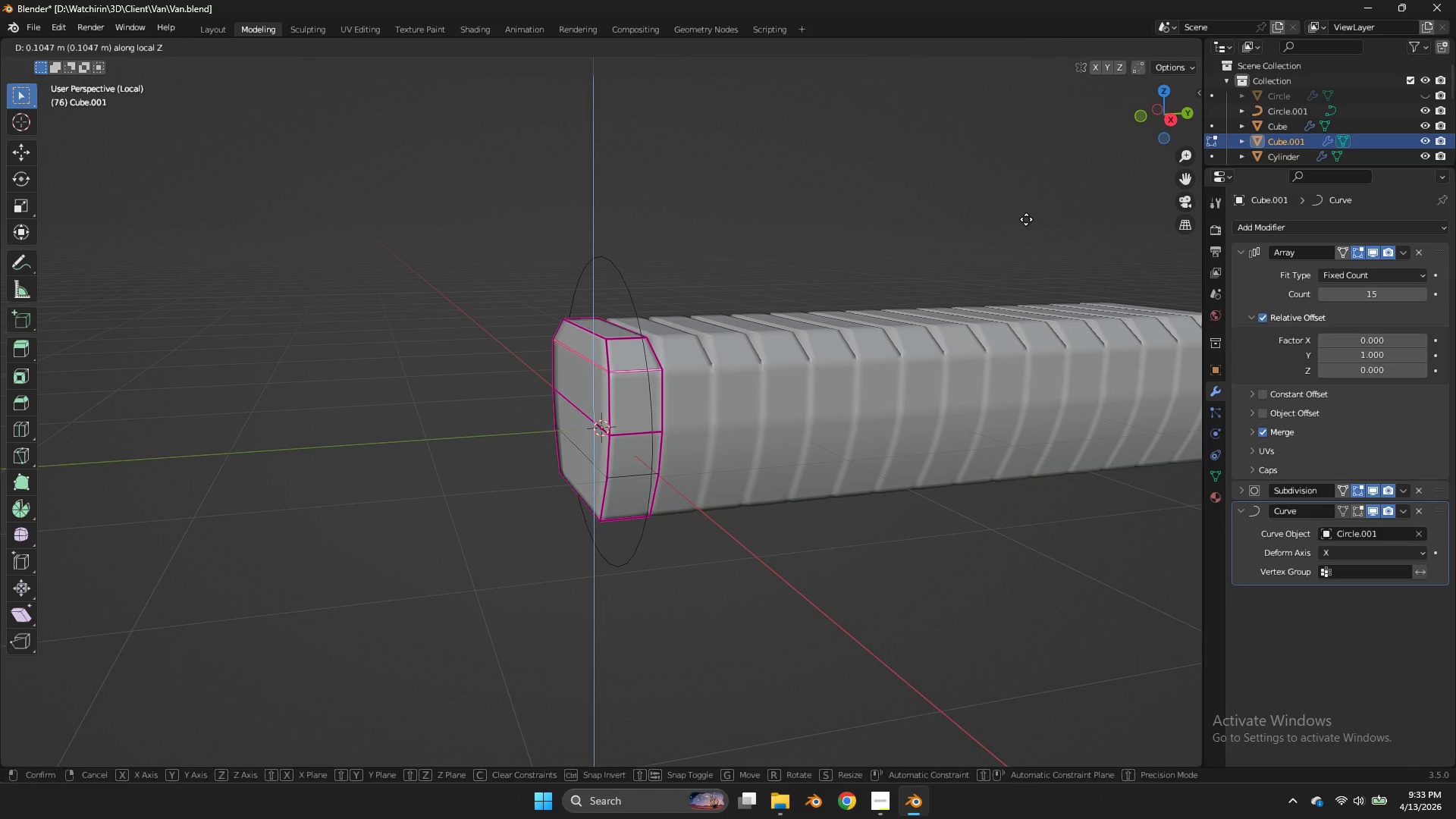 
left_click([1026, 219])
 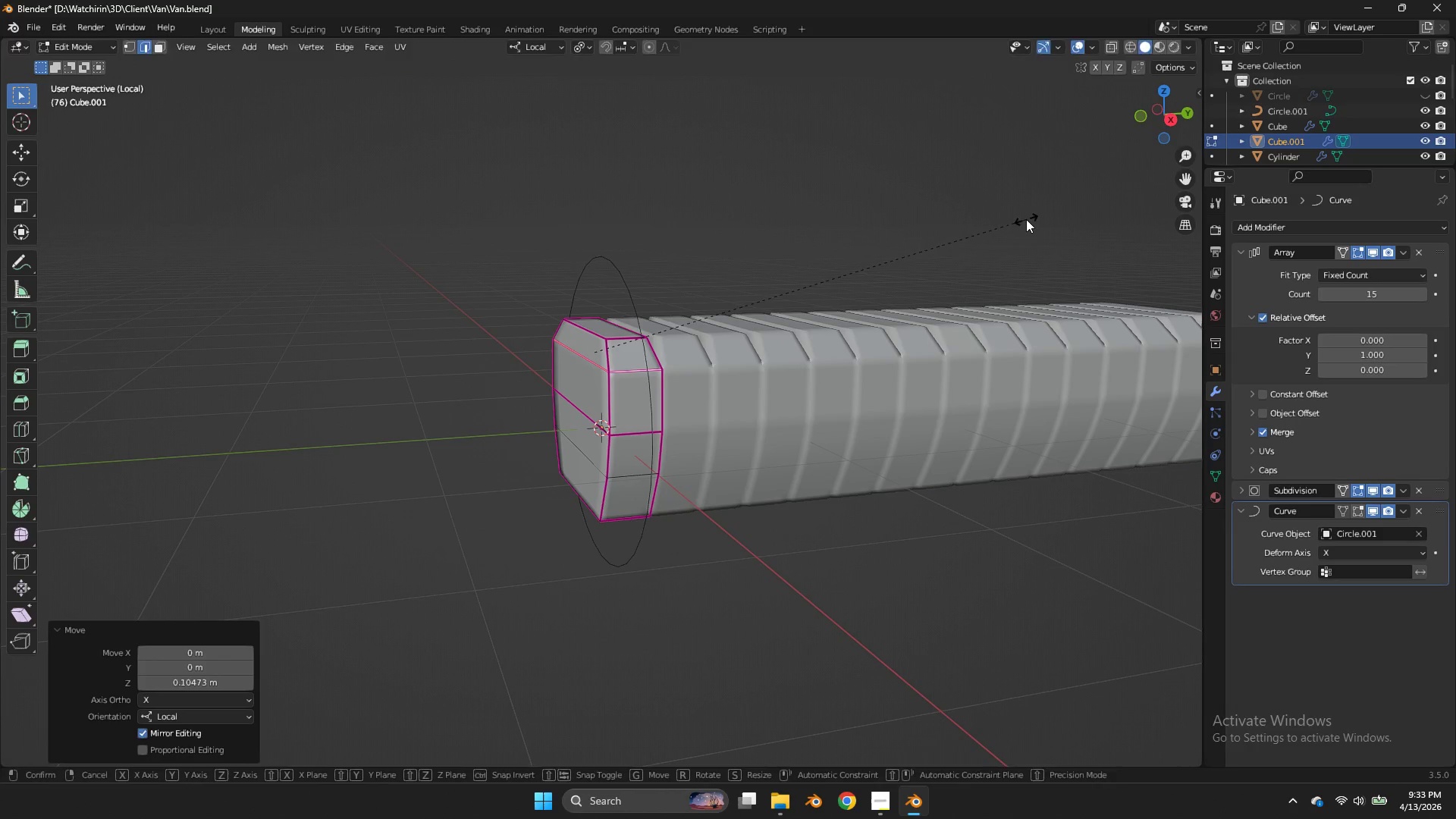 
type(sx)
 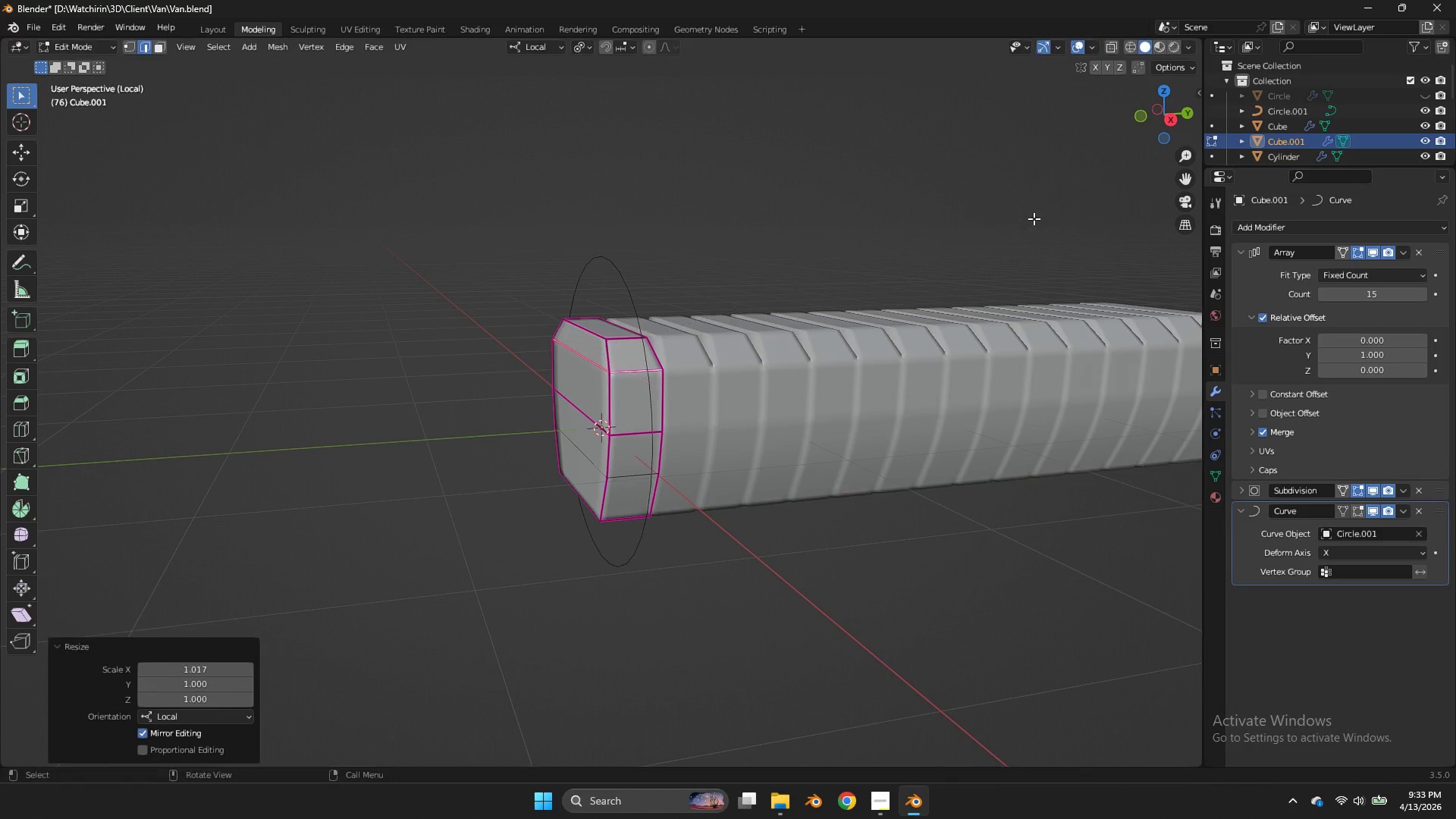 
left_click([1034, 218])
 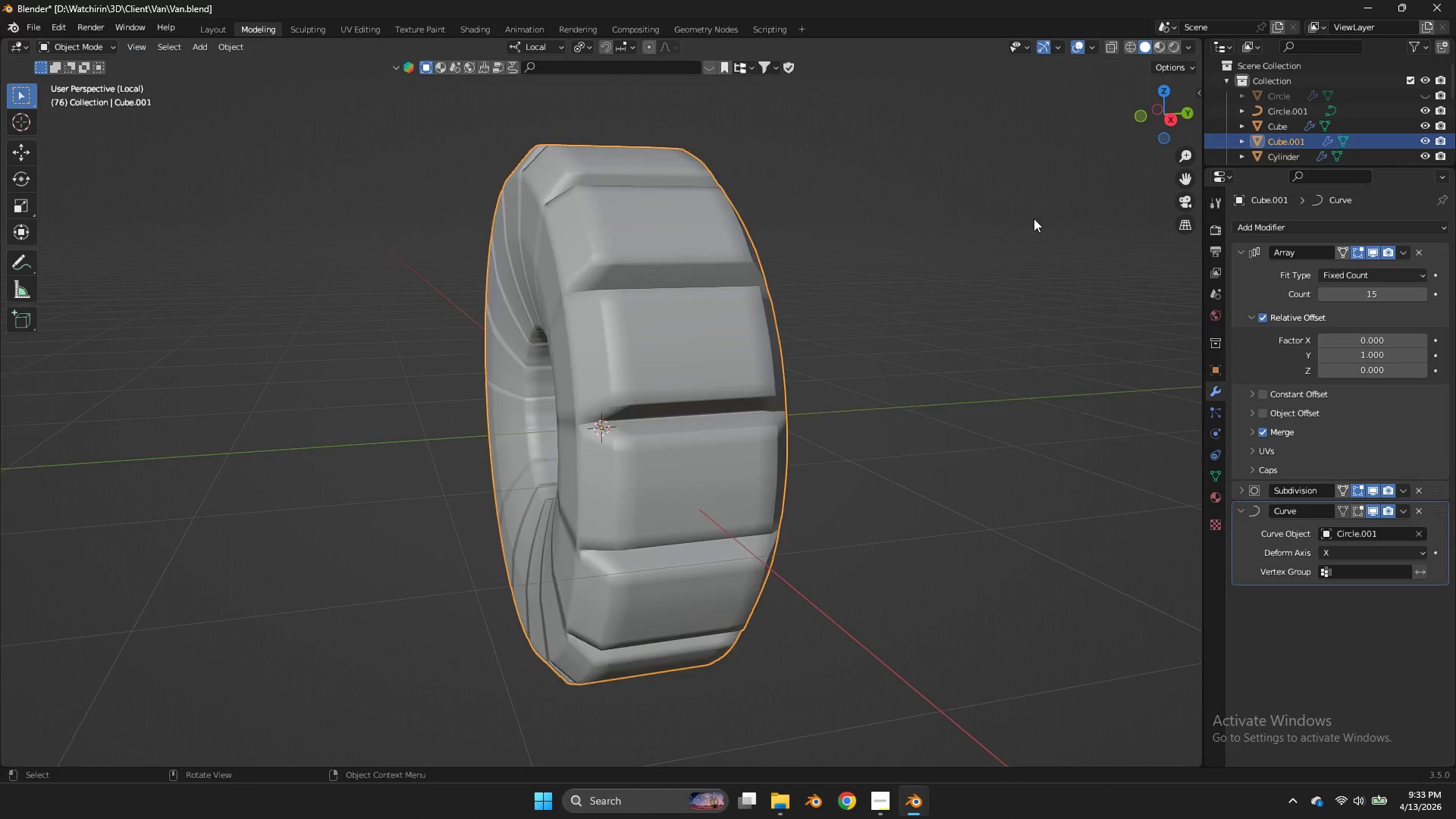 
key(Tab)
 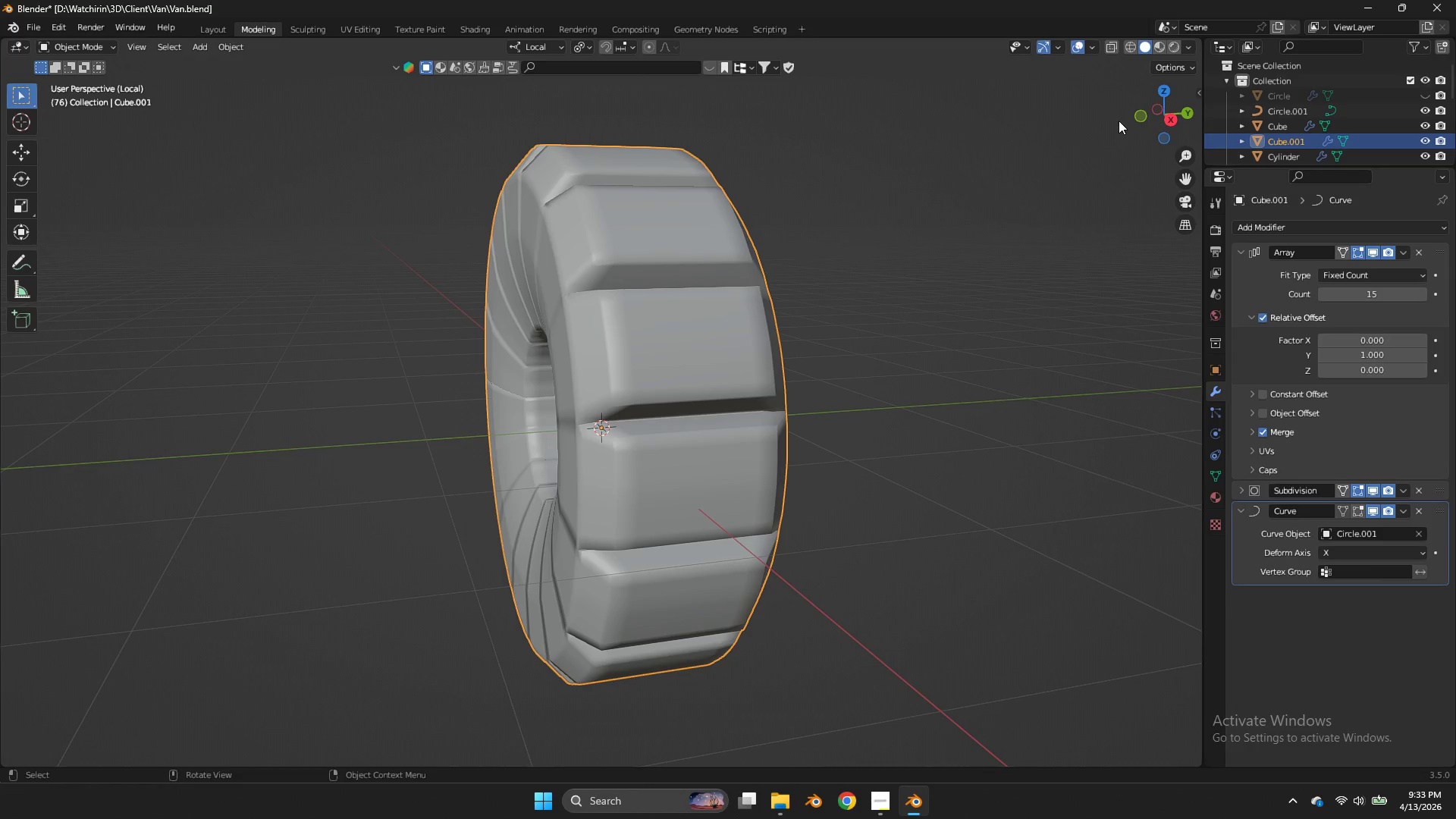 
left_click_drag(start_coordinate=[1166, 119], to_coordinate=[149, 116])
 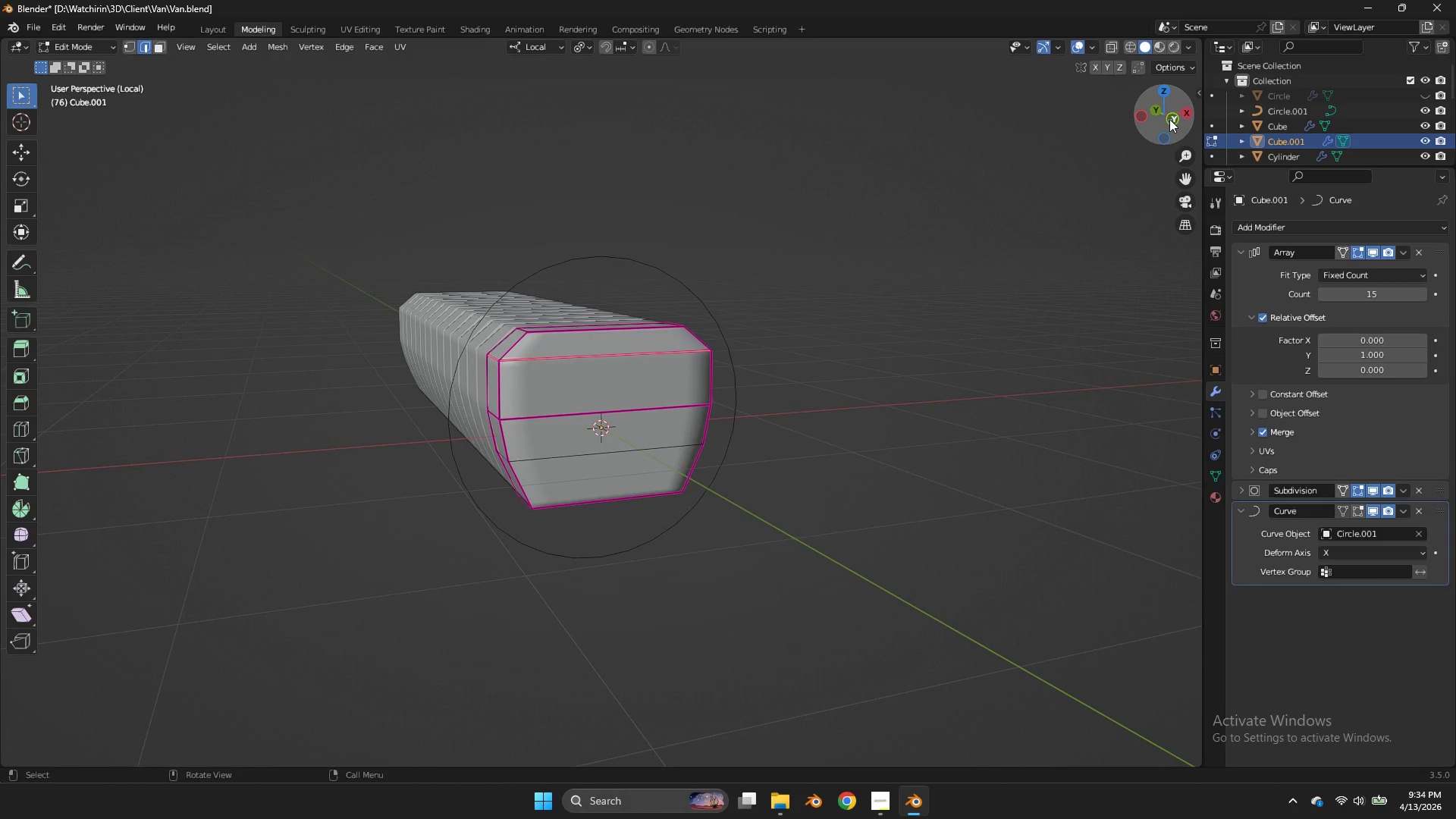 
key(Tab)
 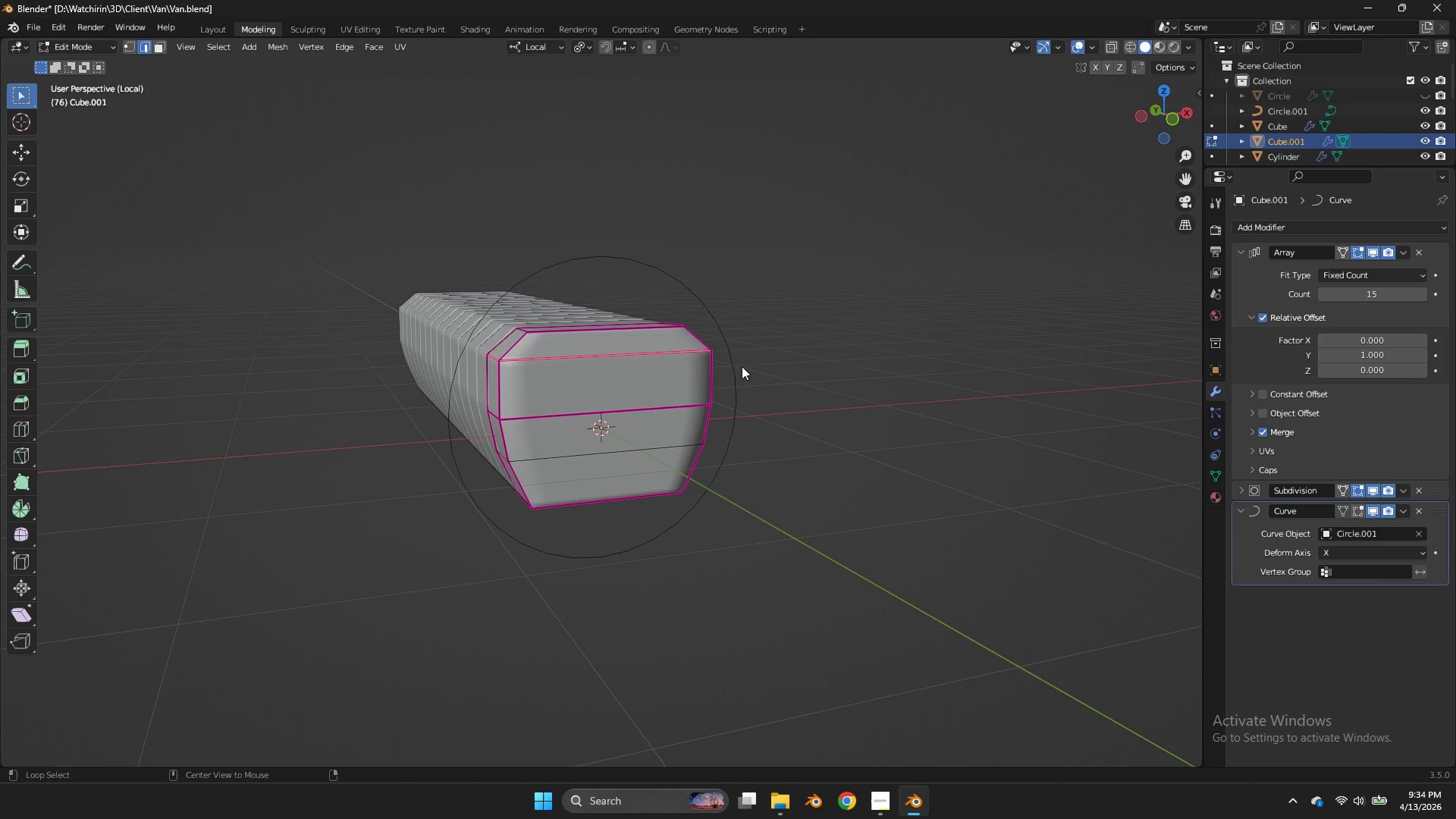 
hold_key(key=AltLeft, duration=0.48)
left_click([662, 398])
 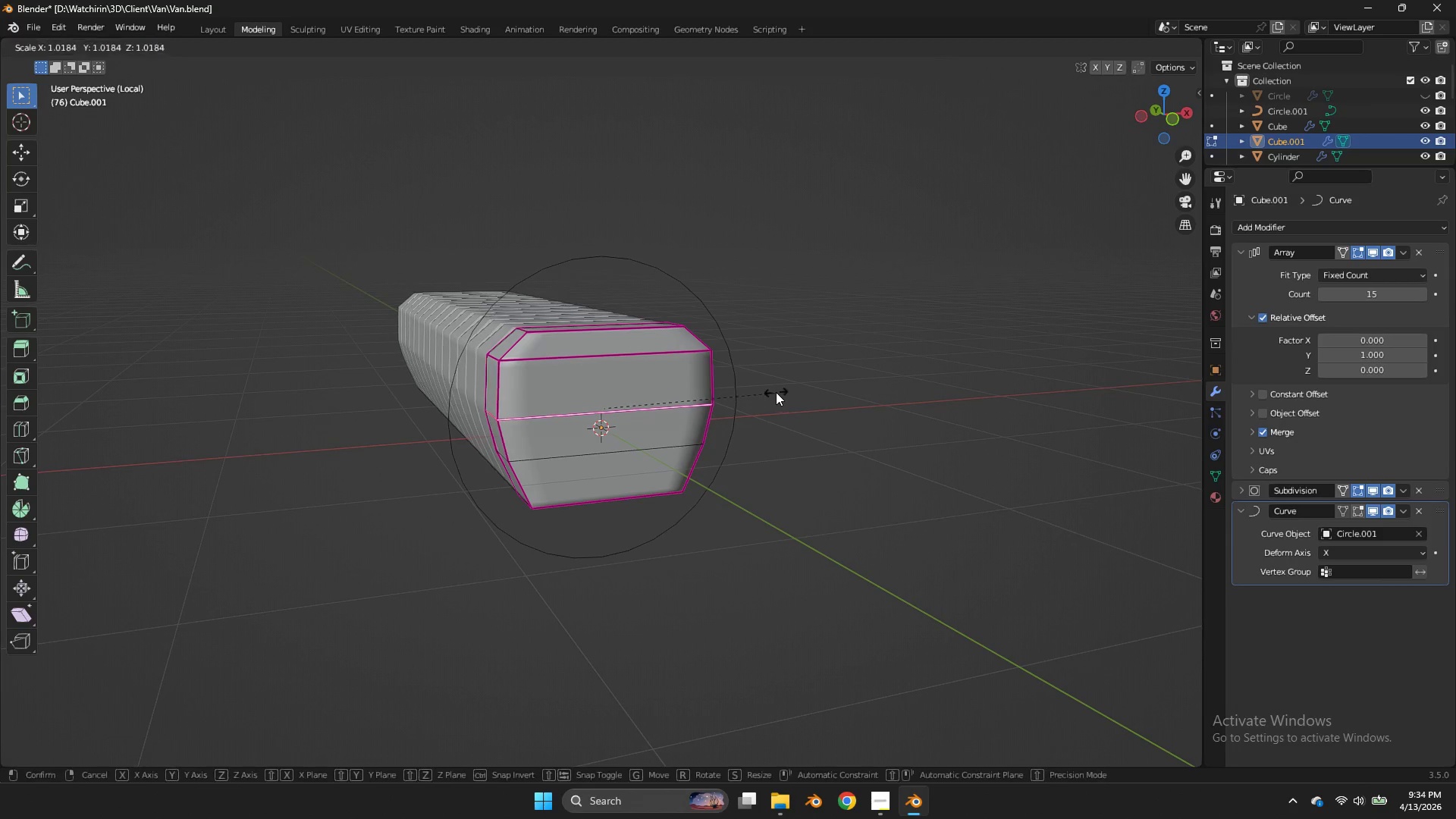 
type(sx)
 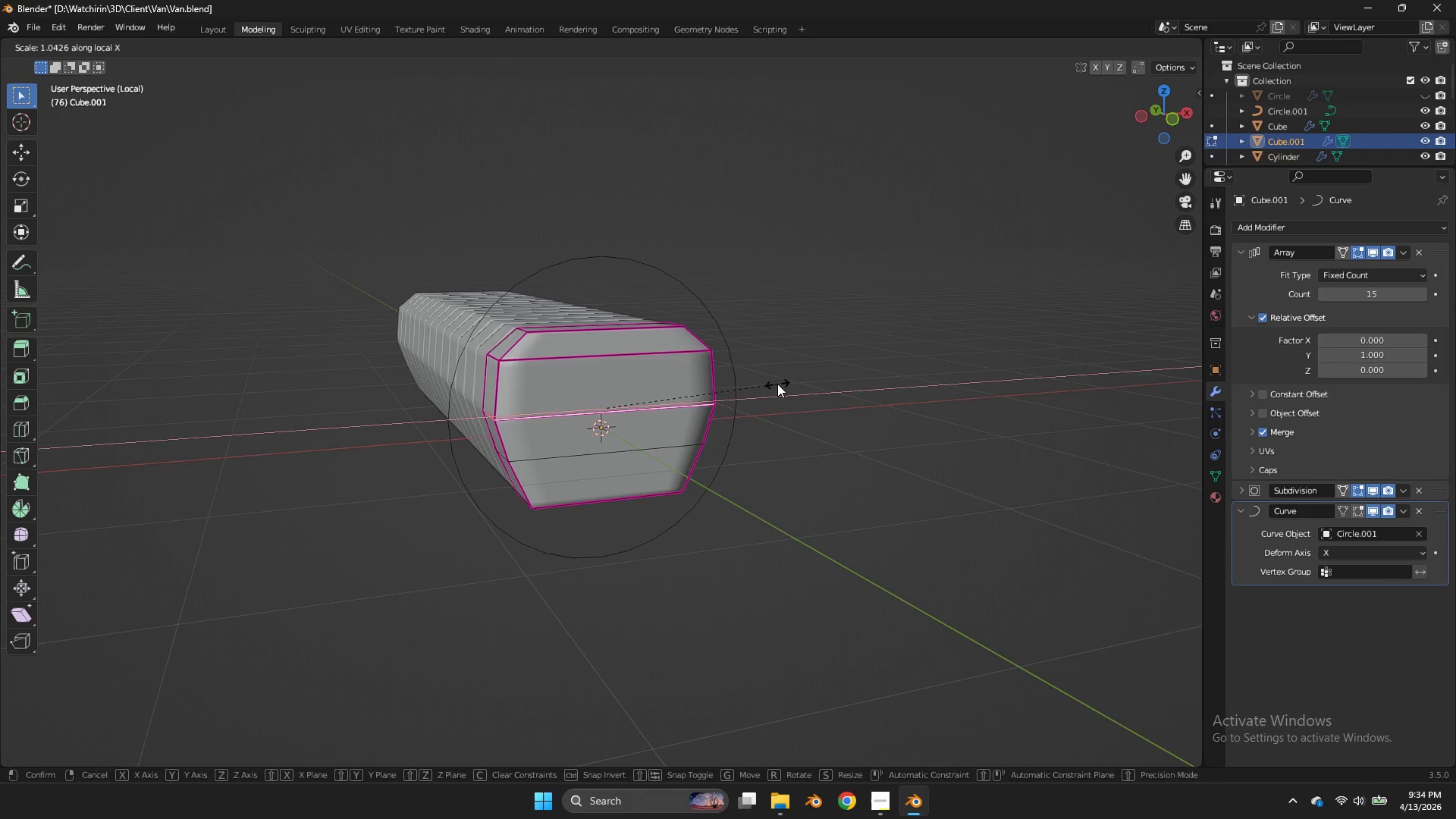 
left_click([777, 384])
 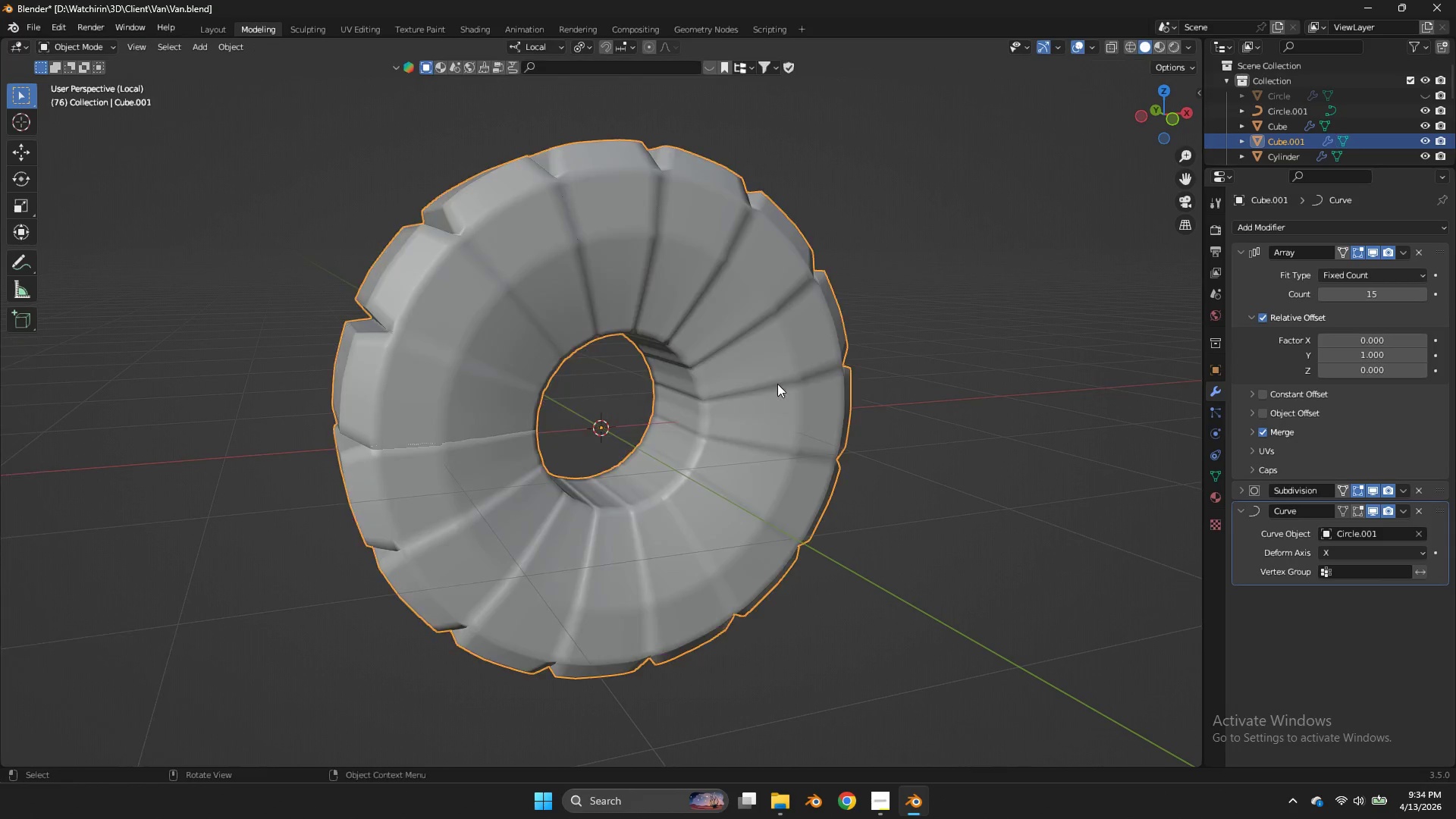 
key(Tab)
 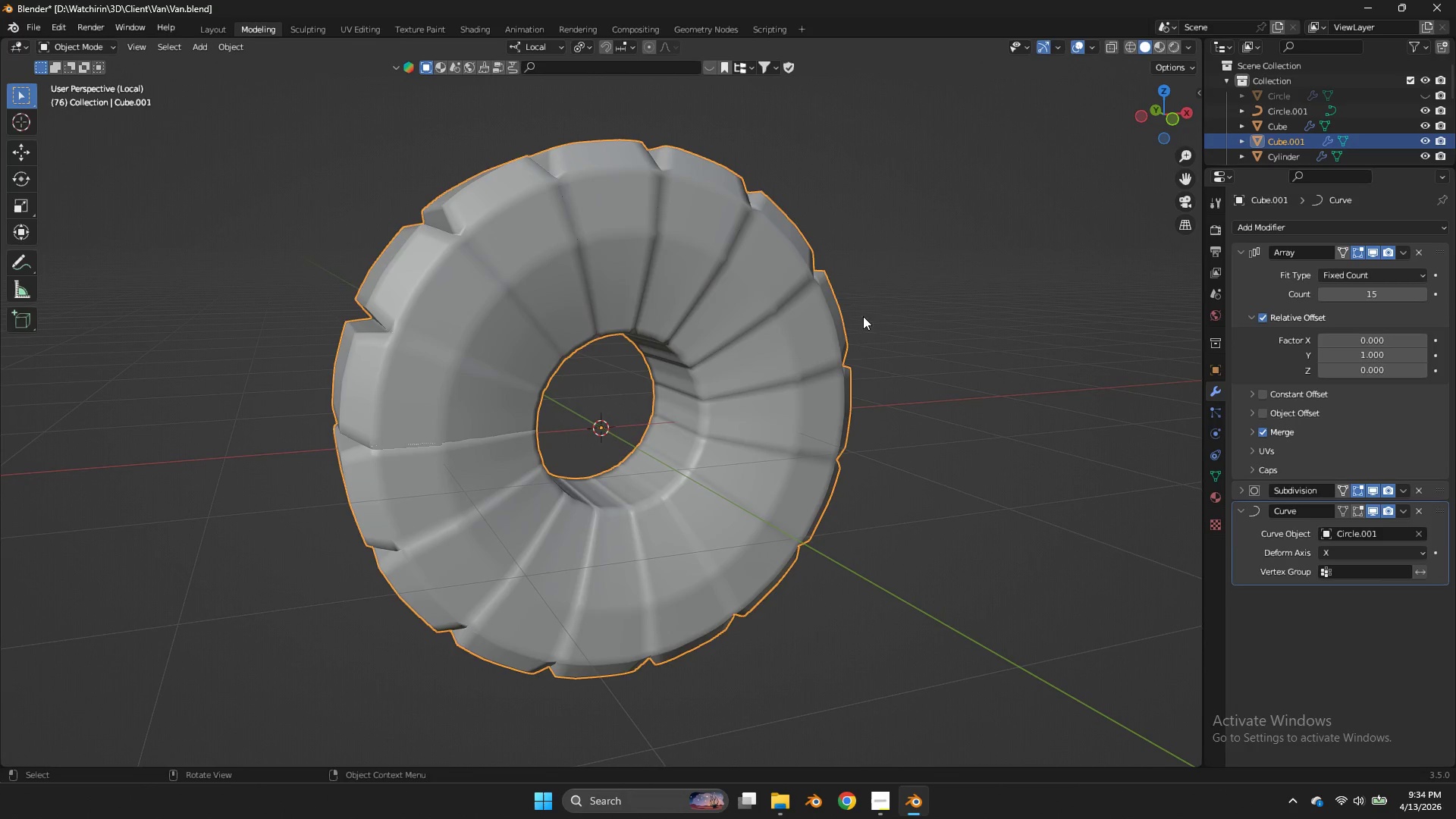 
key(Tab)
 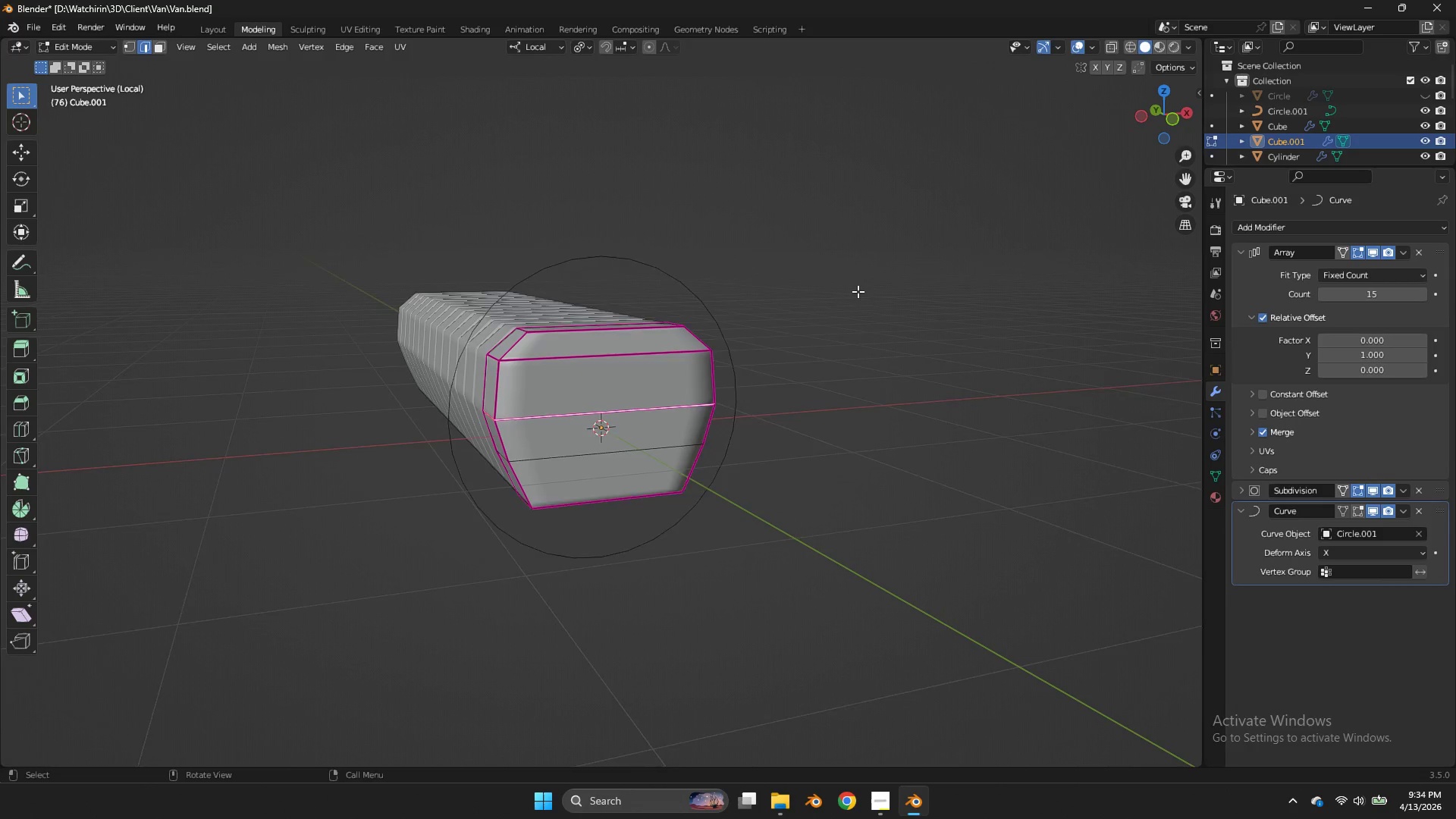 
type(sx)
 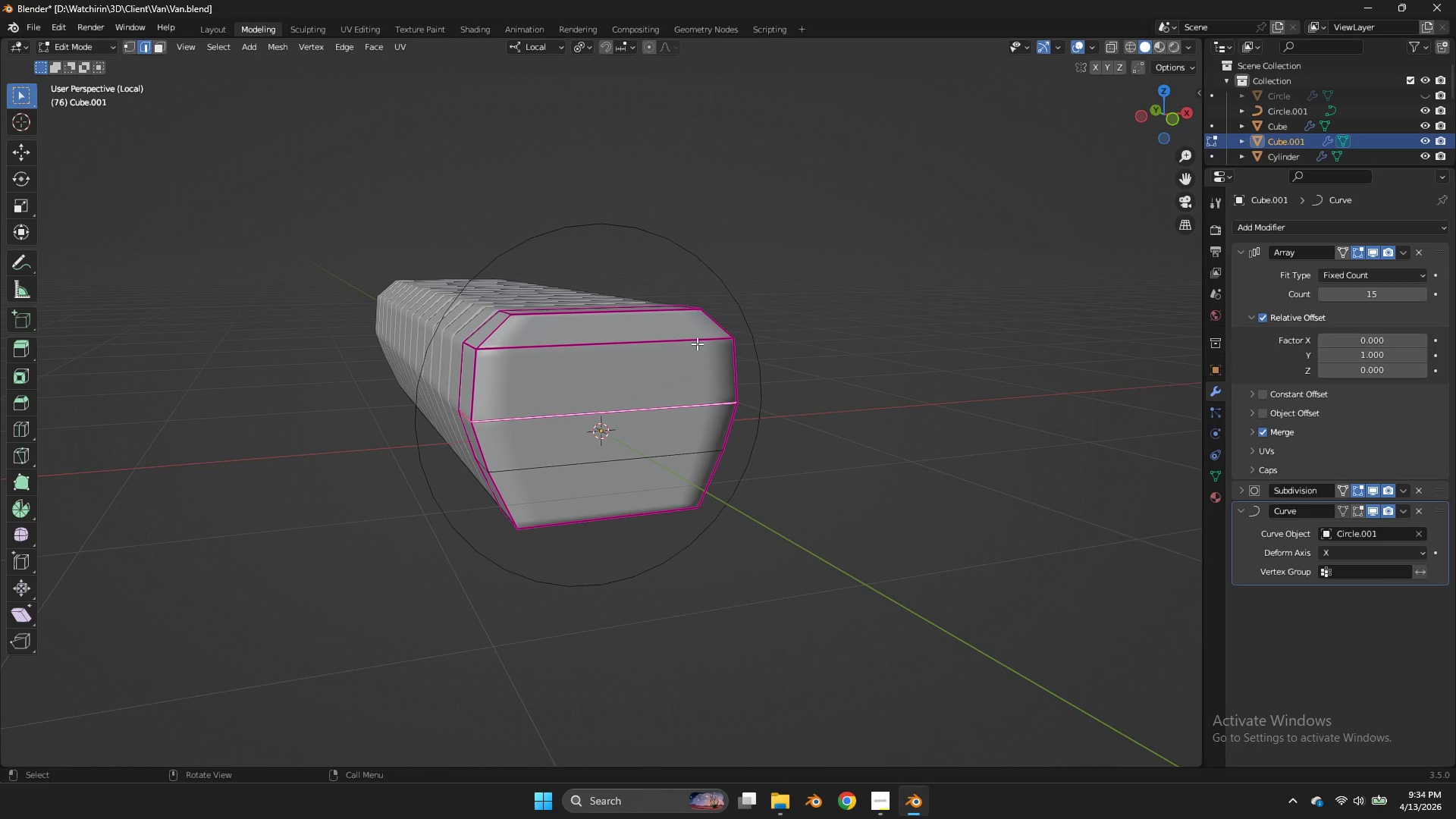 
hold_key(key=AltLeft, duration=0.48)
left_click([681, 347])
 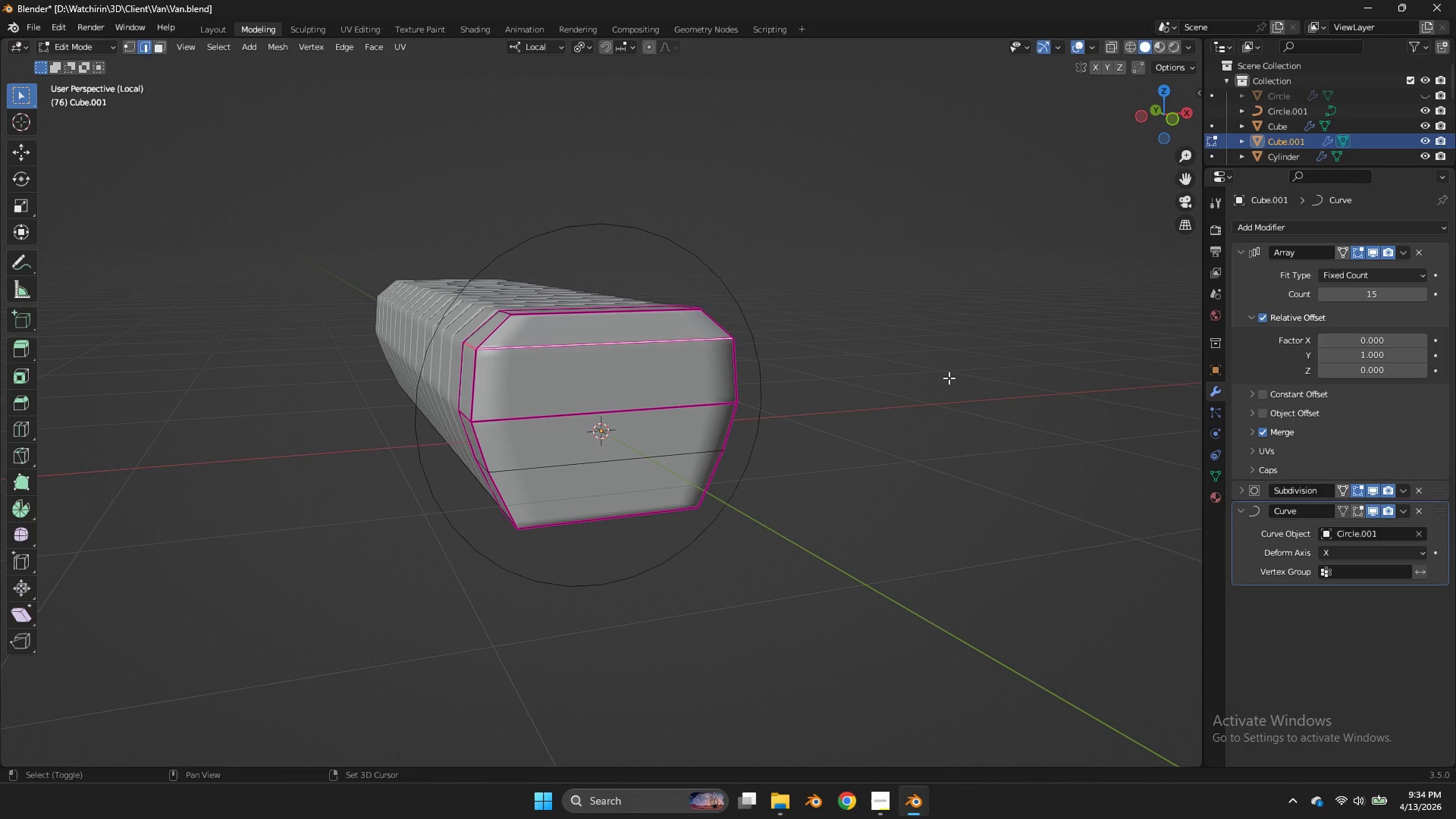 
scroll: coordinate [857, 292], scroll_direction: up, amount: 1.0
 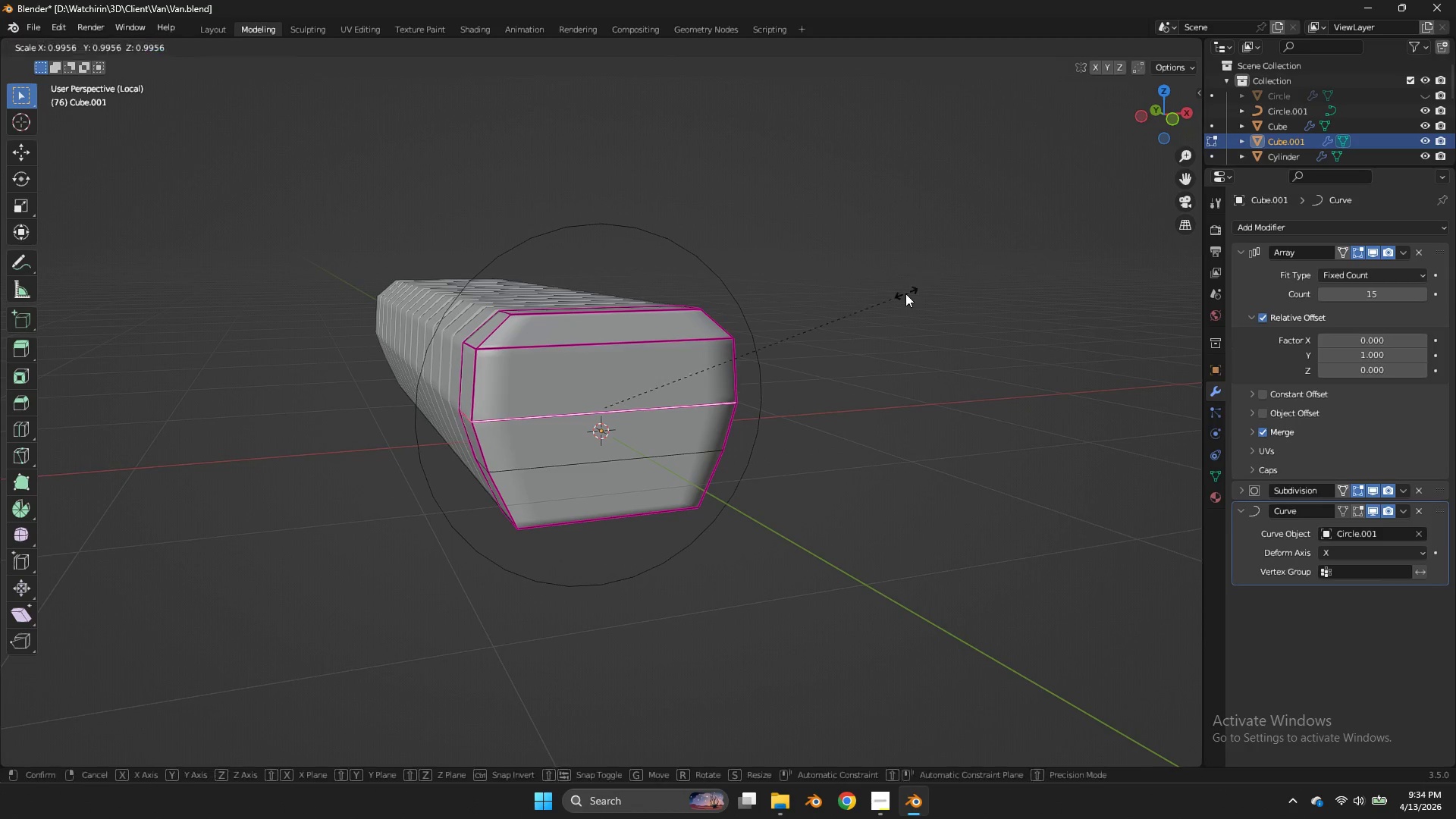 
key(Shift+E)
 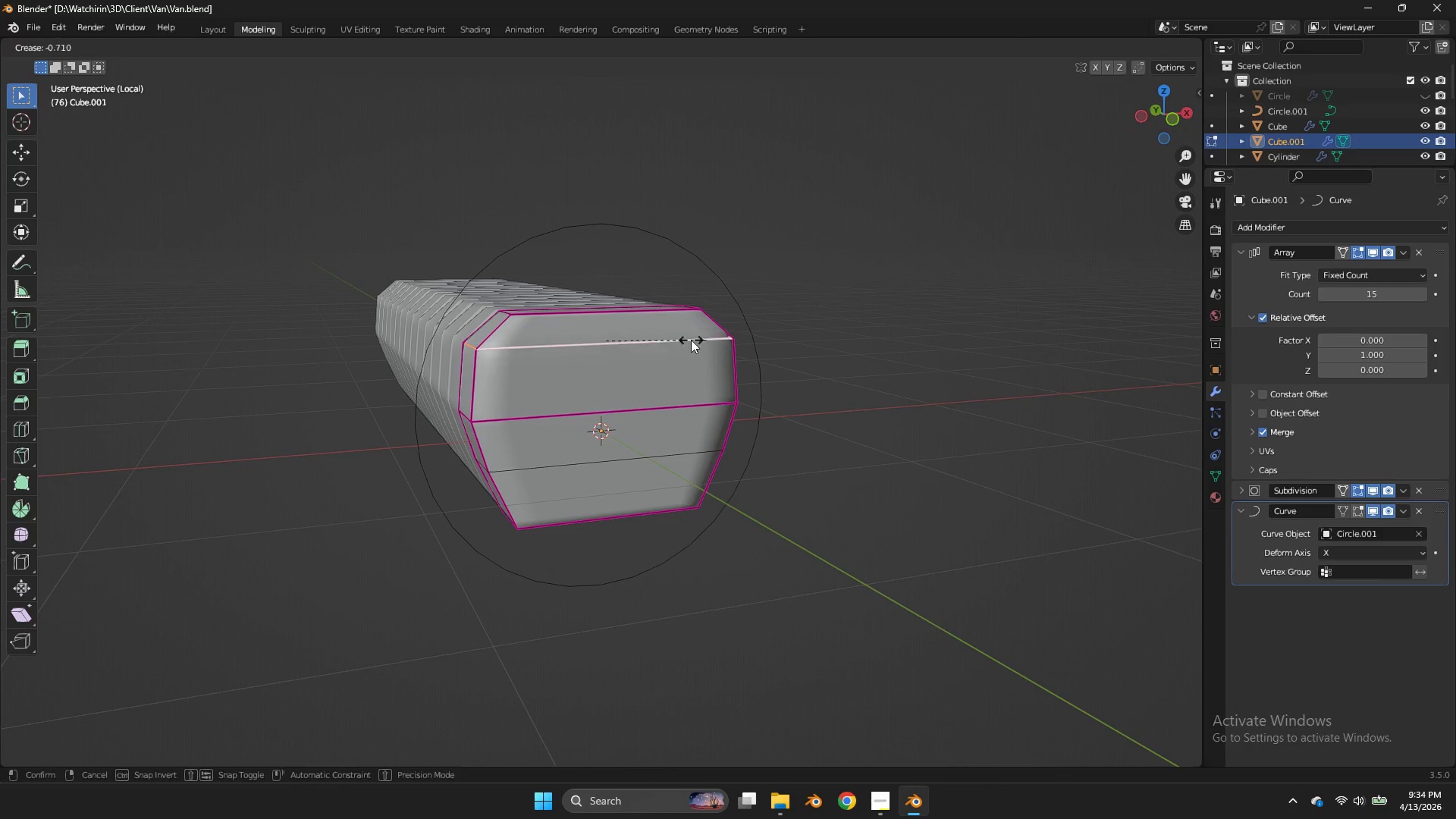 
left_click([691, 340])
 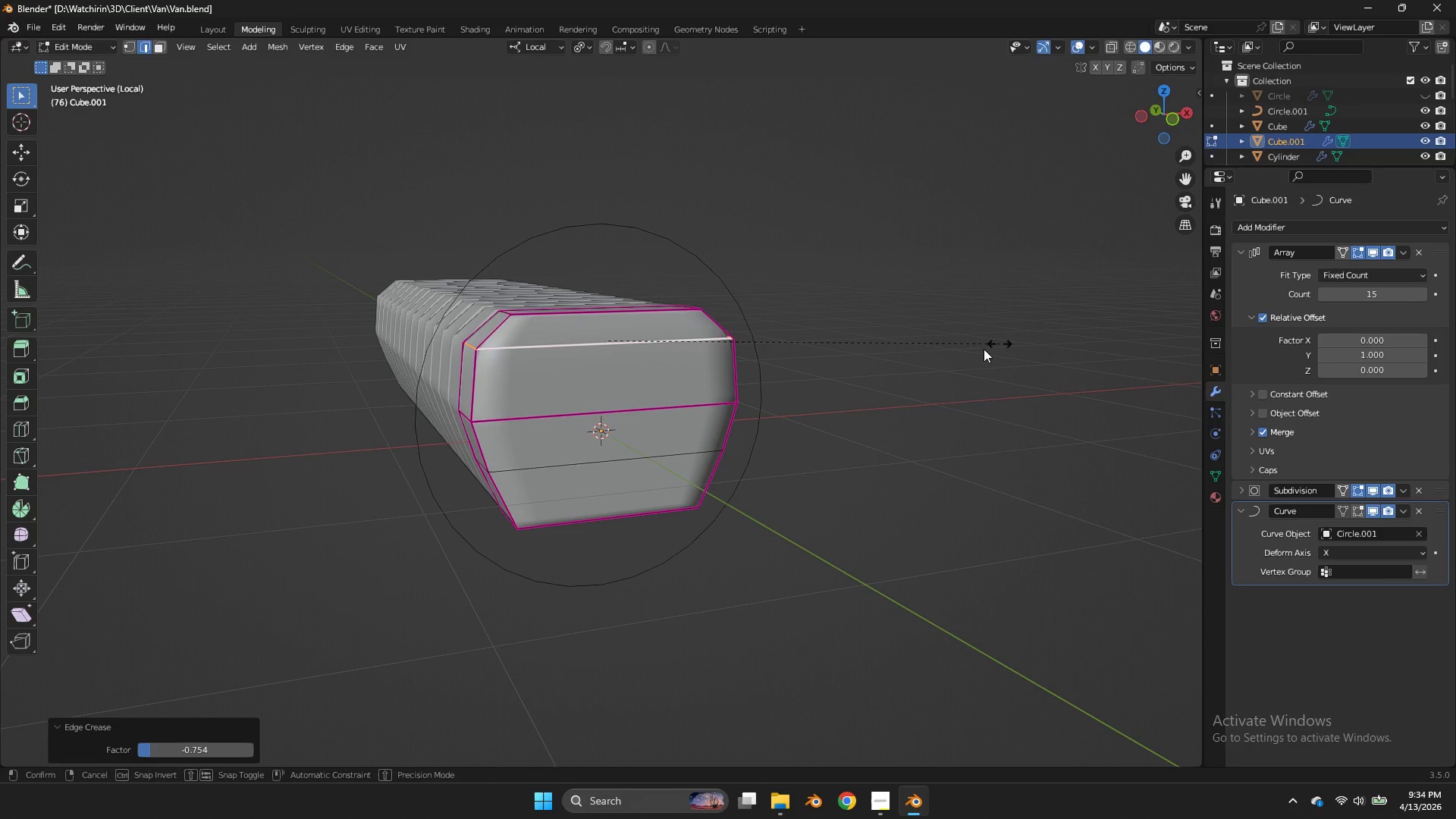 
key(Shift+E)
 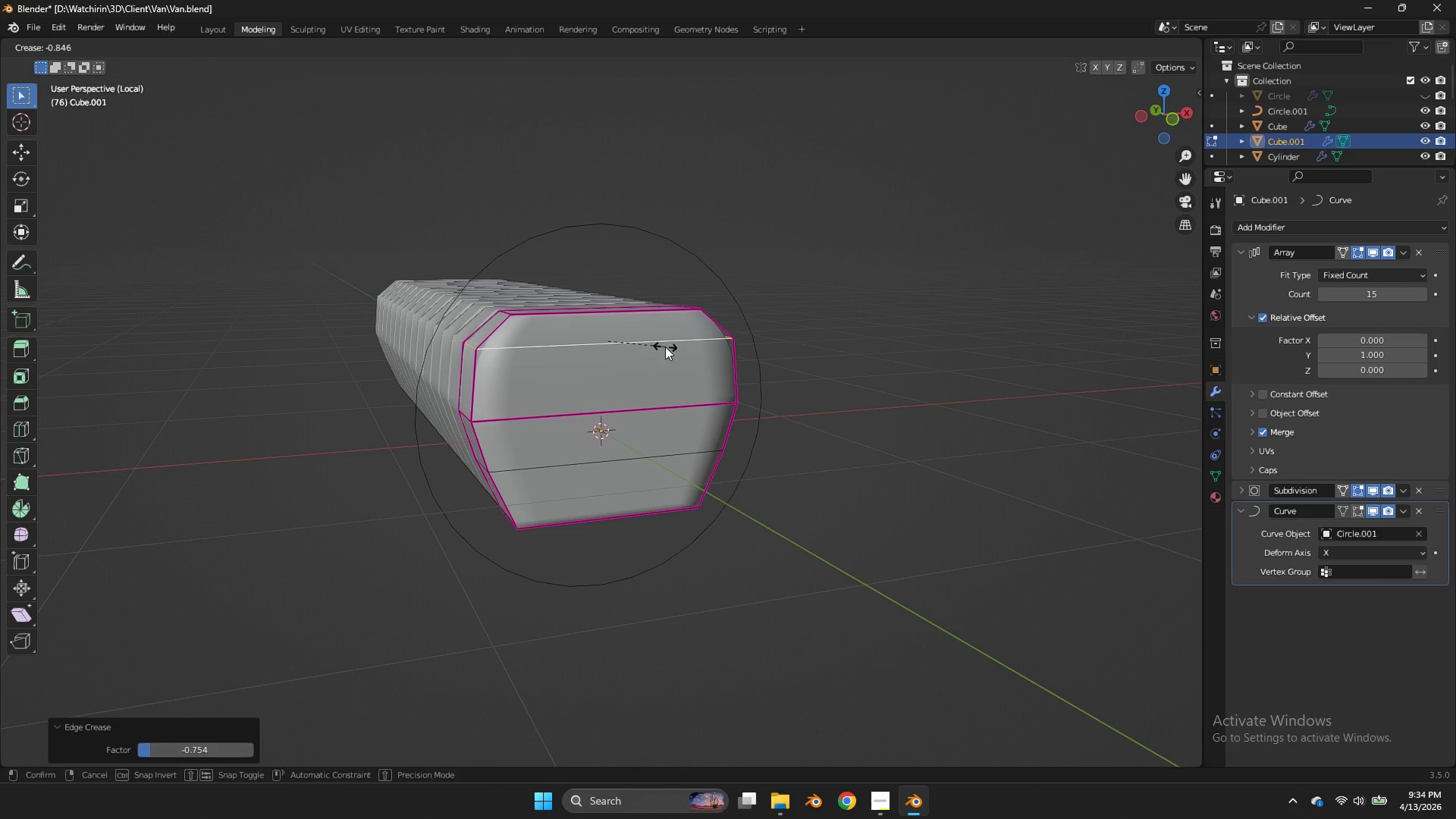 
left_click([665, 347])
 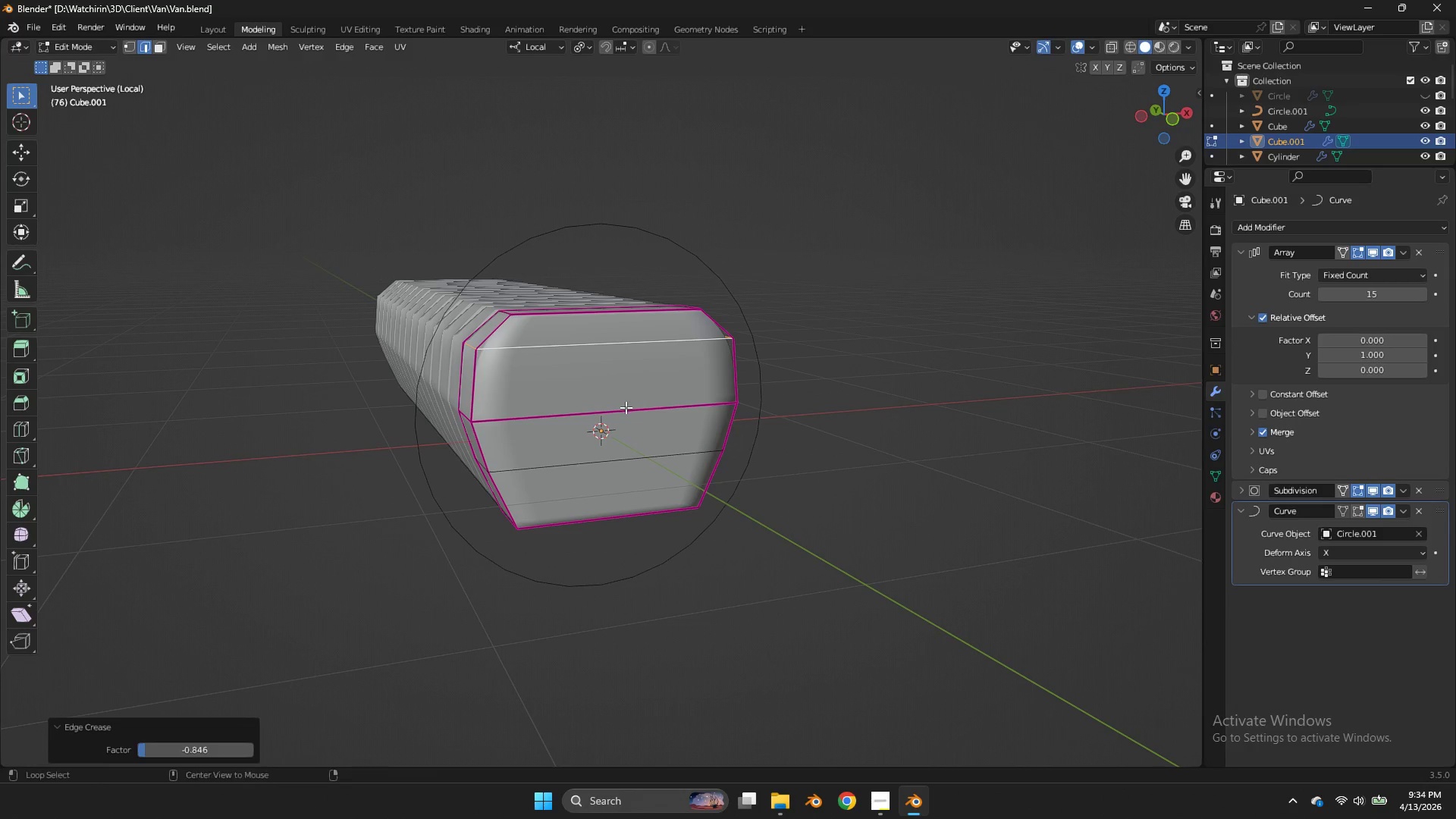 
hold_key(key=AltLeft, duration=0.34)
double_click([626, 407])
 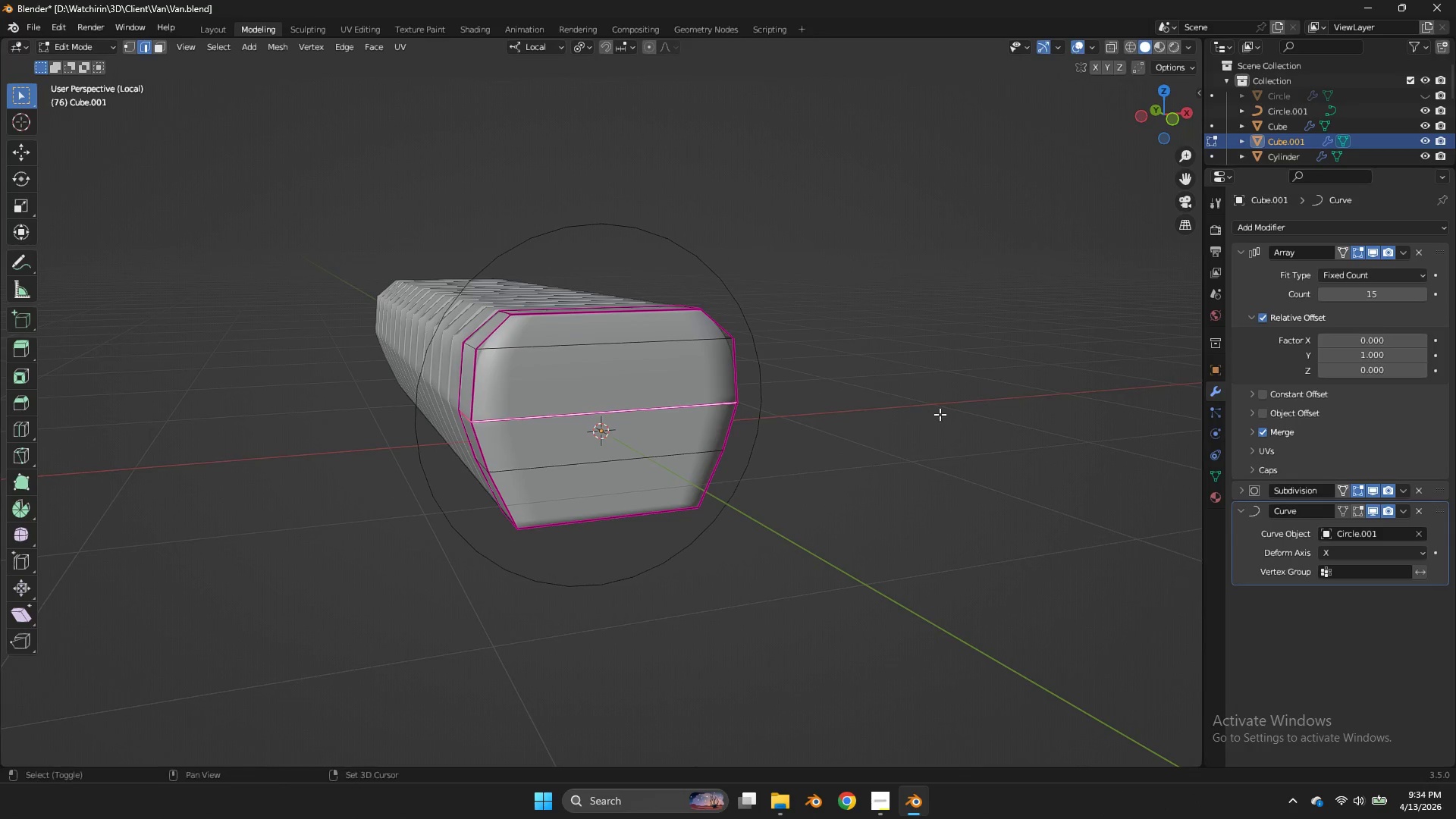 
type(EE)
 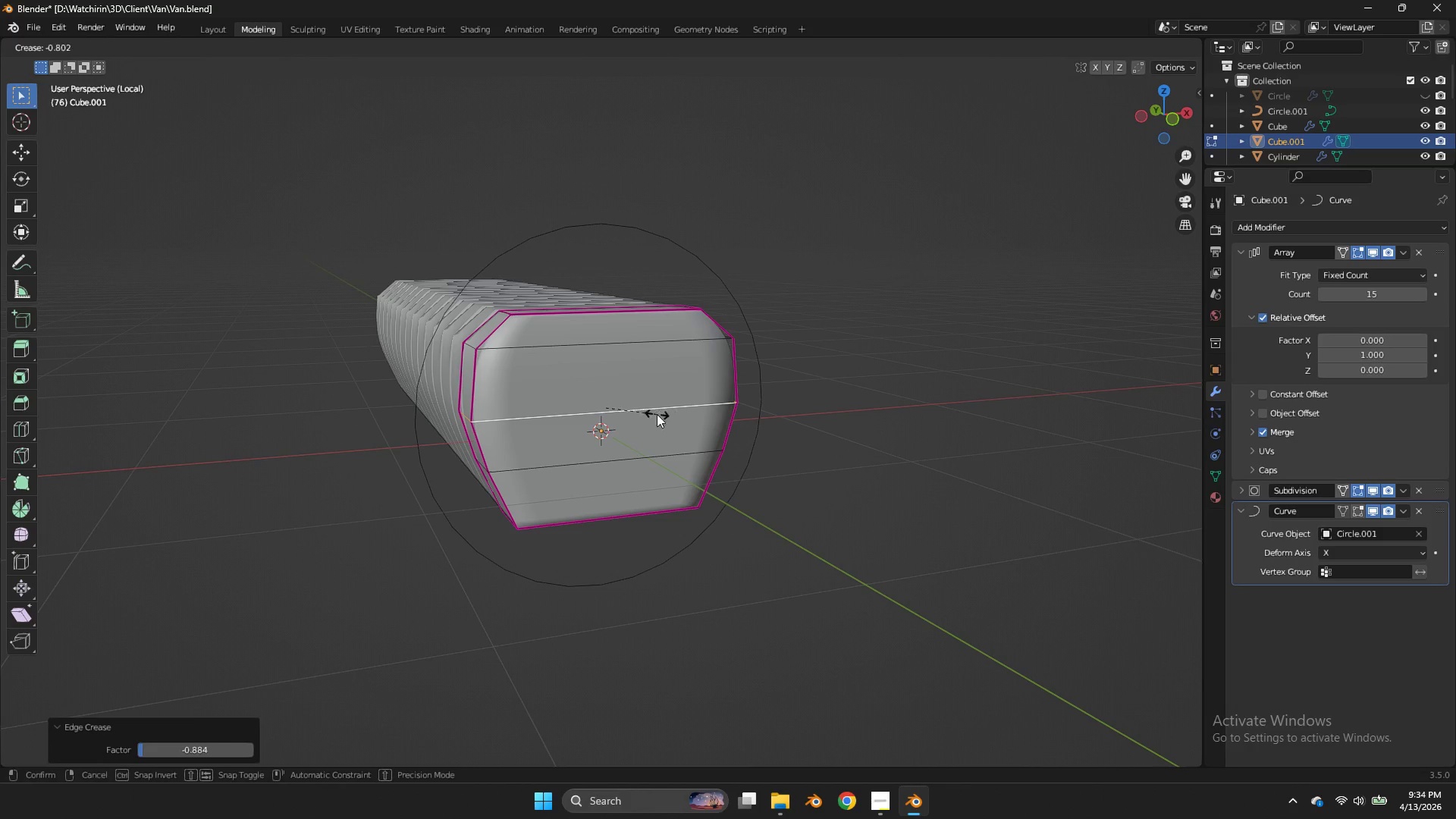 
left_click([657, 414])
 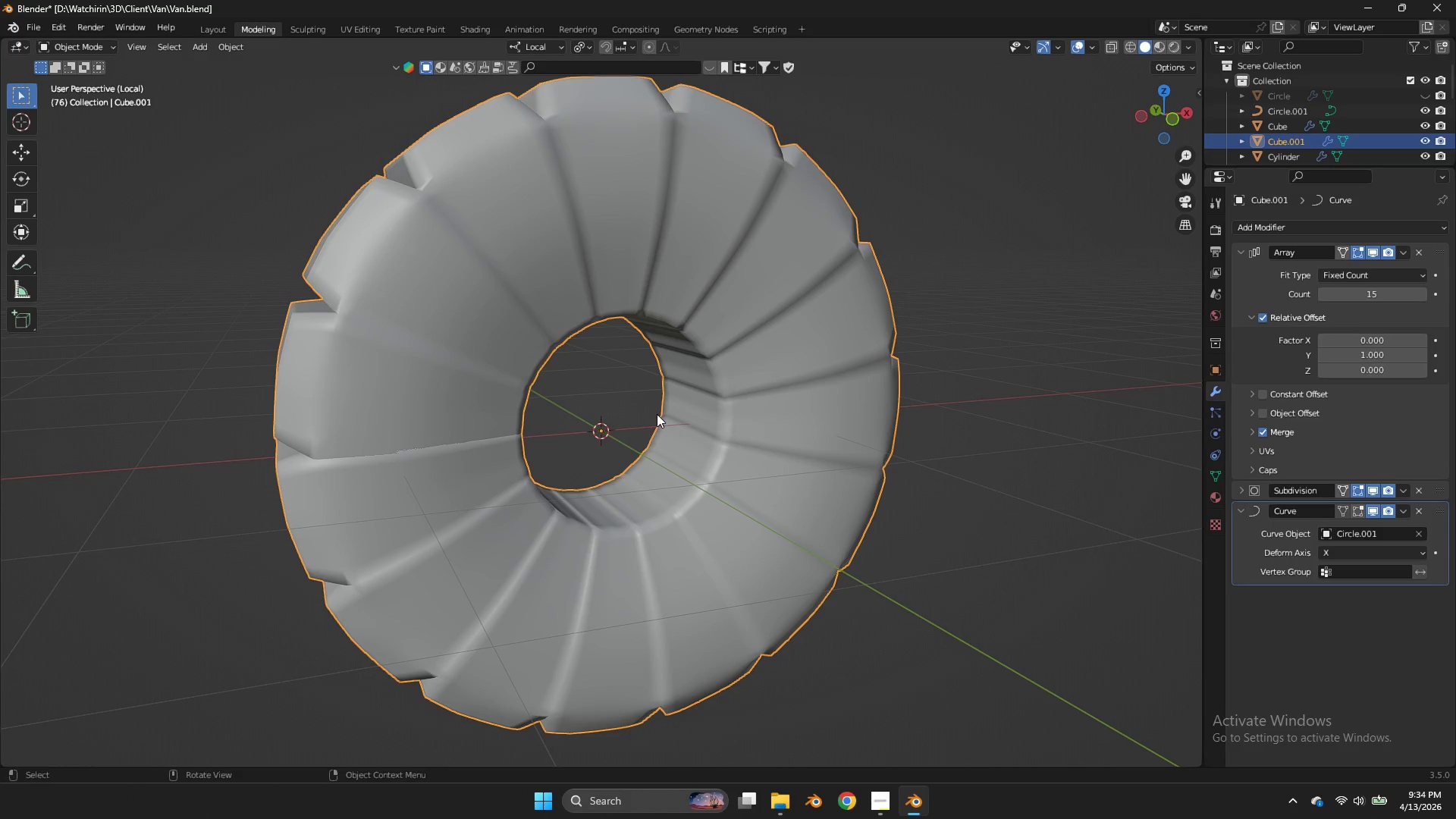 
key(Tab)
key(Tab)
type(gx)
 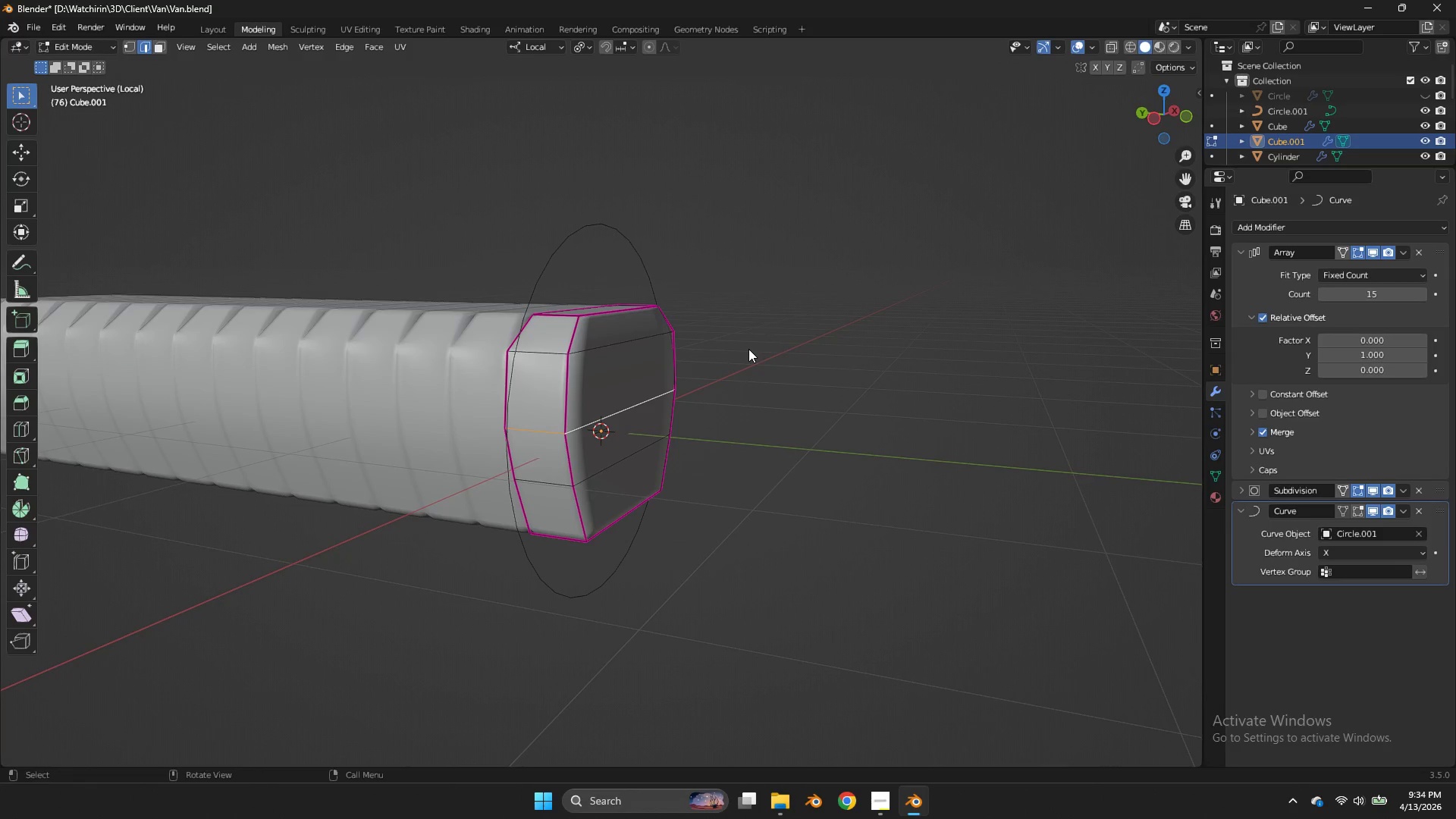 
left_click_drag(start_coordinate=[1177, 124], to_coordinate=[60, 124])
 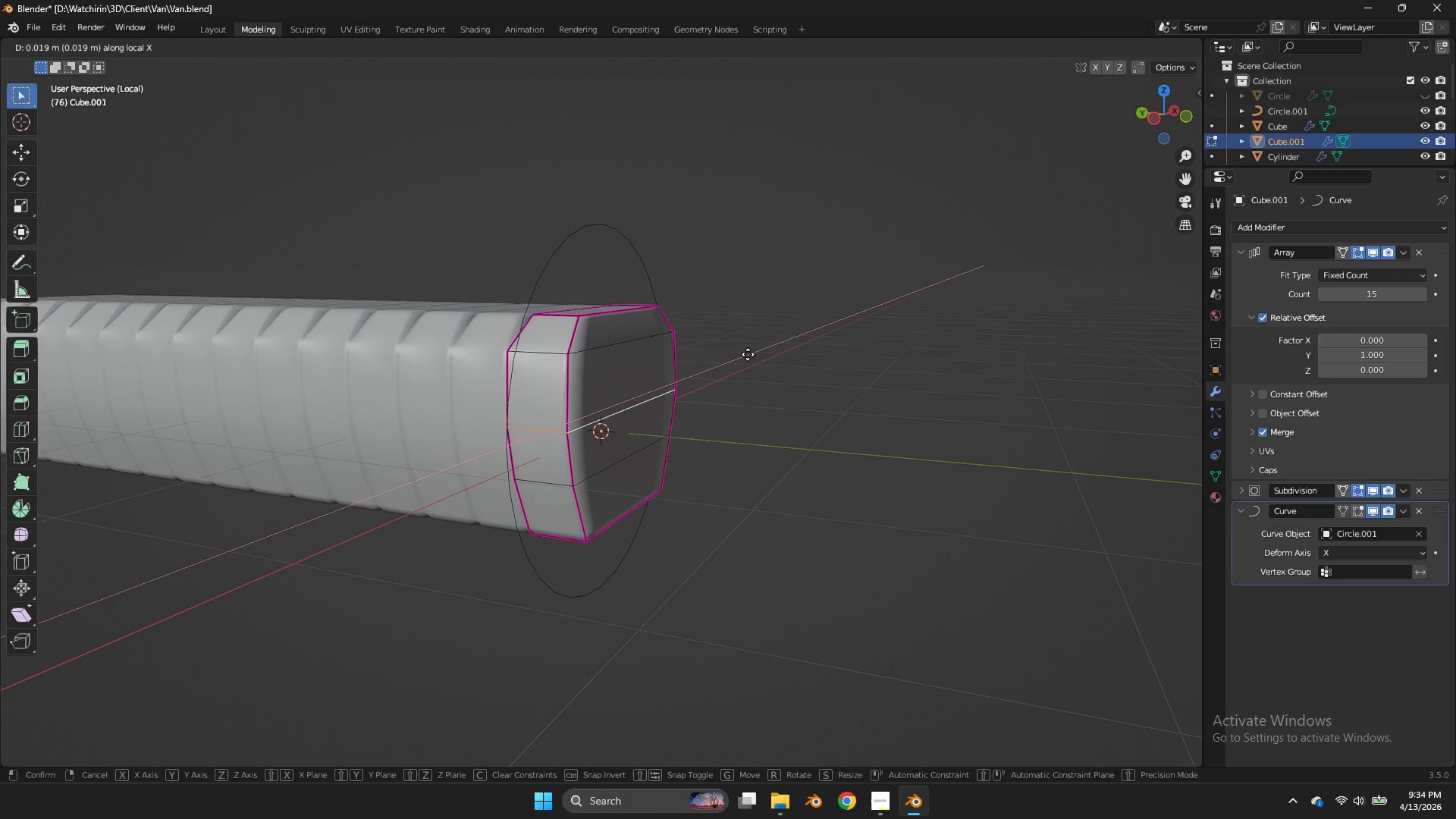 
right_click([748, 349])
 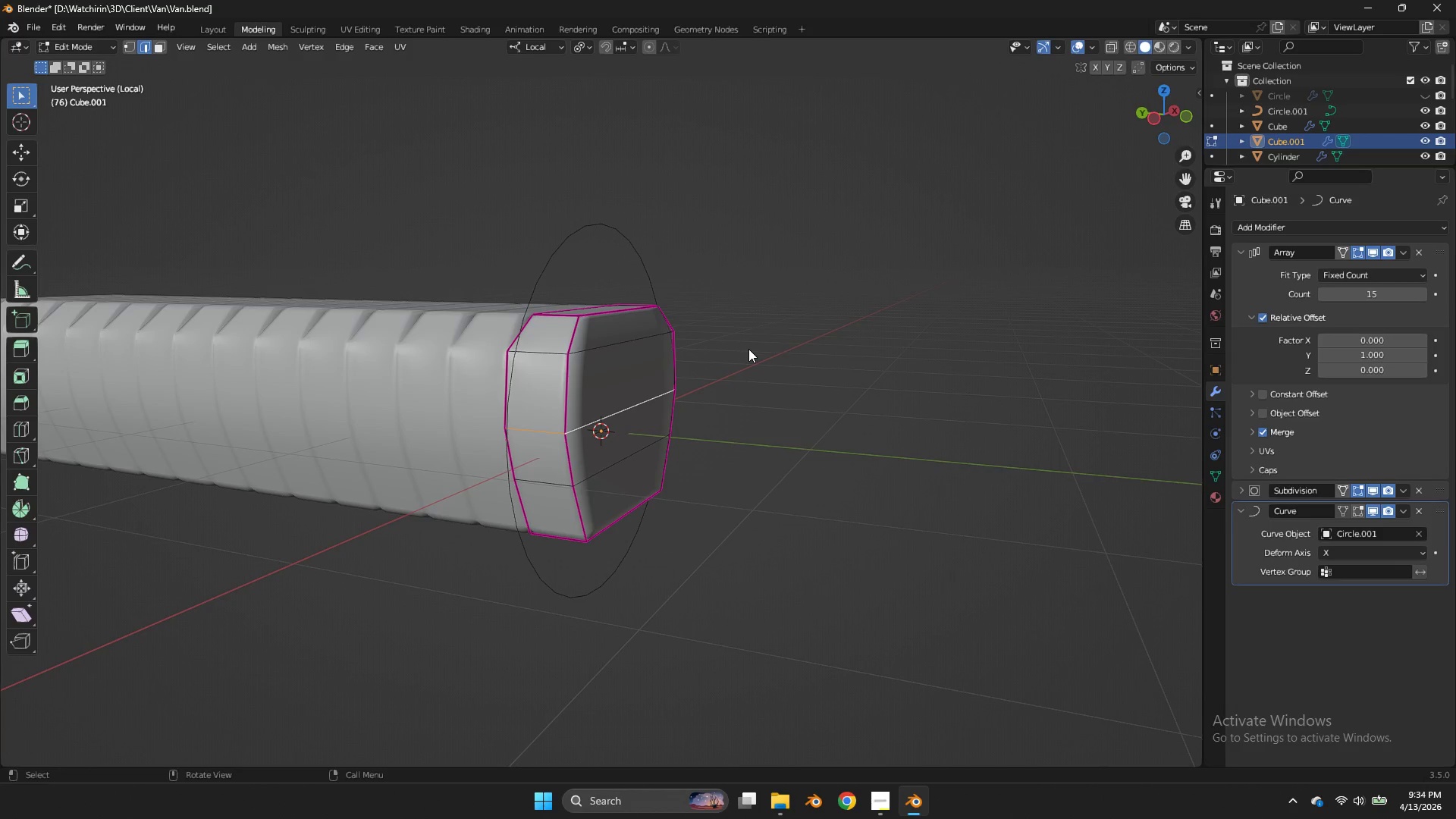 
type(sx)
 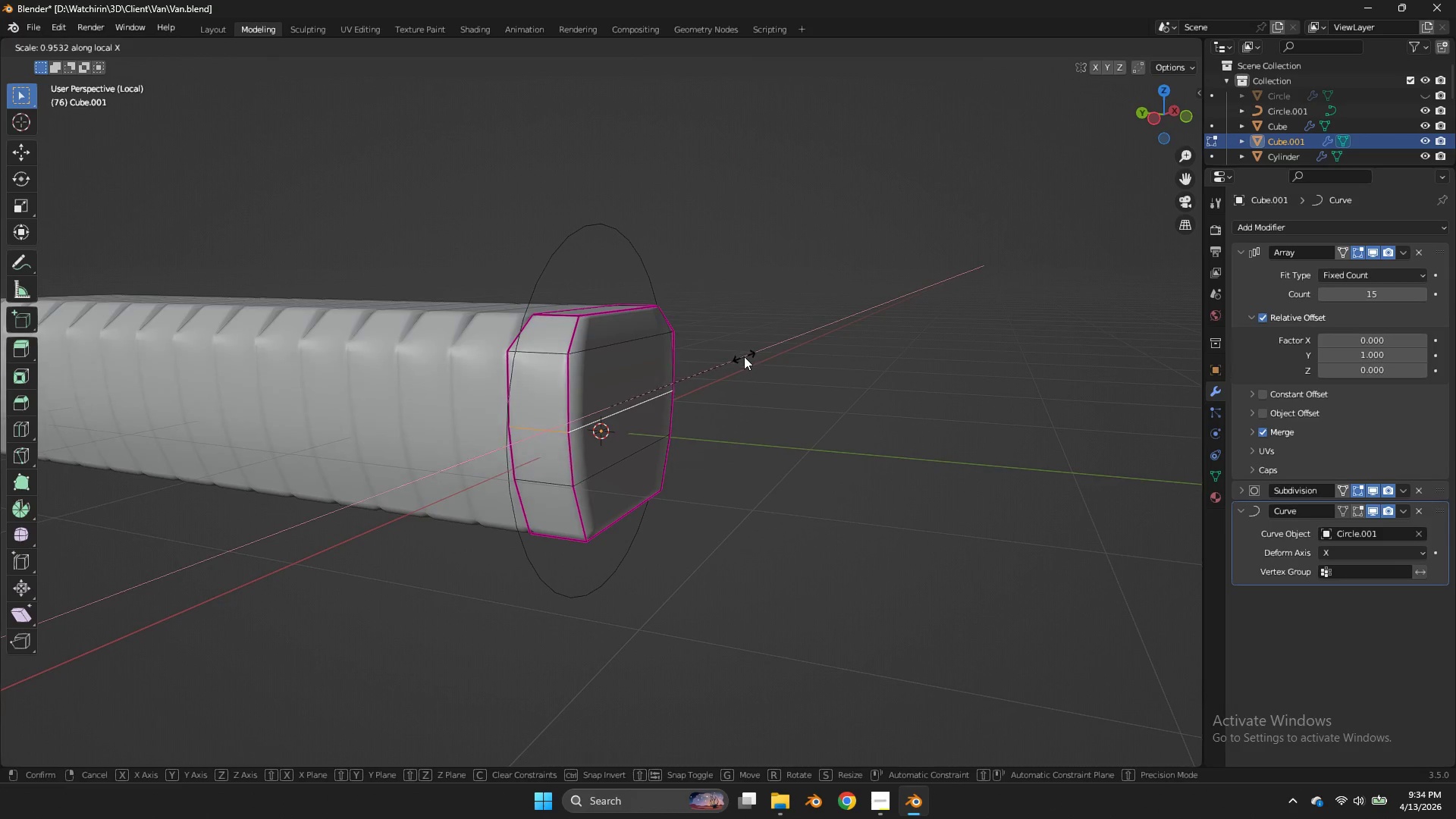 
left_click([744, 356])
 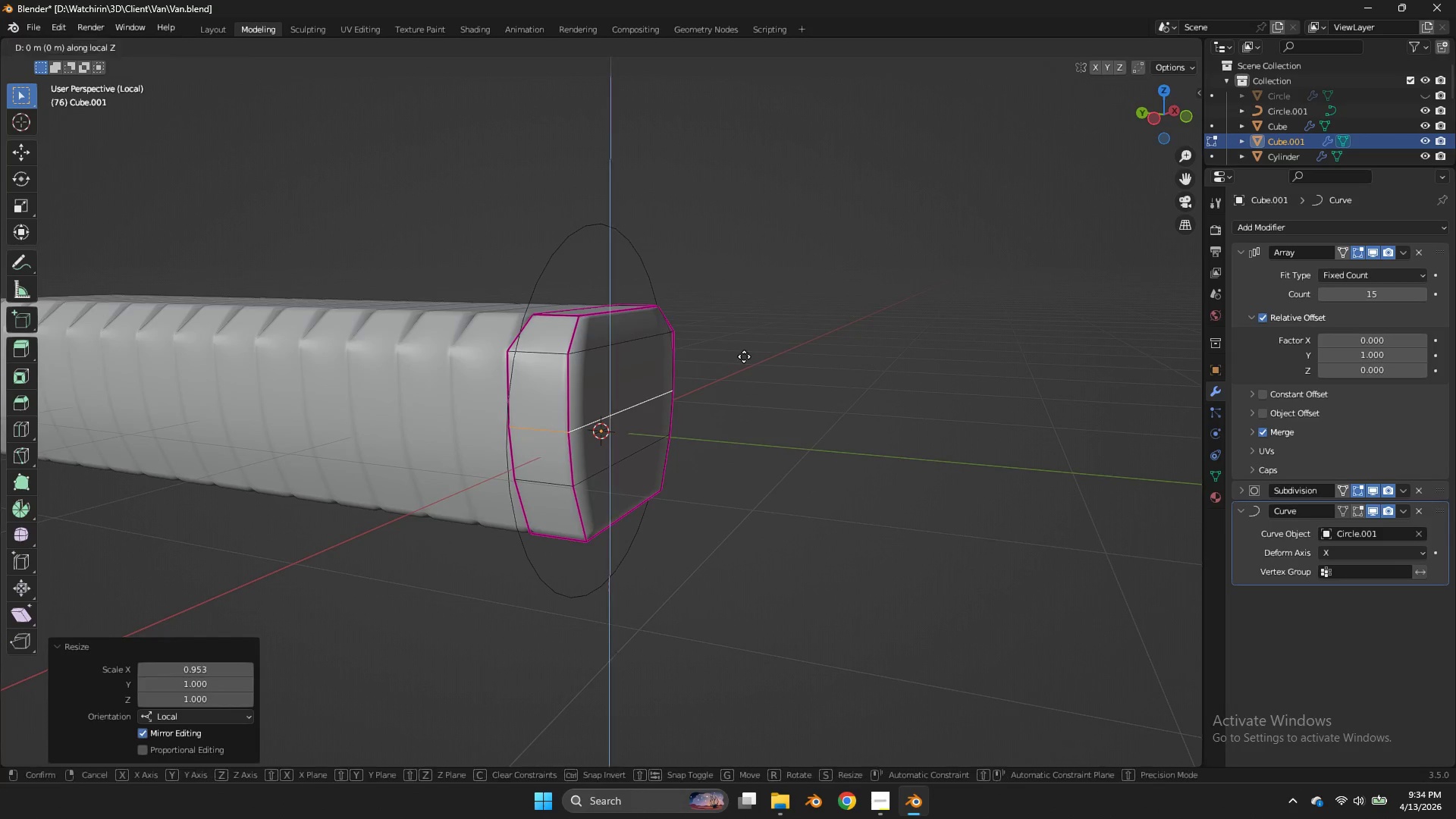 
type(gz)
 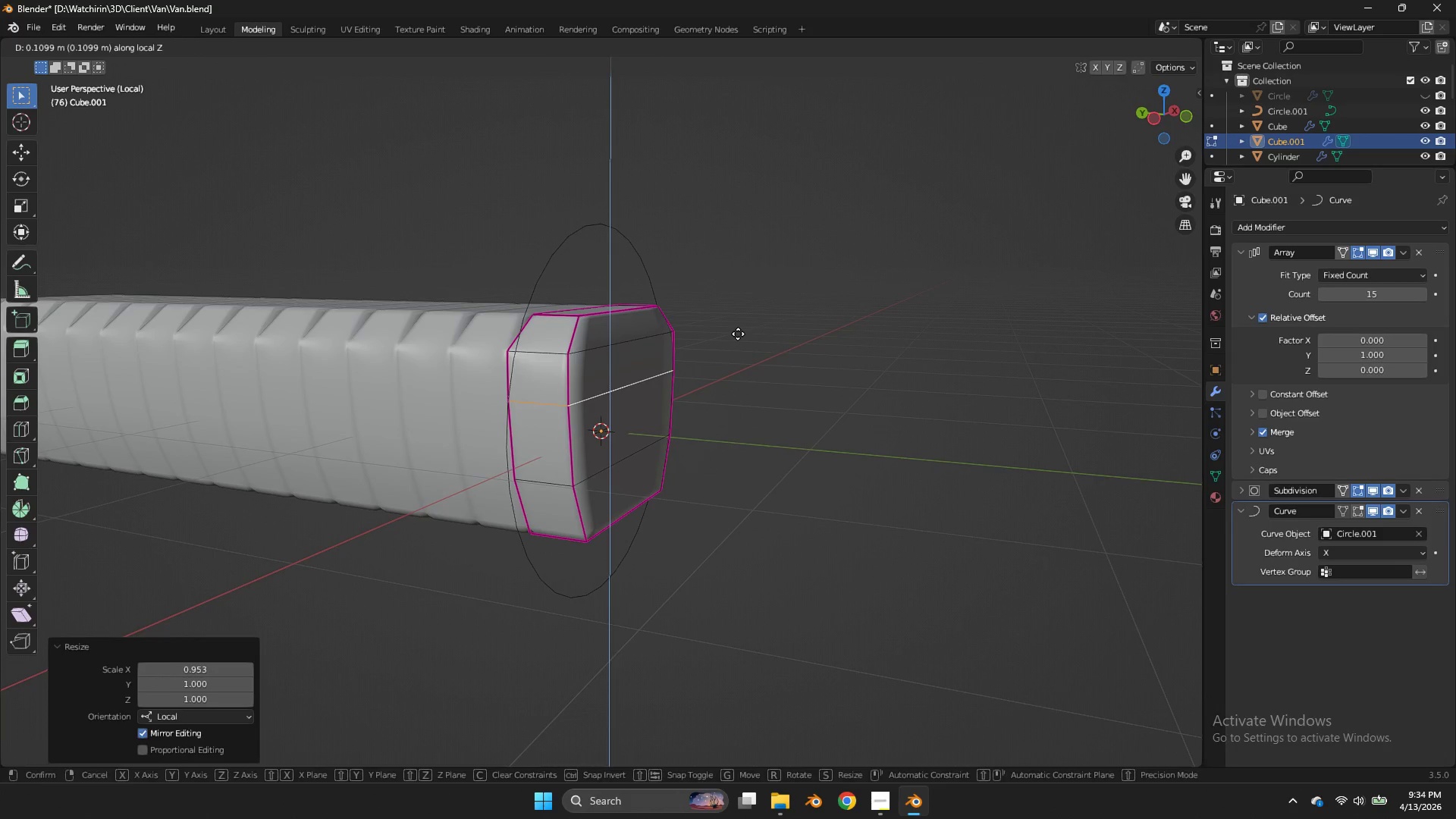 
left_click([738, 334])
 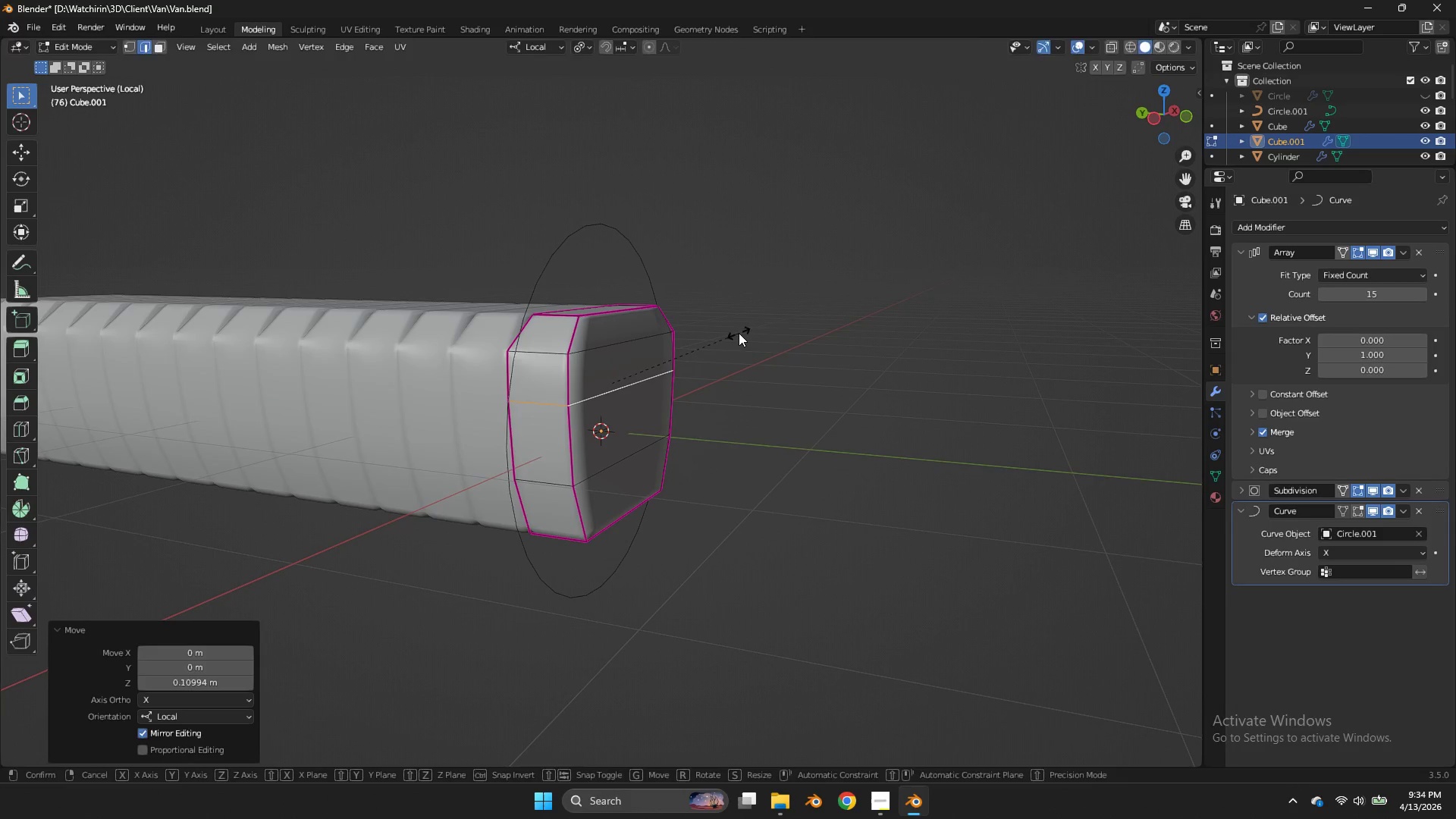 
key(S)
 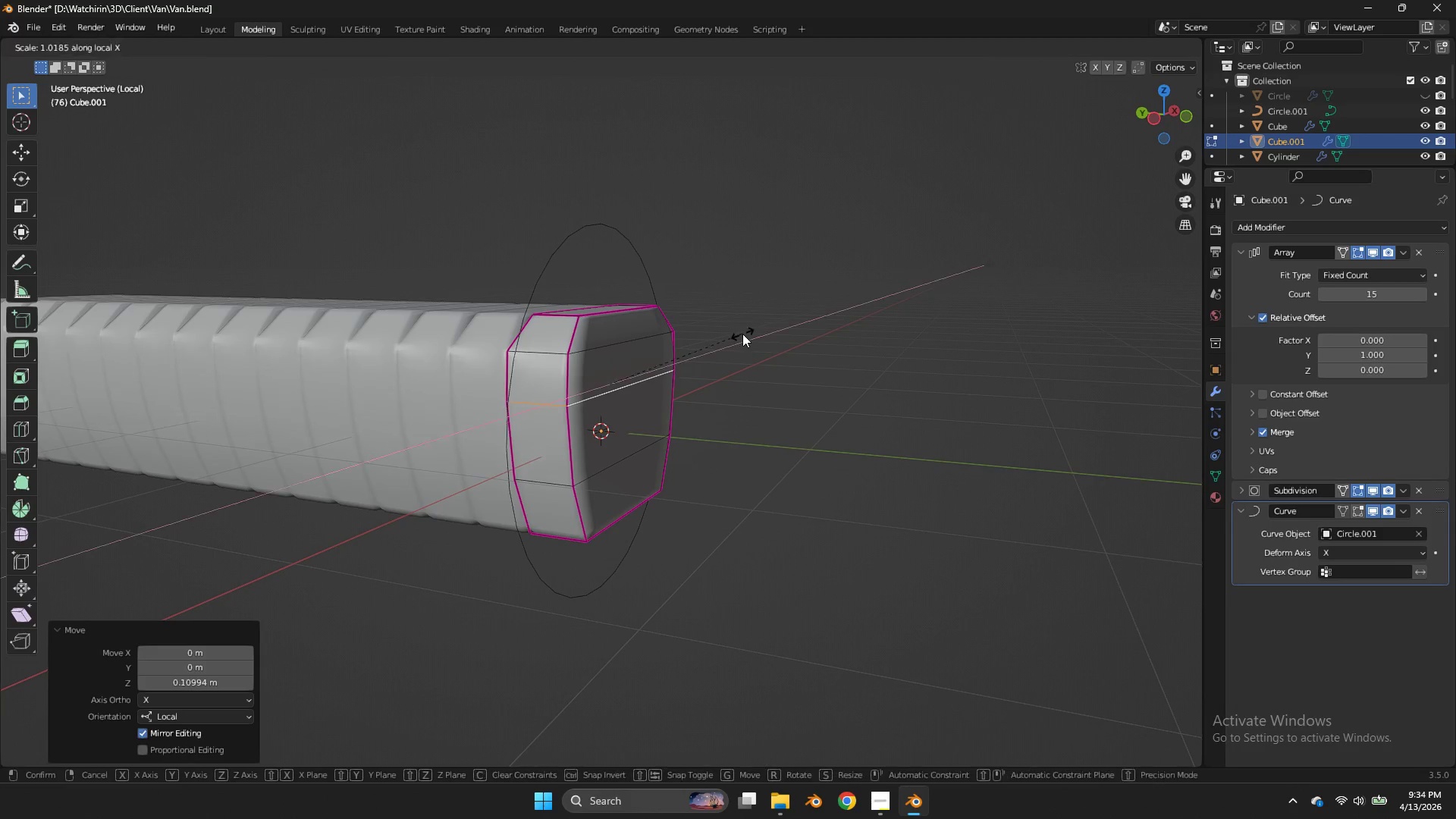 
key(X)
 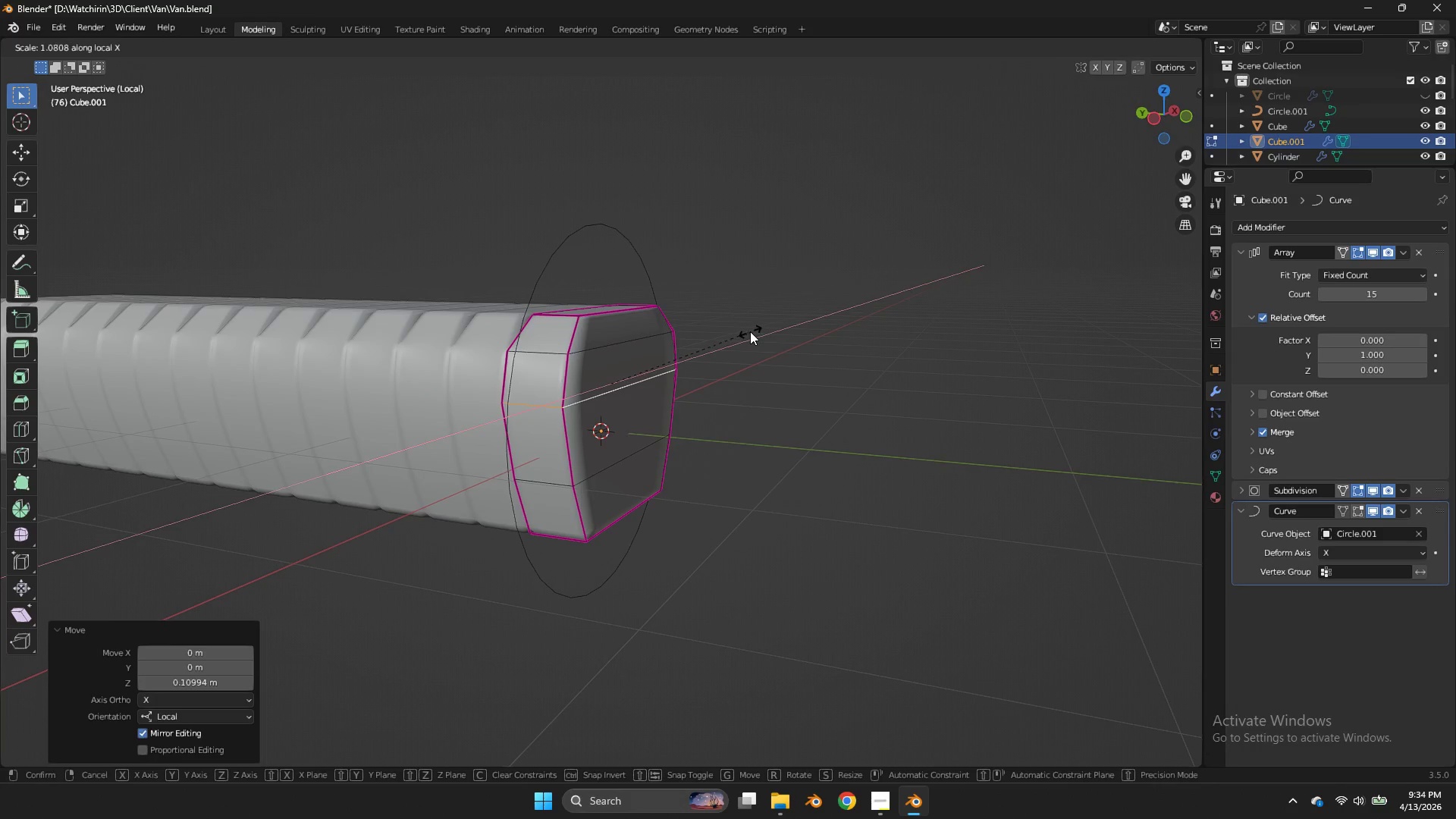 
left_click([750, 331])
 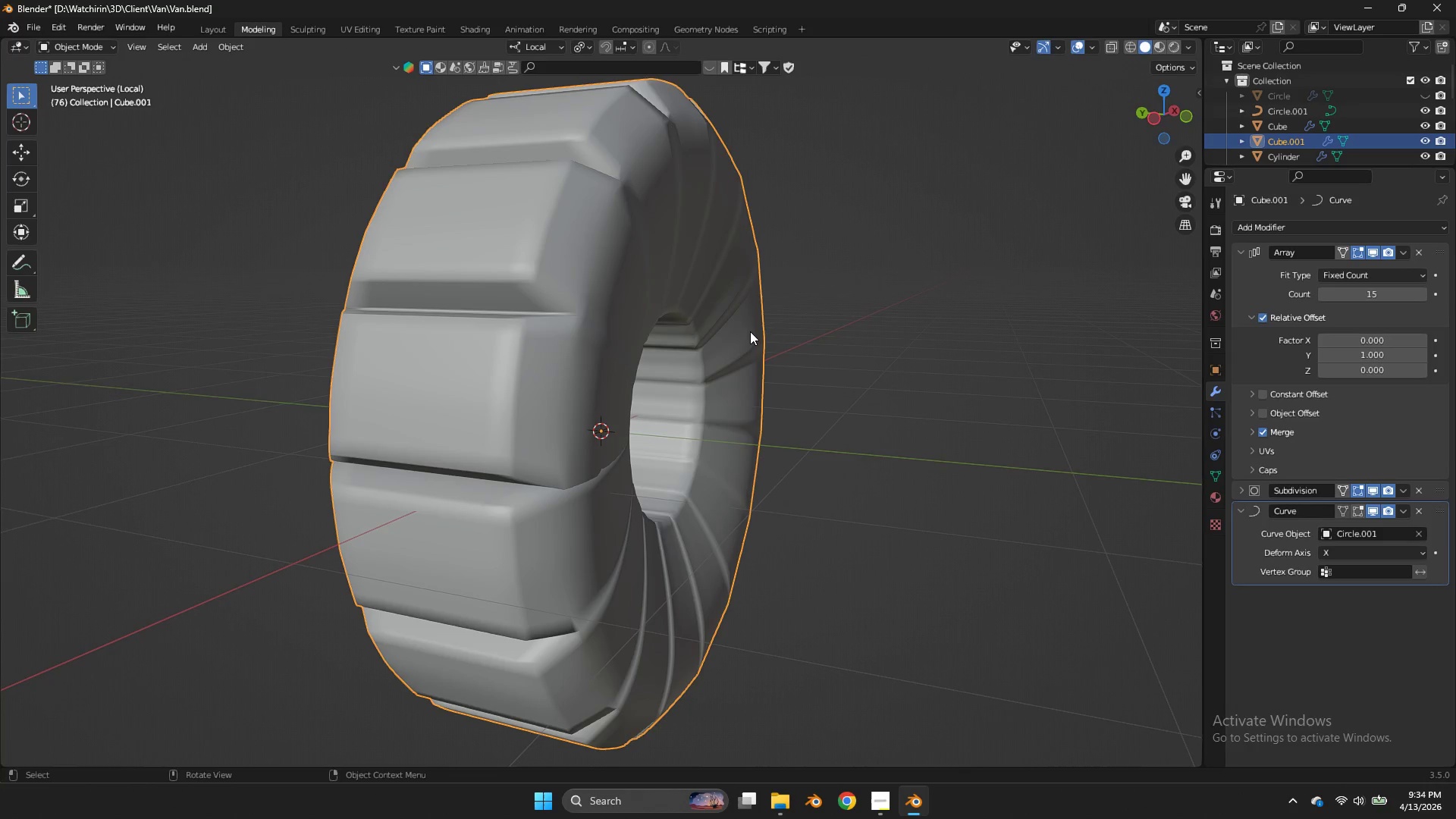 
key(Tab)
 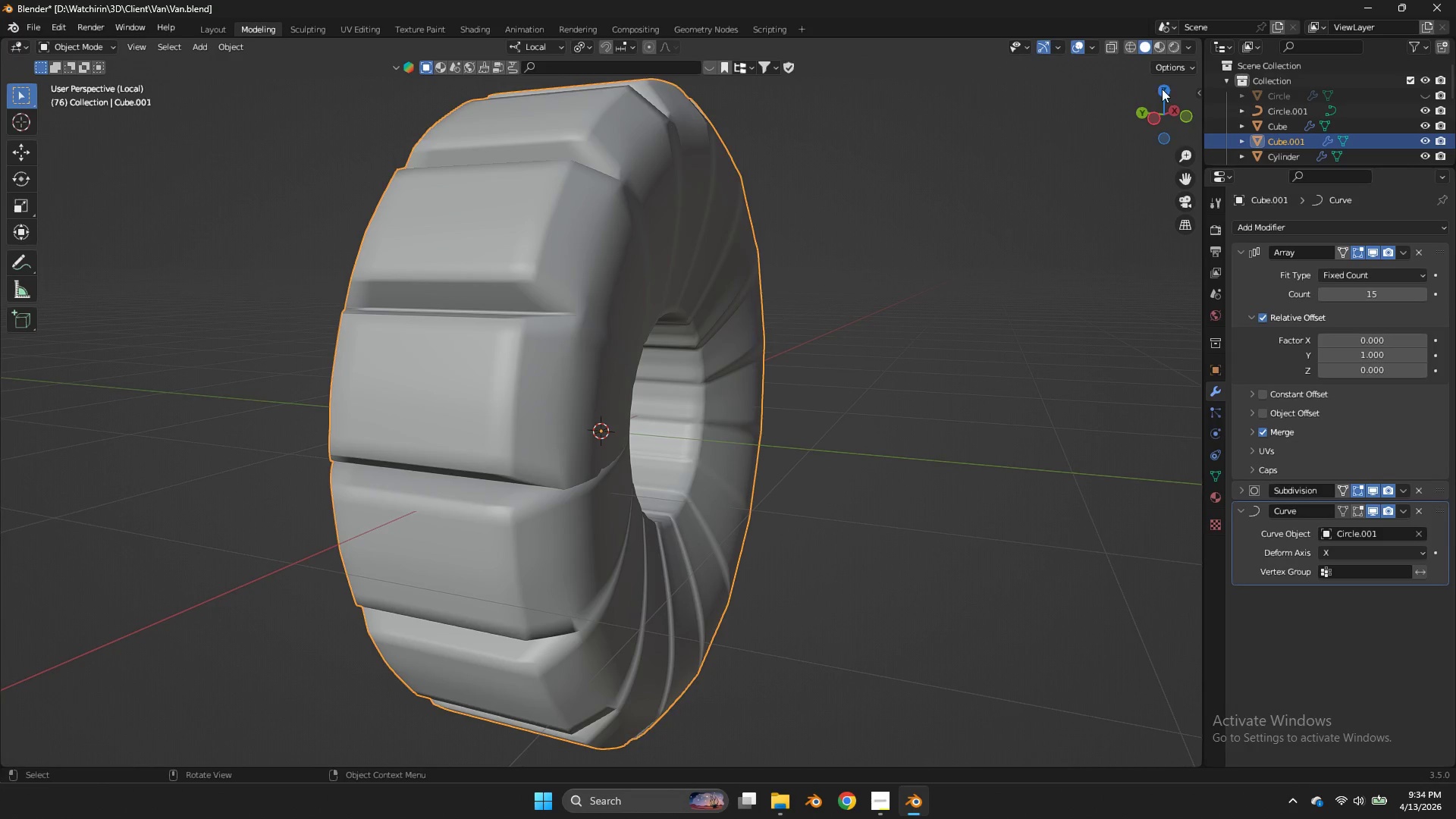 
left_click_drag(start_coordinate=[1163, 97], to_coordinate=[1040, 108])
 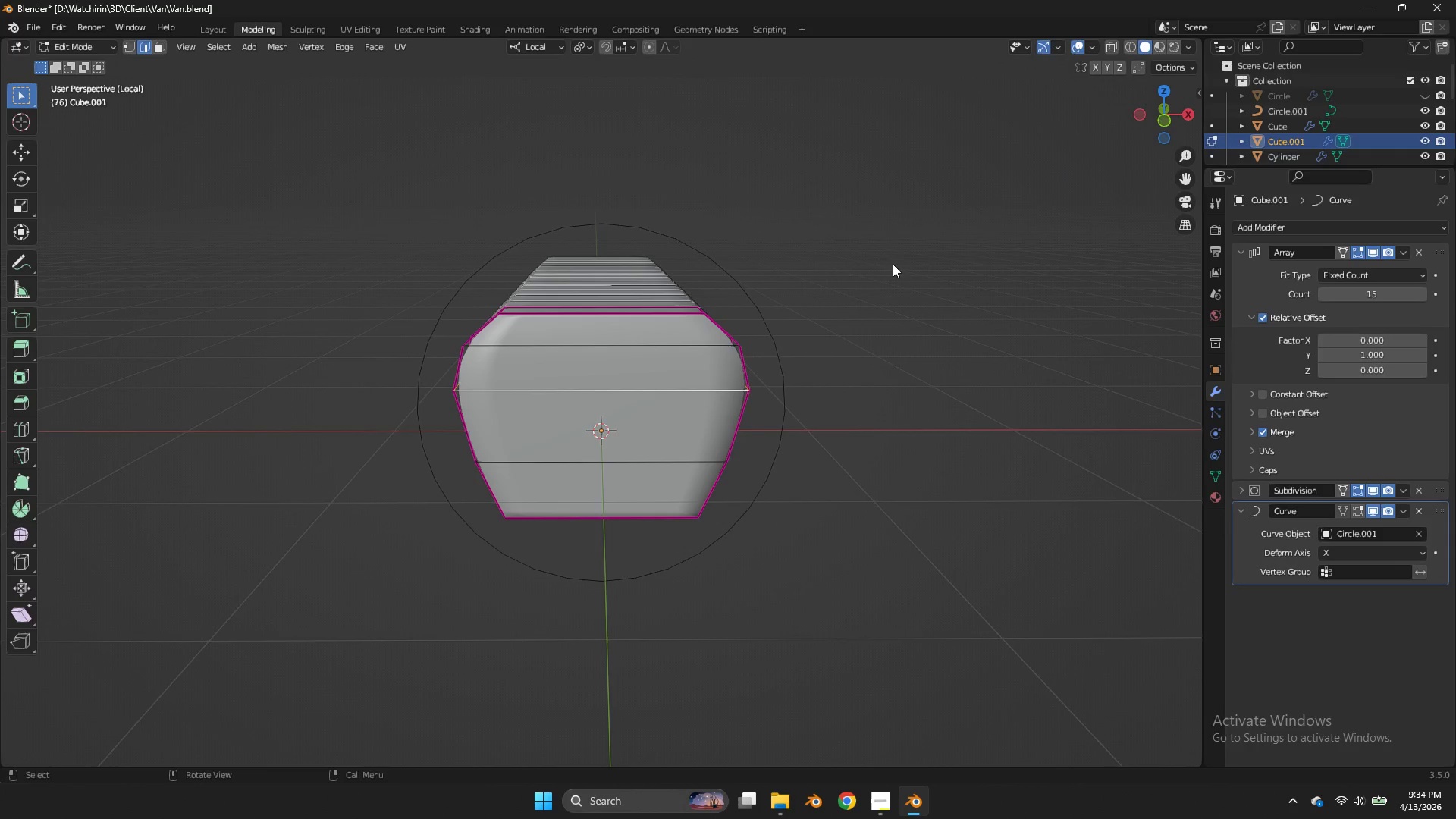 
key(Tab)
 